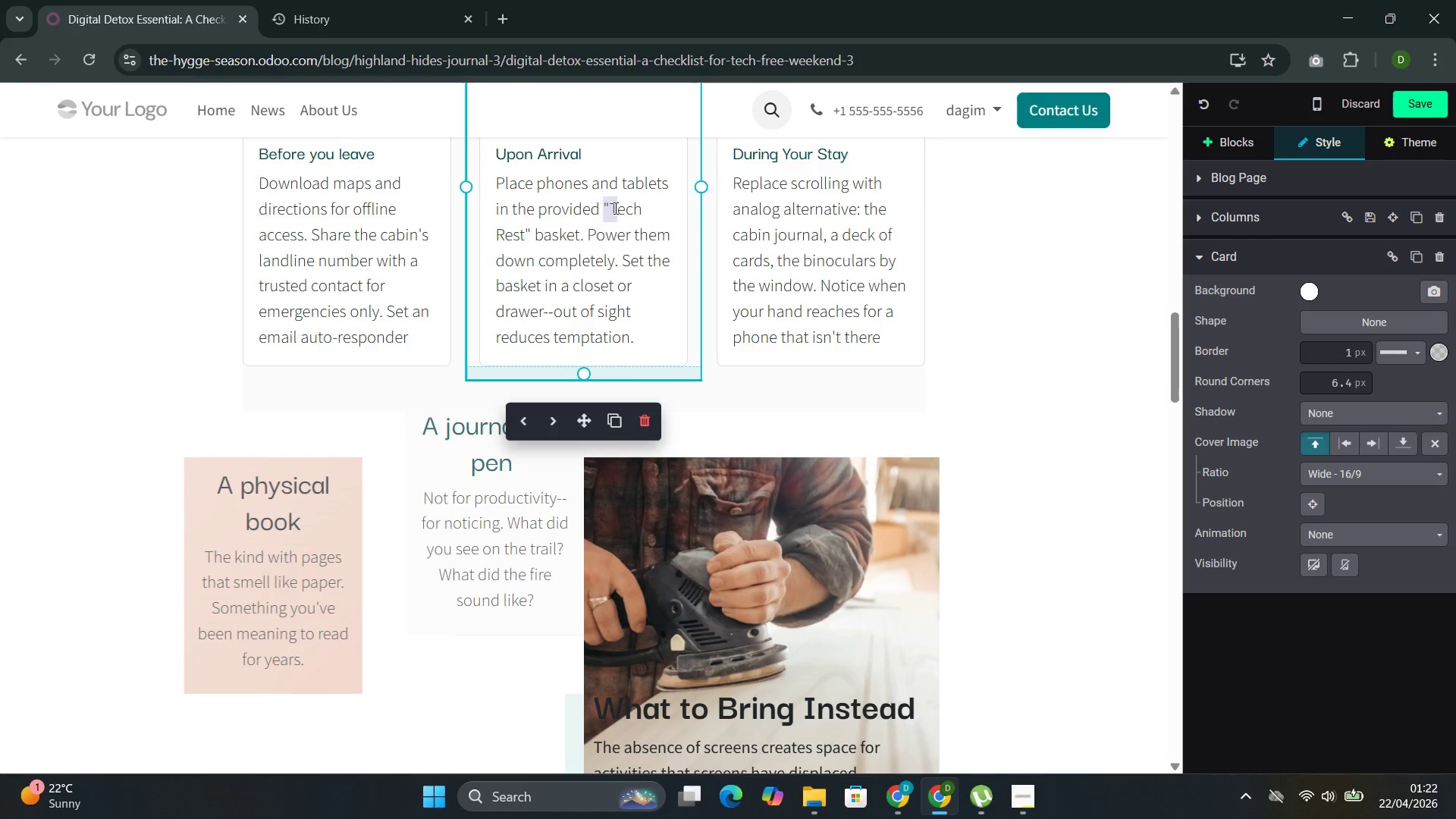 
left_click([614, 208])
 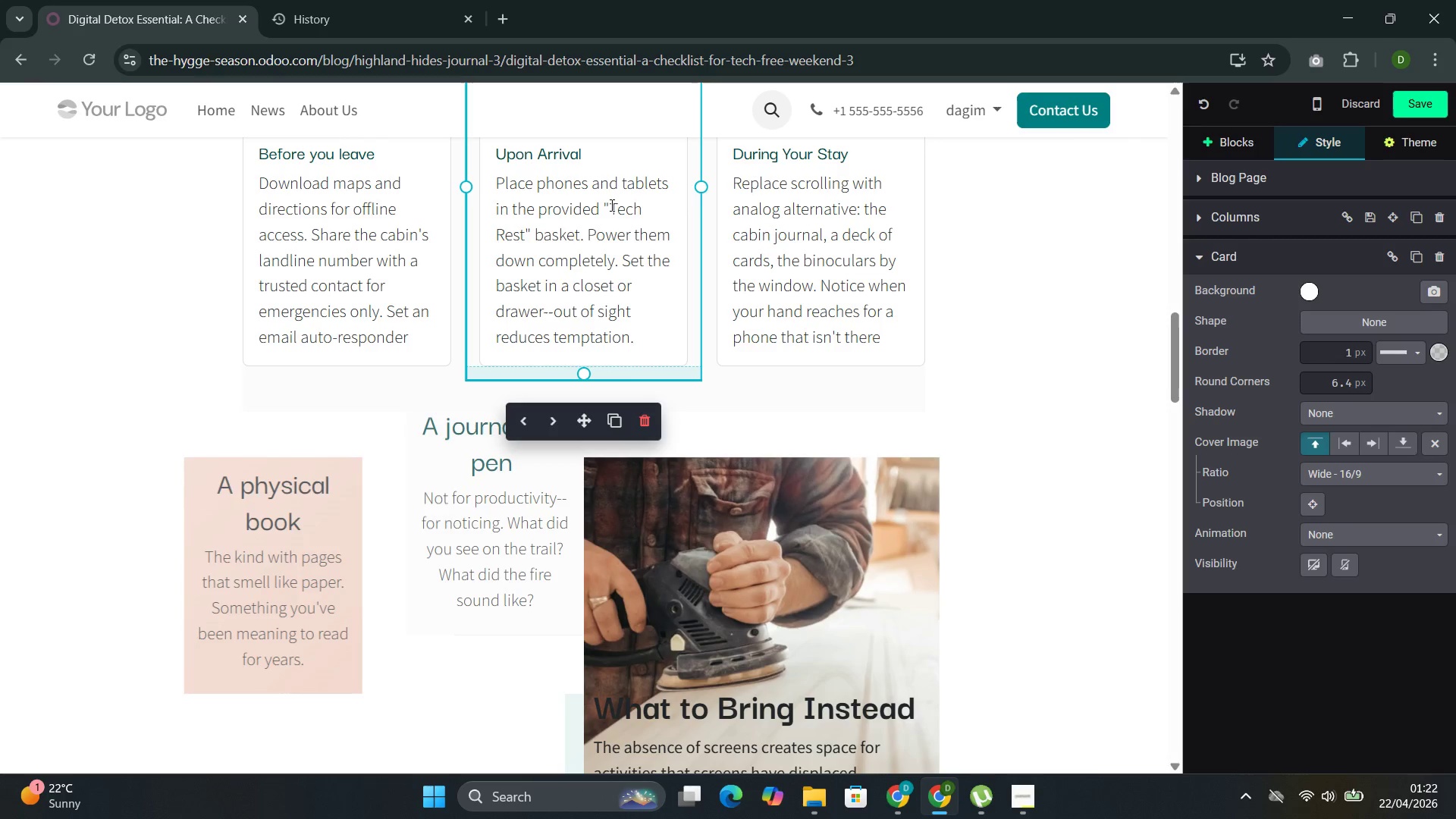 
left_click([610, 205])
 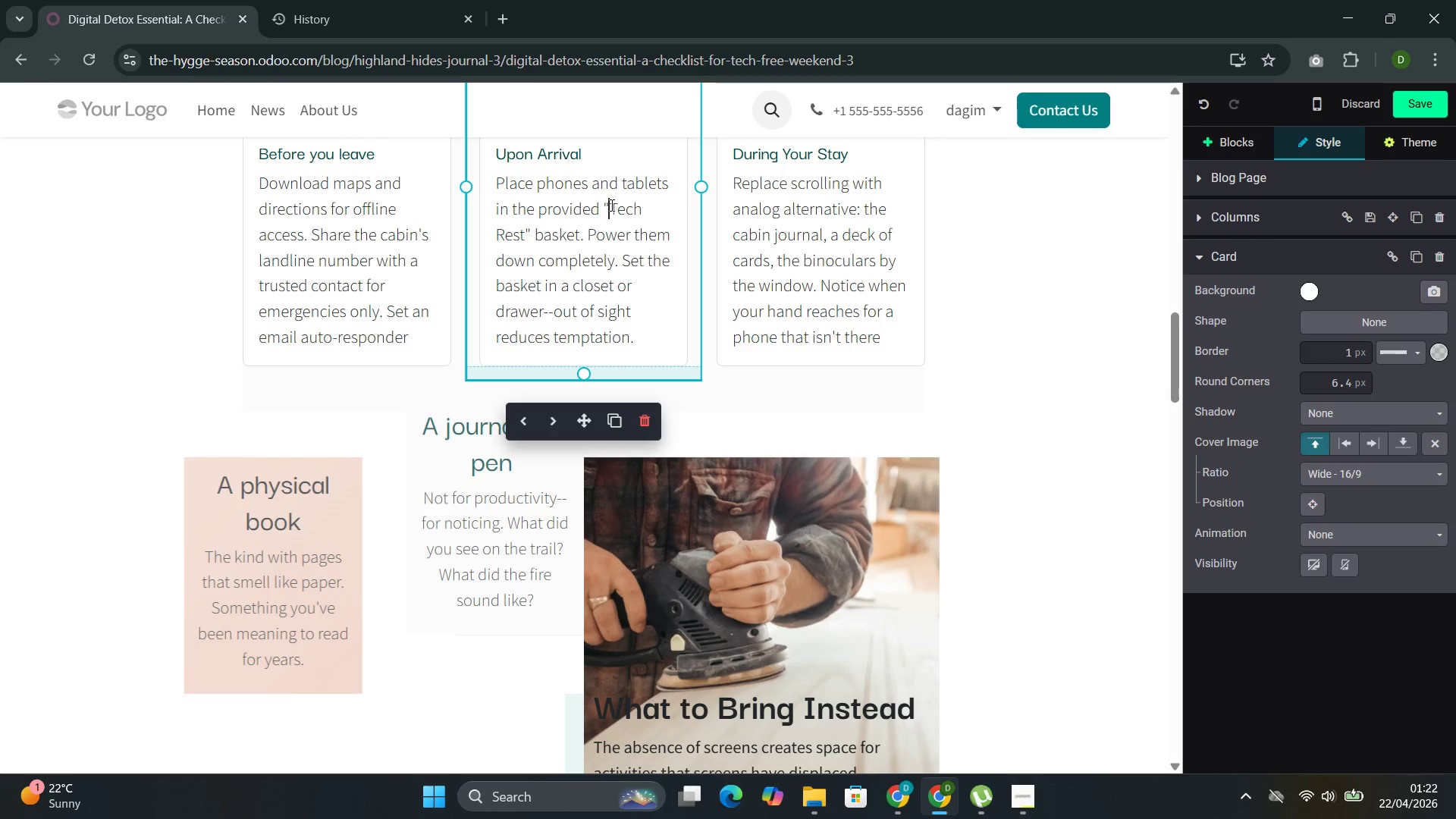 
left_click_drag(start_coordinate=[610, 205], to_coordinate=[573, 243])
 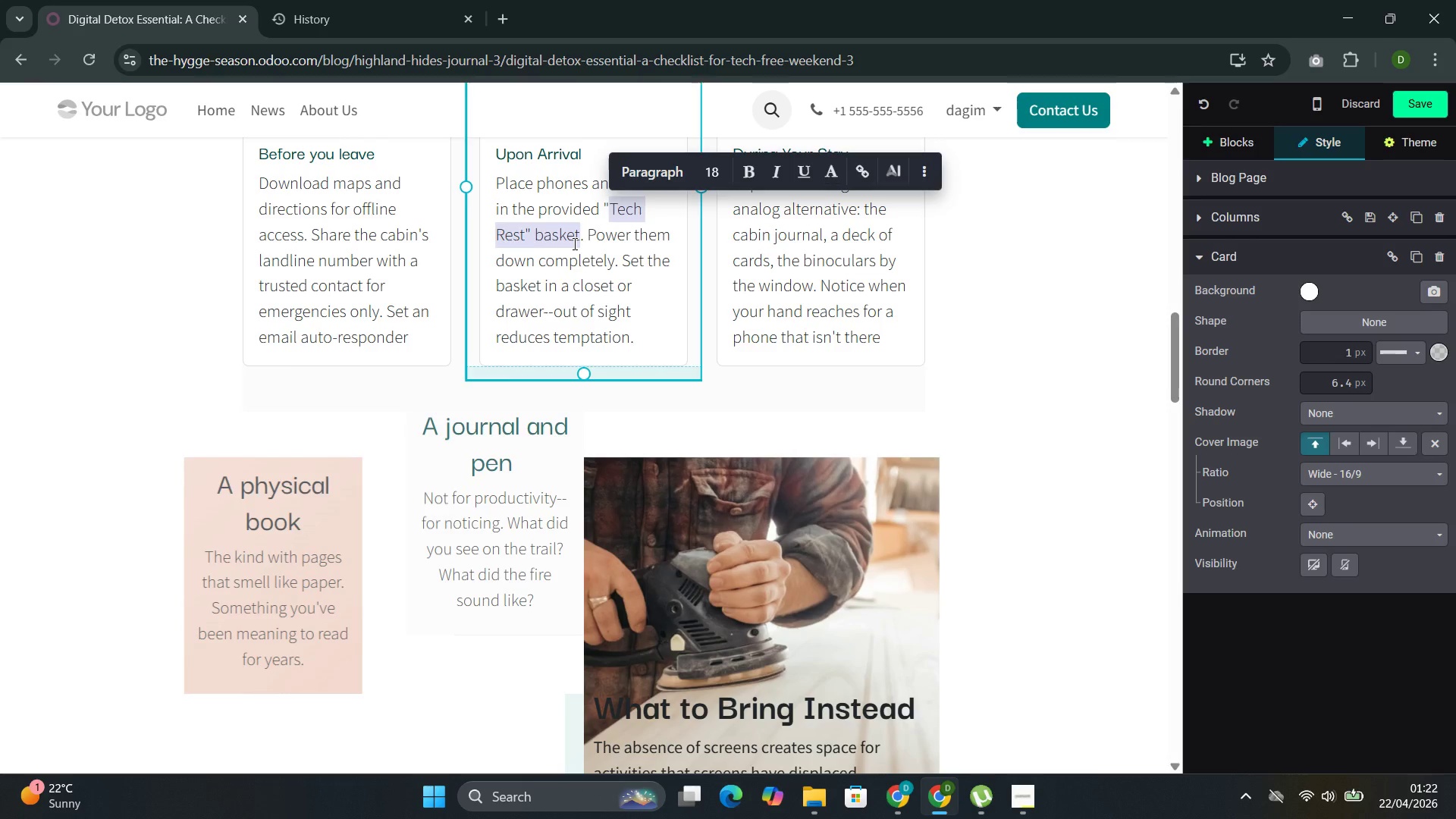 
key(Control+C)
 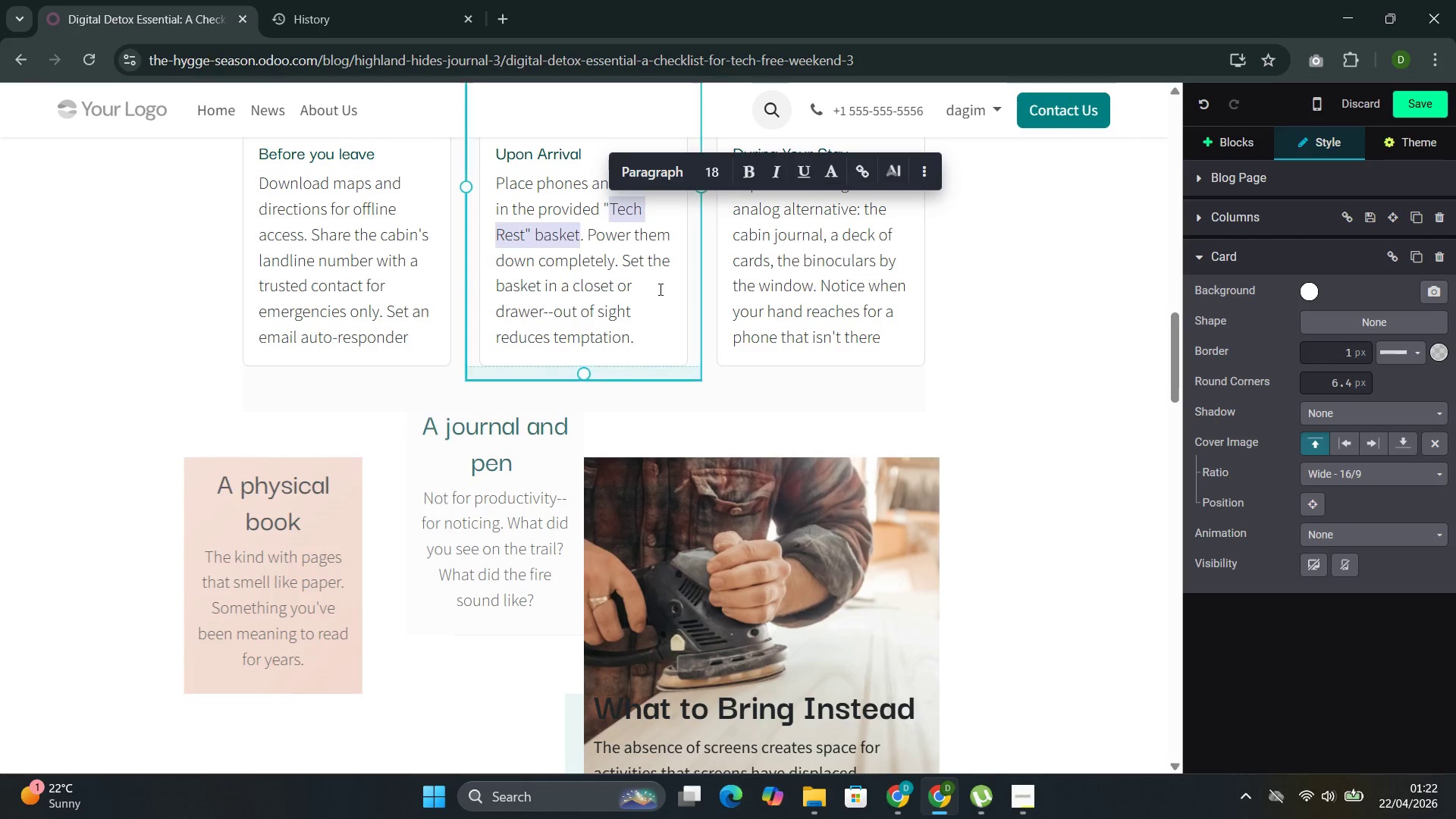 
left_click([656, 292])
 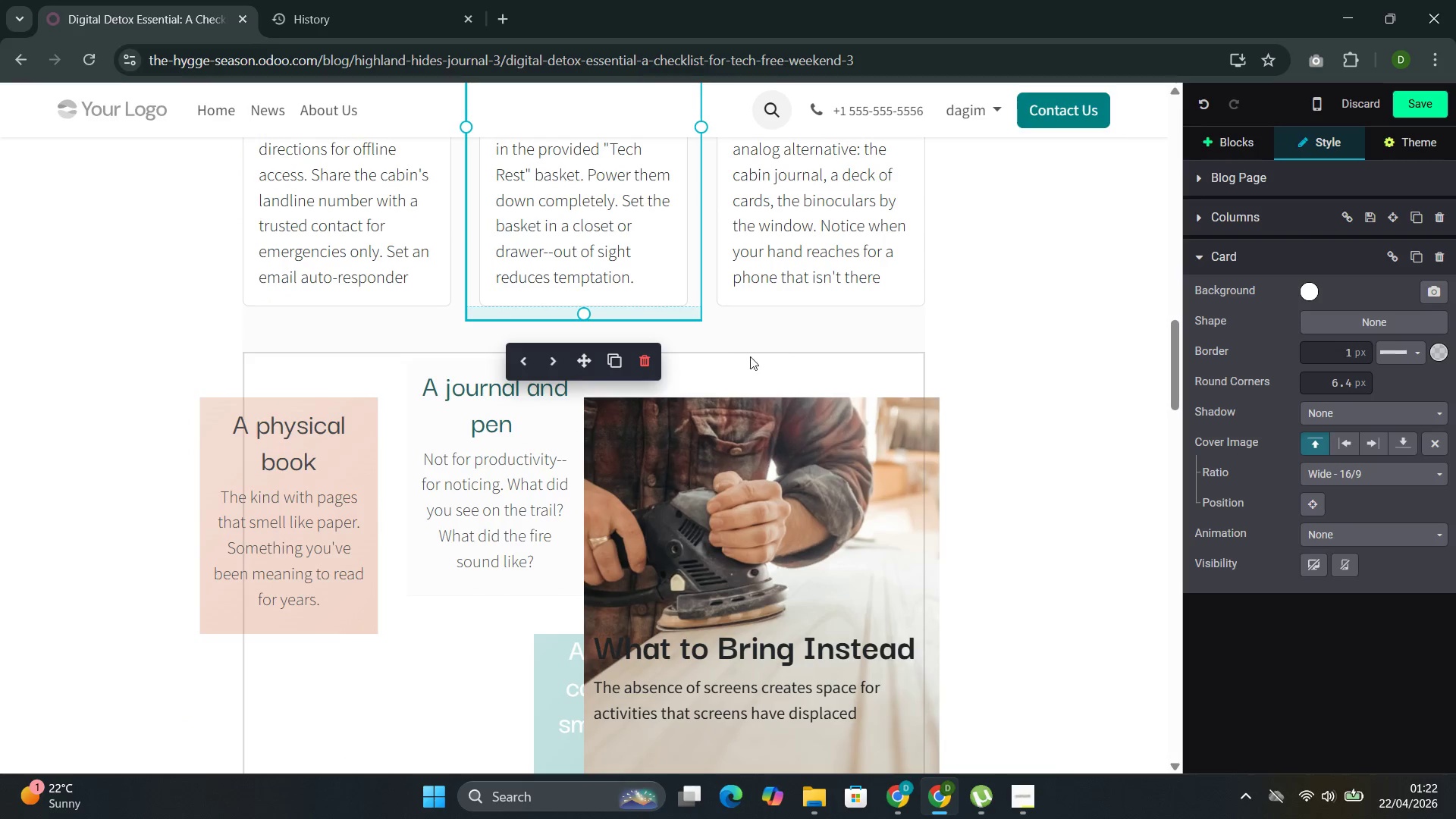 
wait(18.64)
 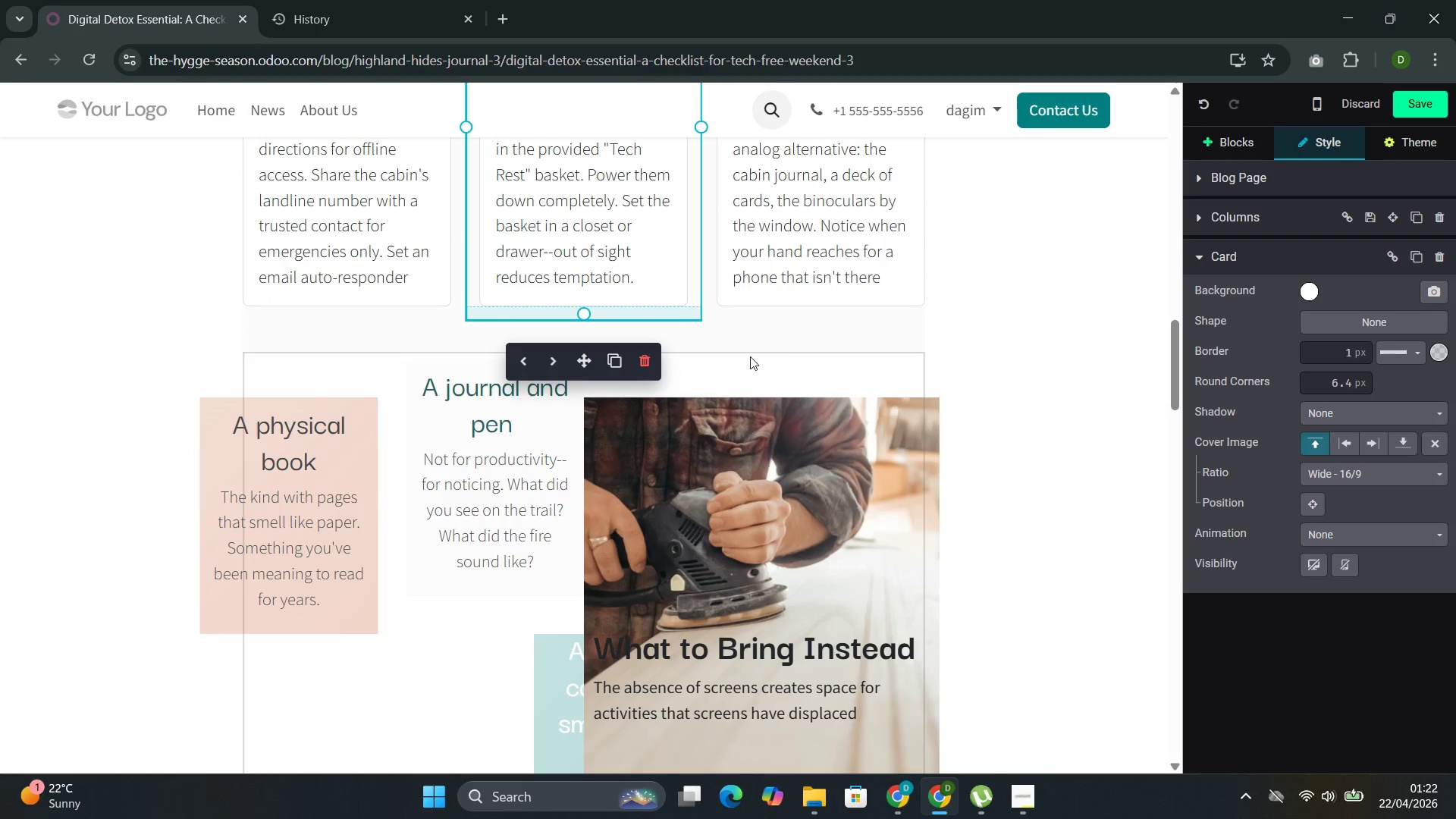 
double_click([613, 275])
 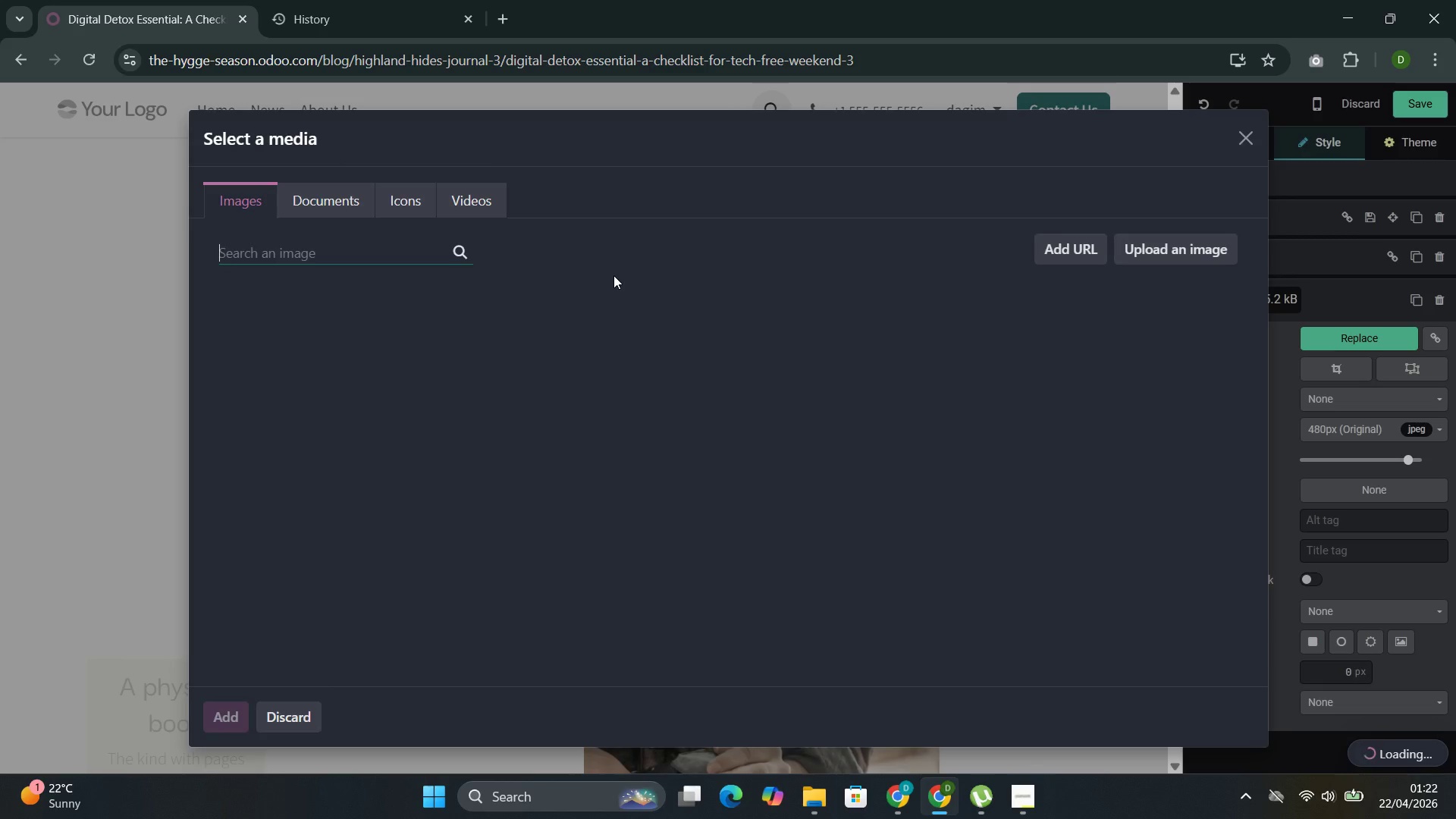 
left_click([355, 258])
 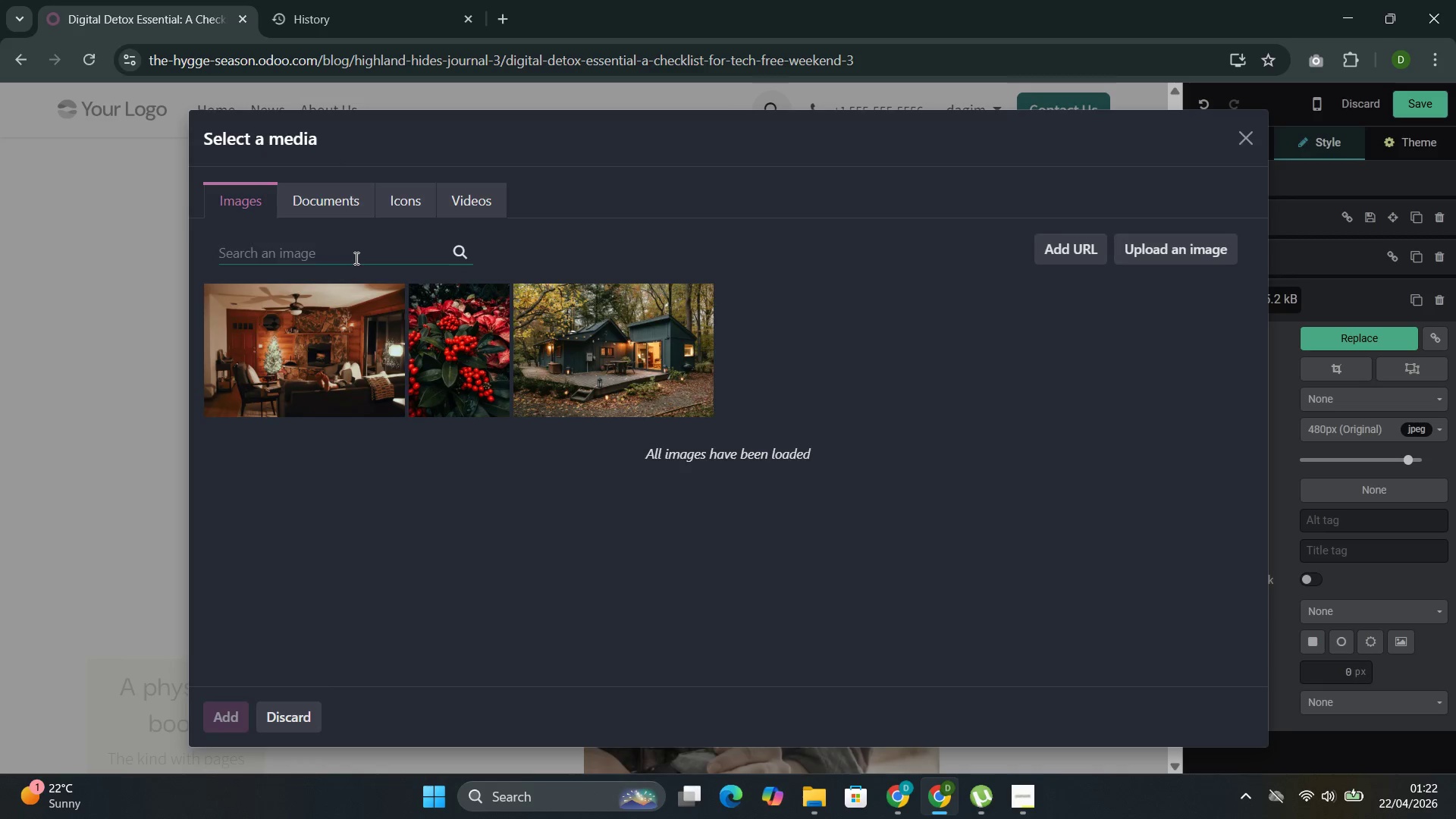 
key(Control+V)
 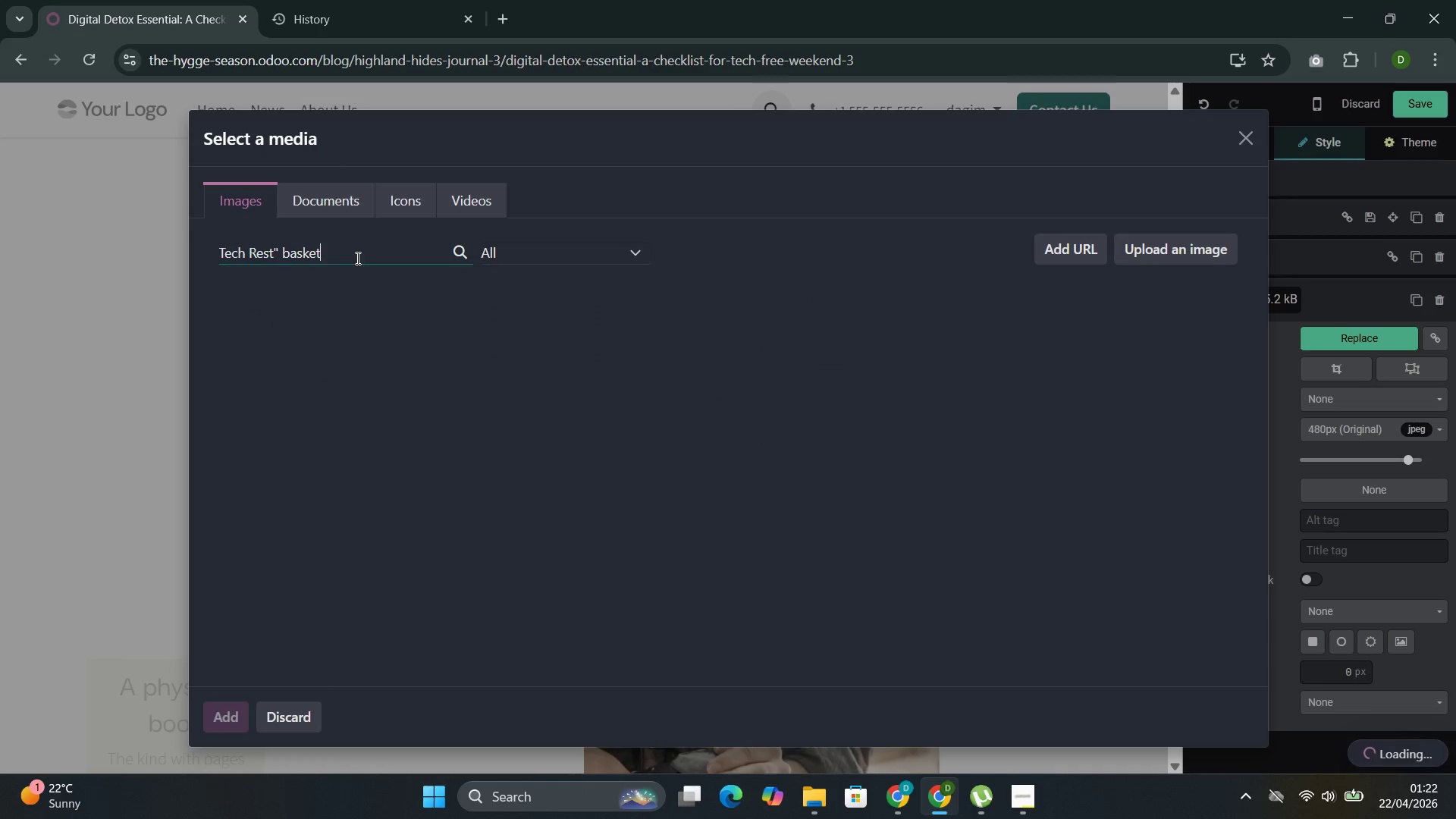 
key(ArrowLeft)
 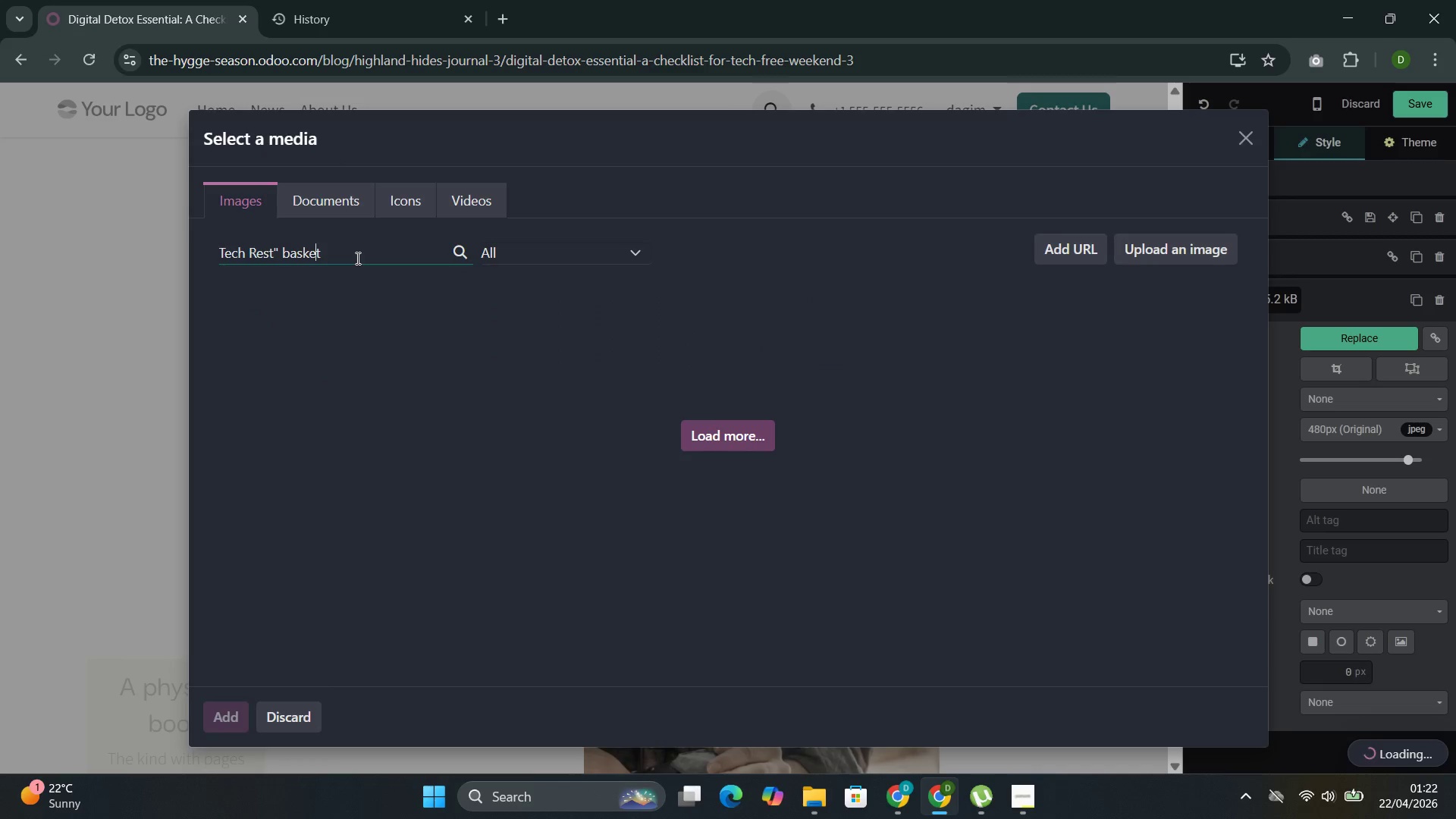 
key(ArrowLeft)
 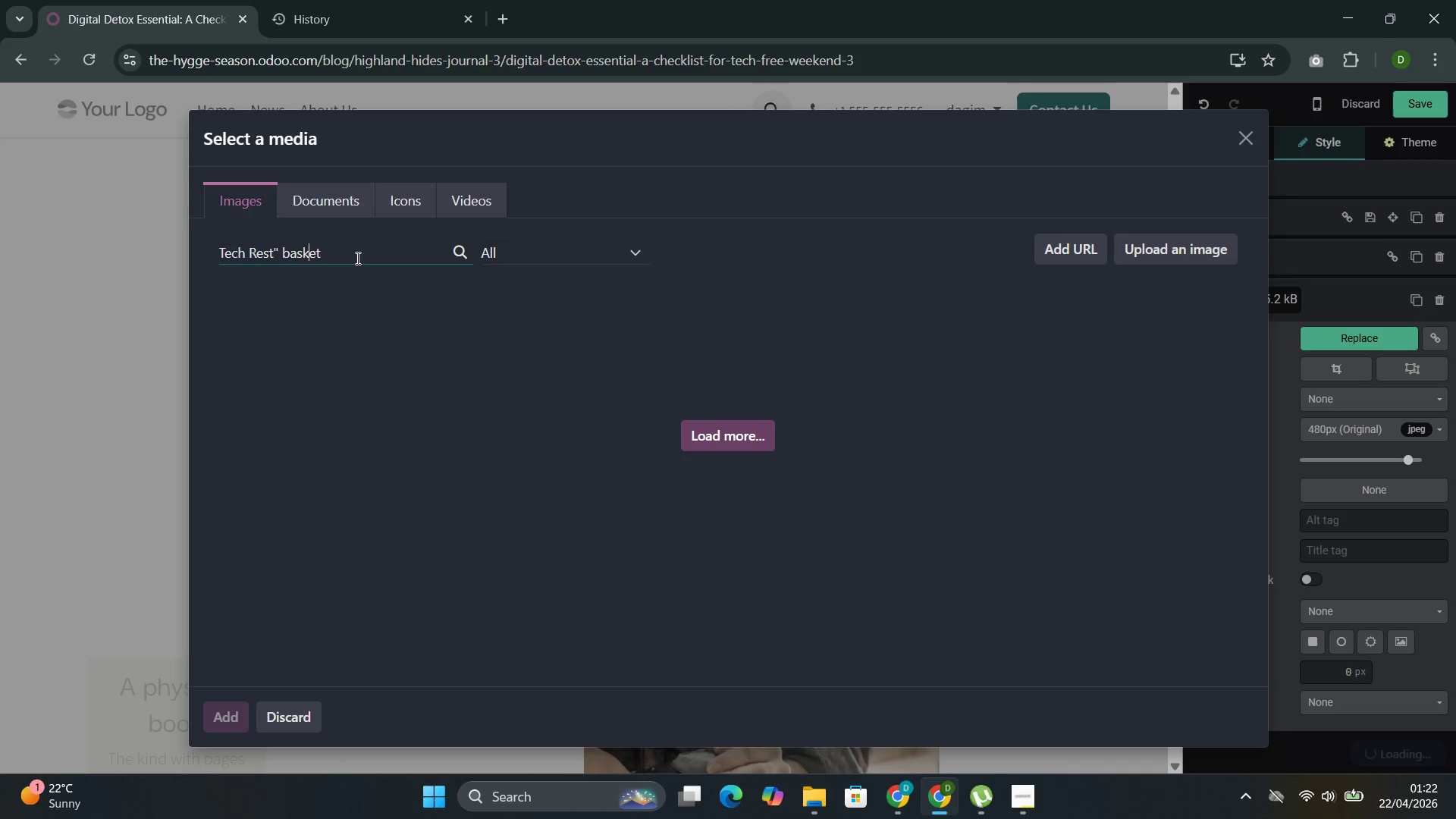 
key(ArrowLeft)
 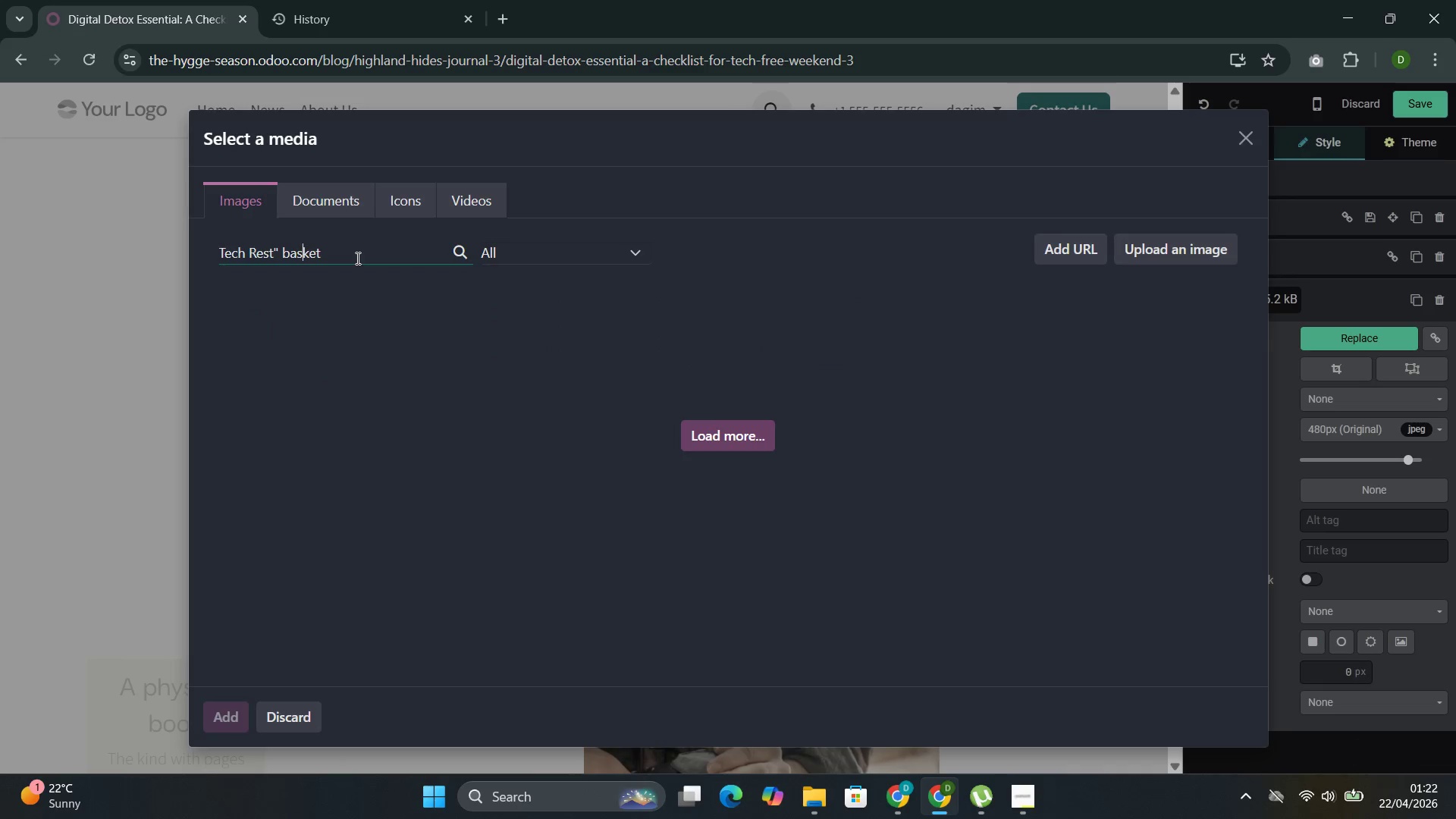 
key(ArrowLeft)
 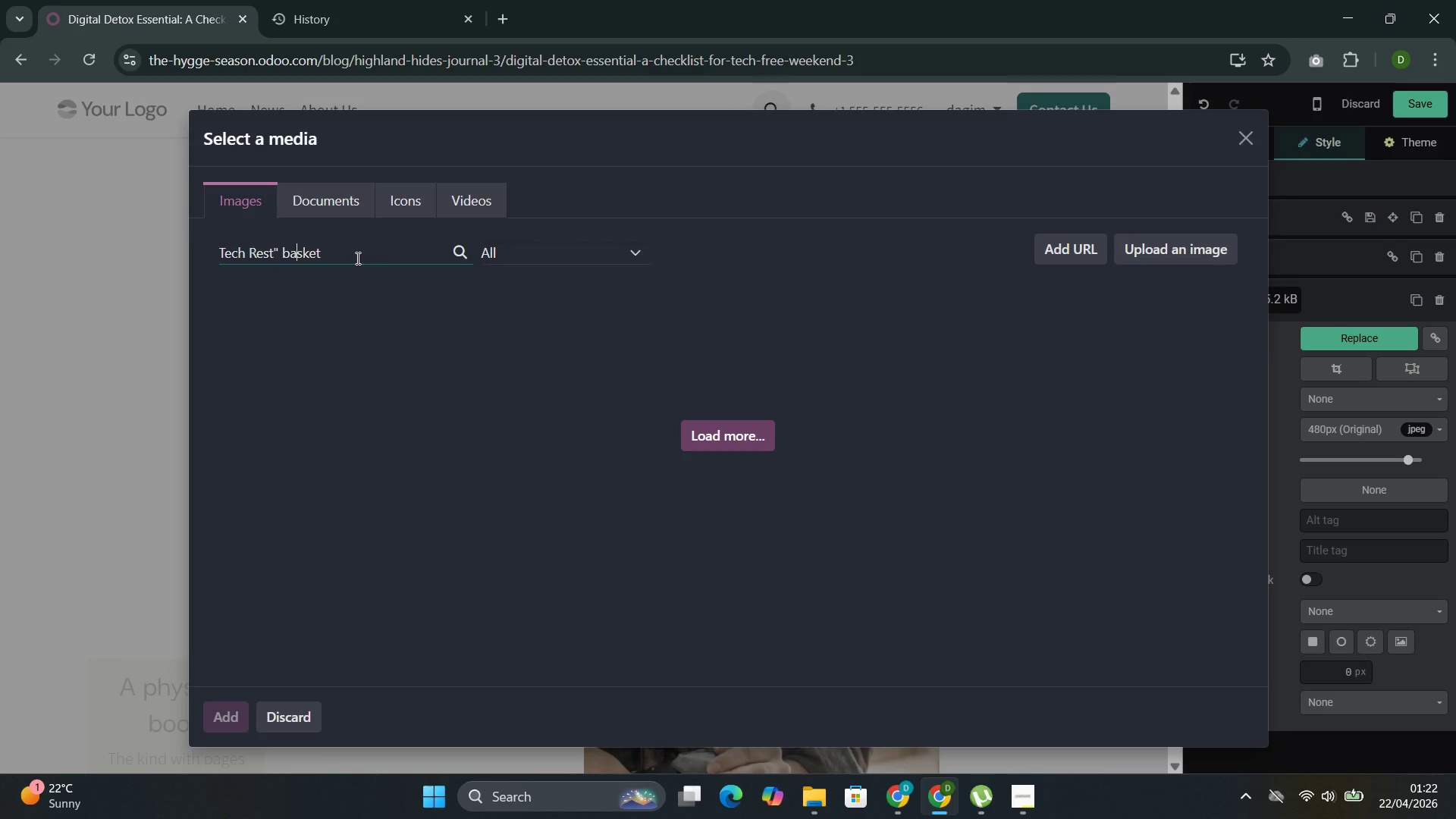 
key(ArrowLeft)
 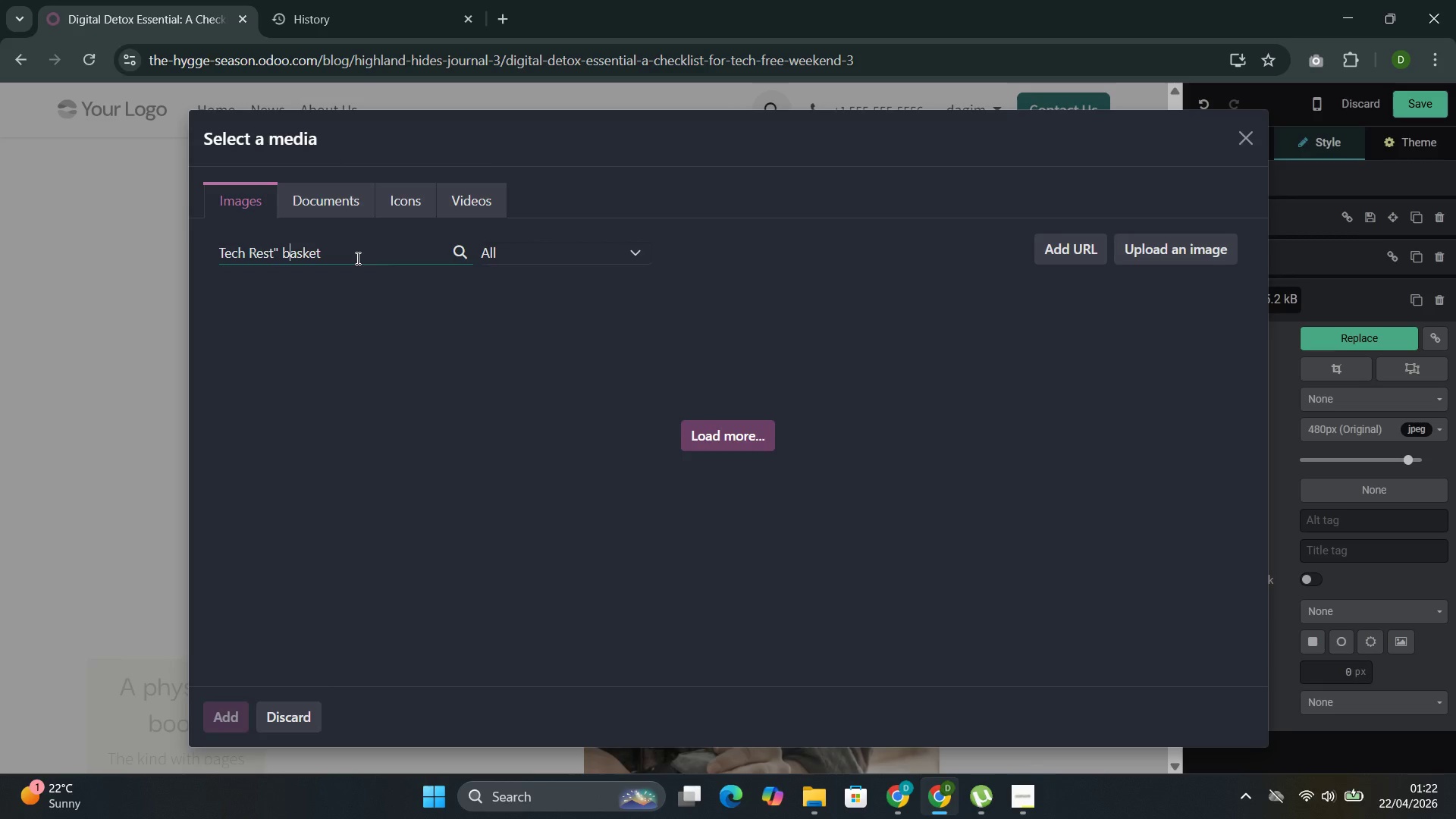 
key(ArrowLeft)
 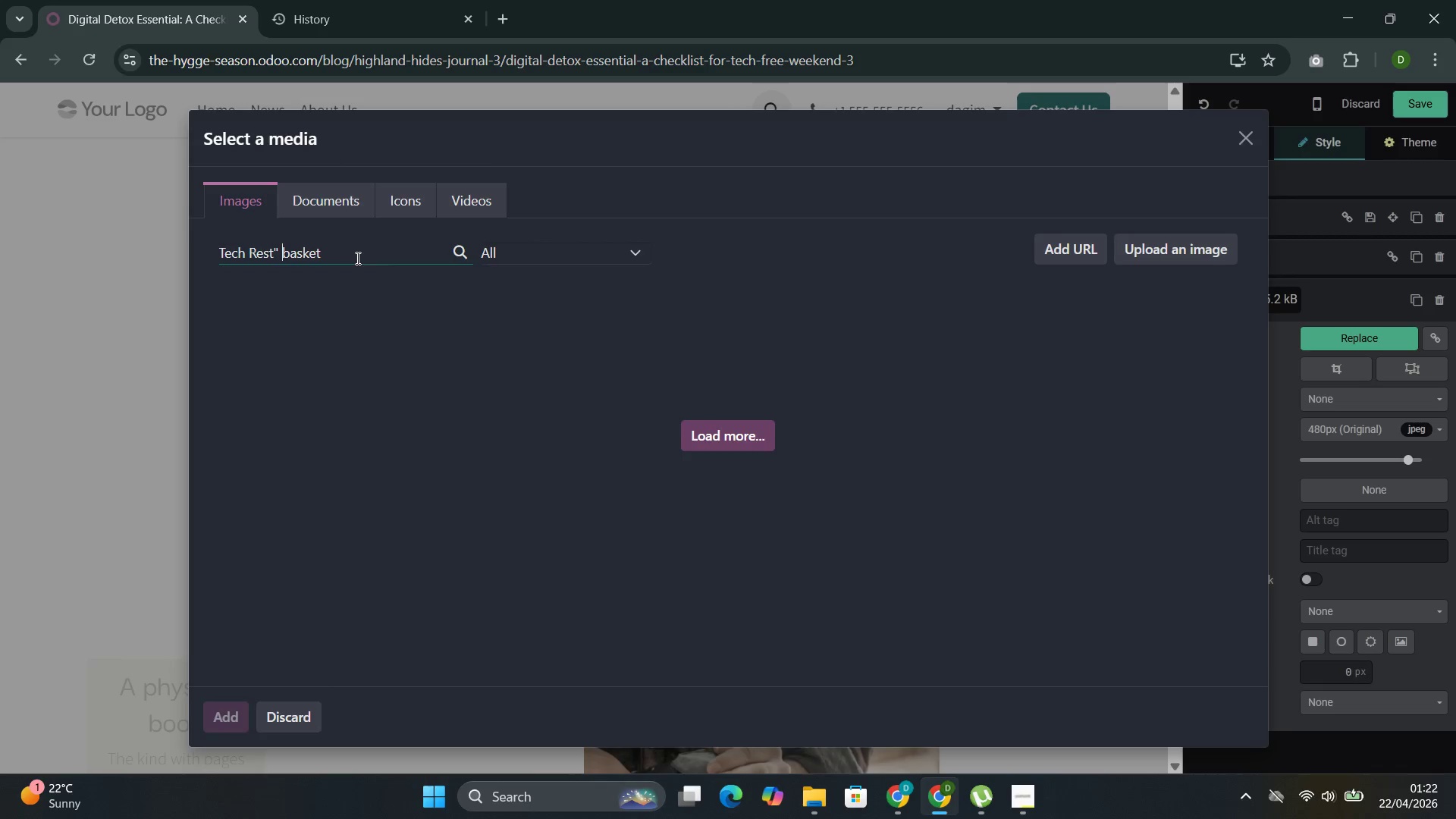 
key(ArrowLeft)
 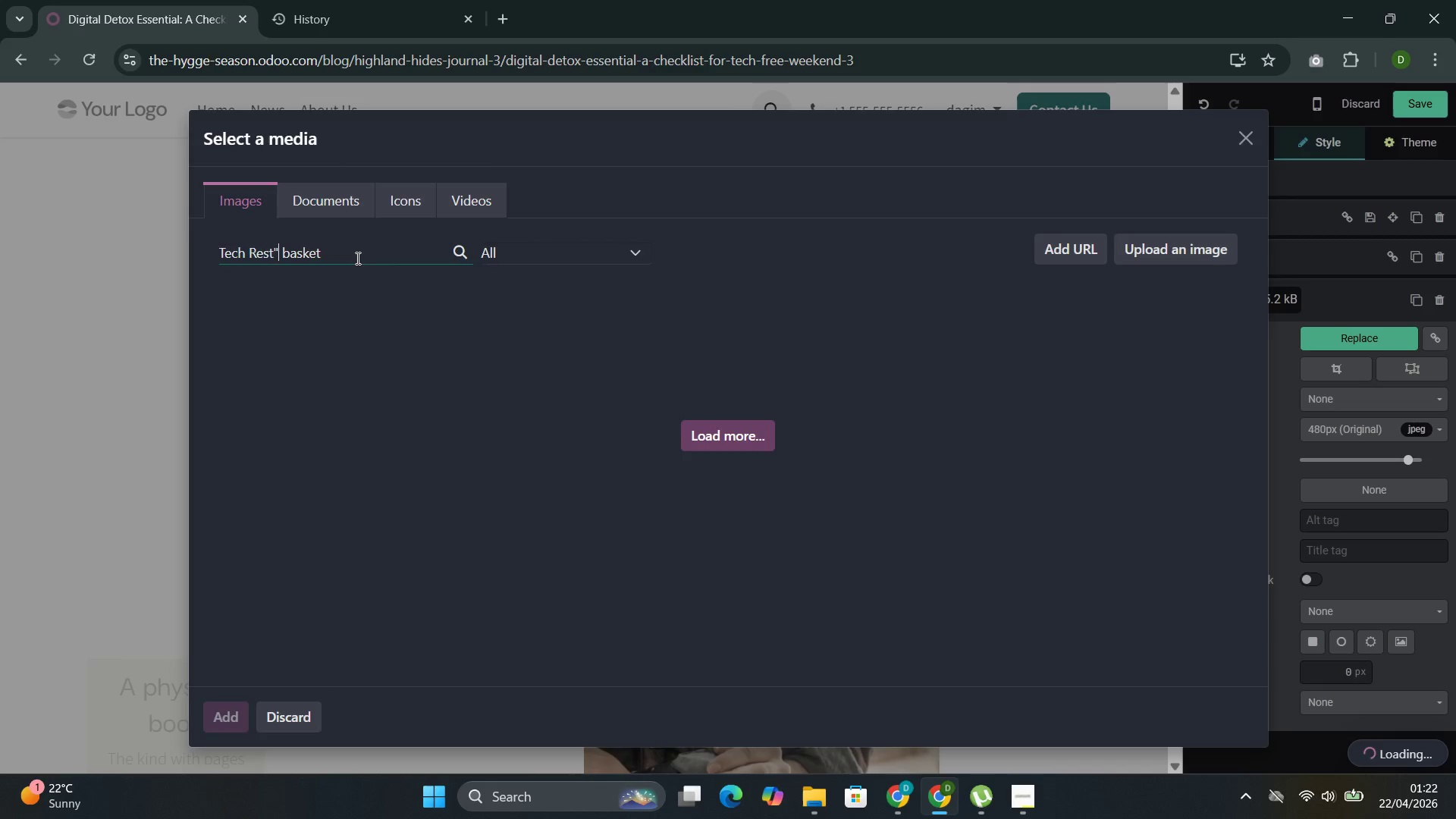 
key(Backspace)
 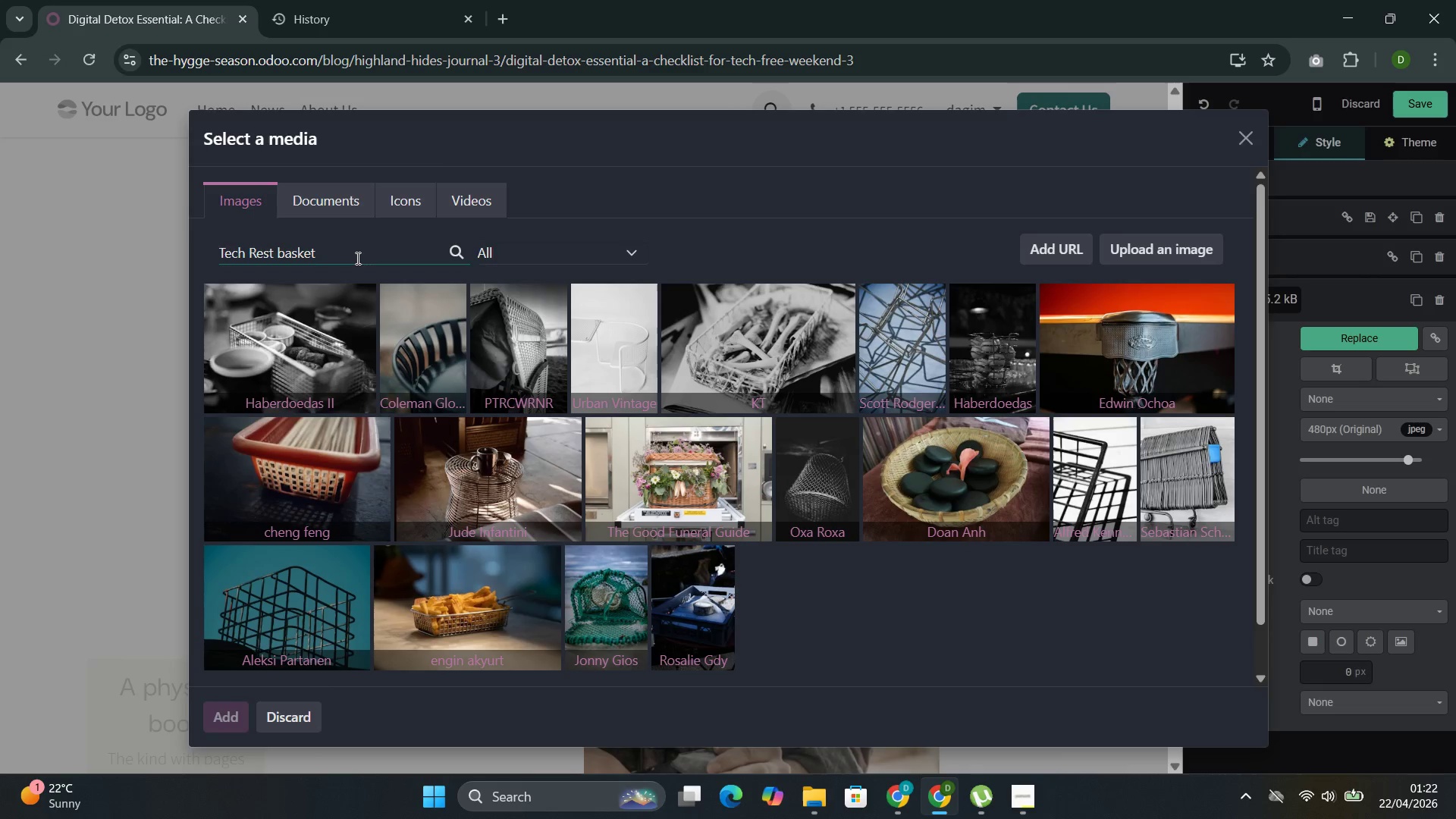 
wait(21.19)
 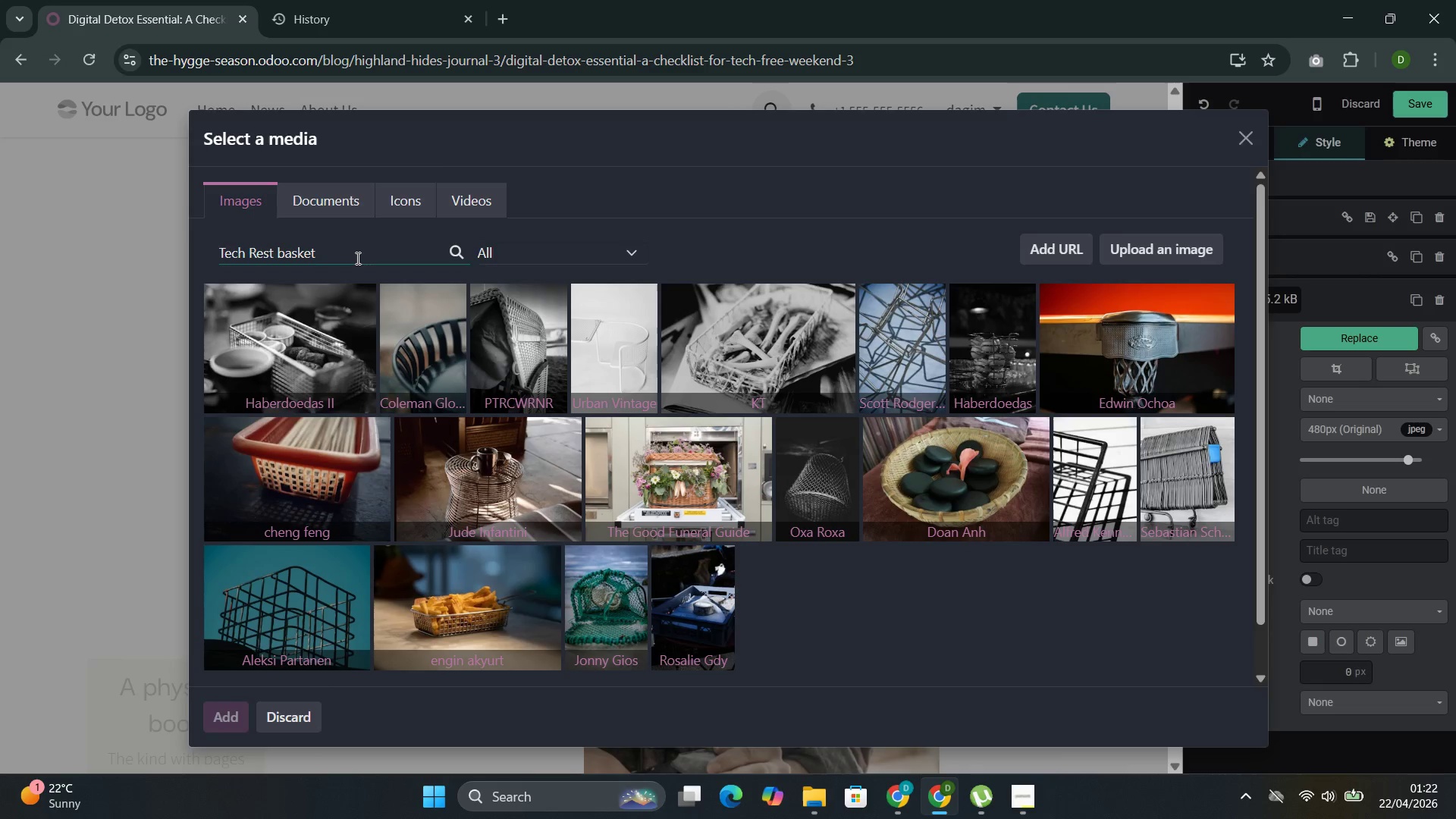 
left_click([295, 608])
 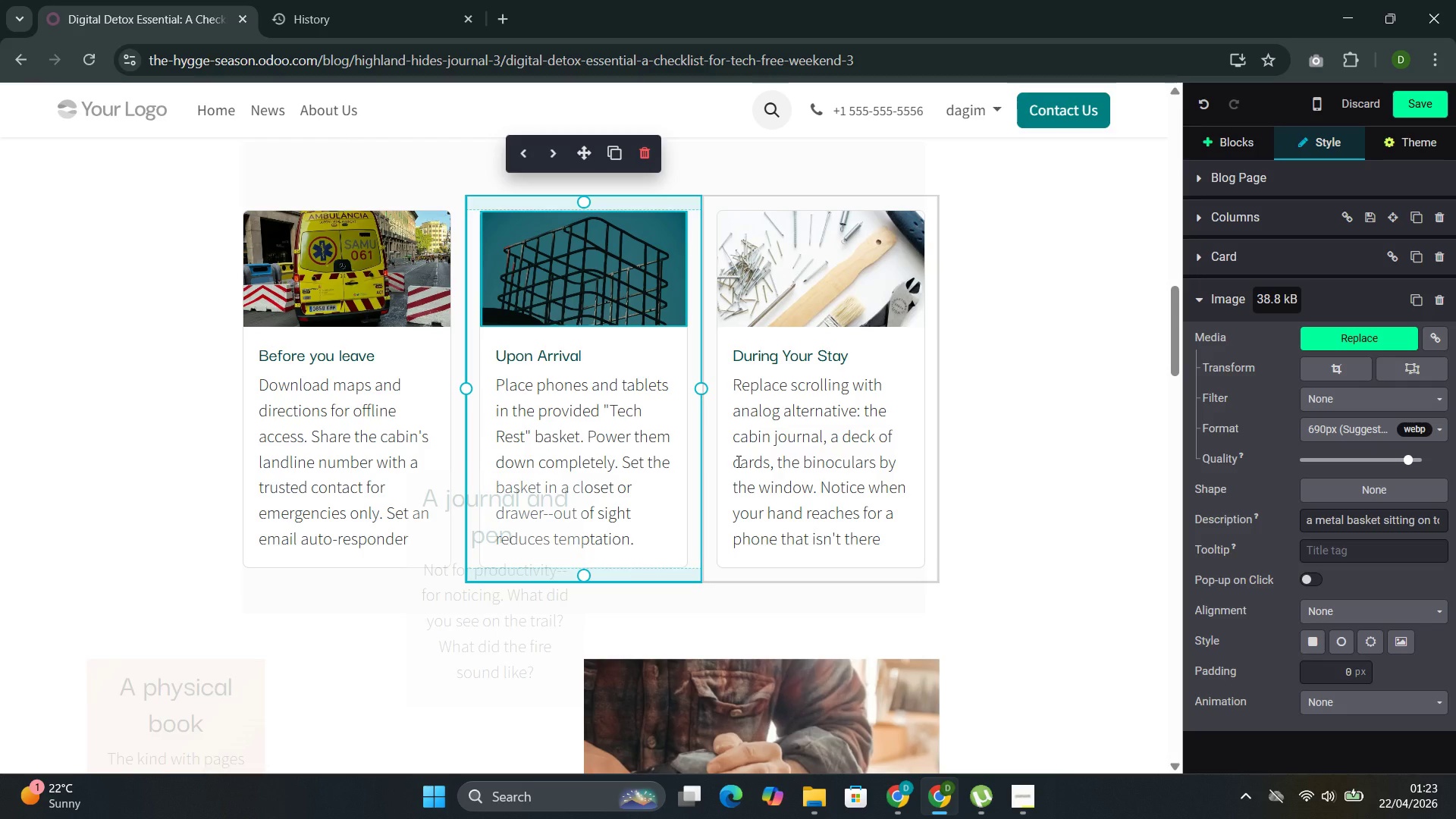 
wait(16.89)
 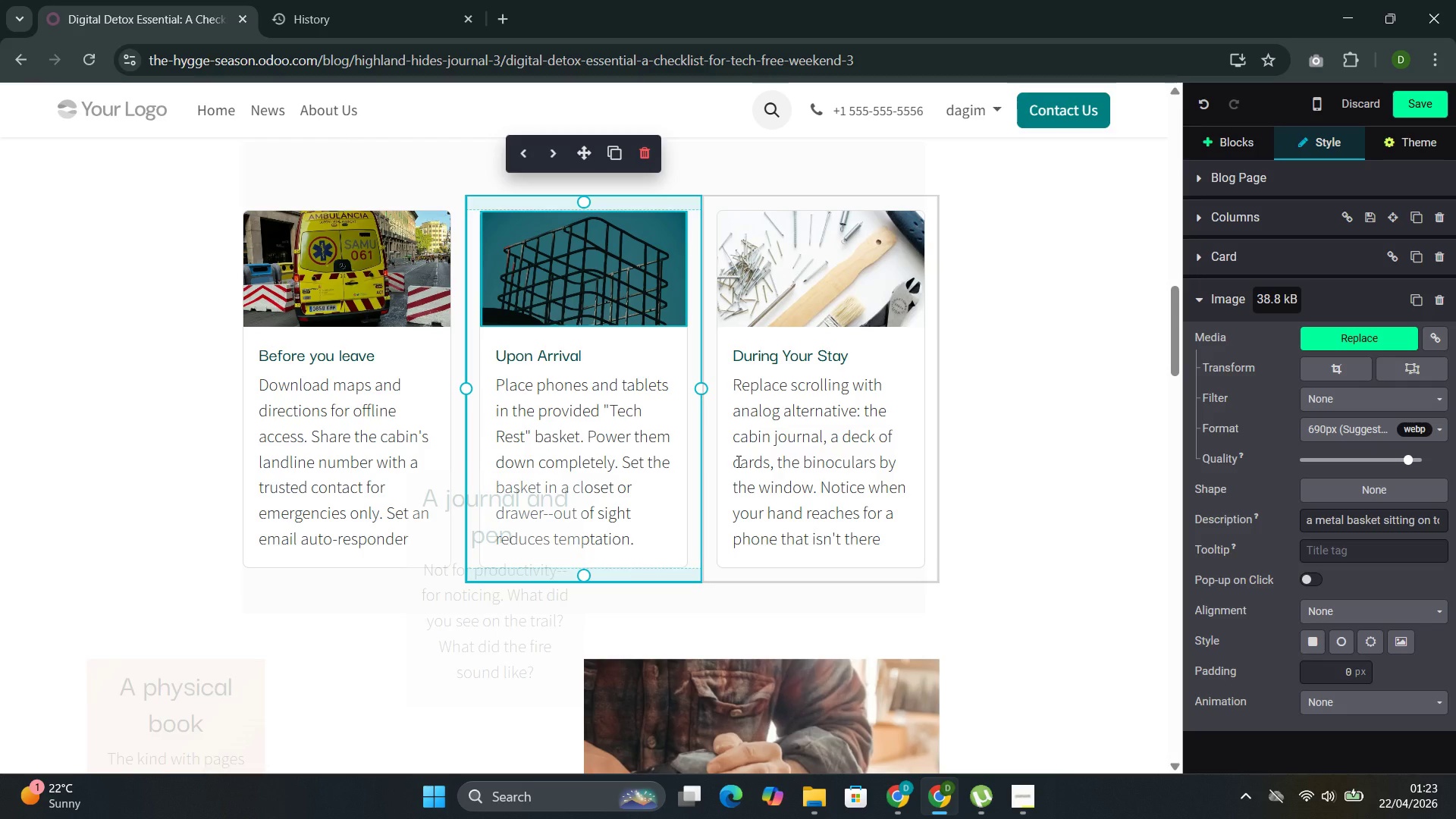 
double_click([753, 413])
 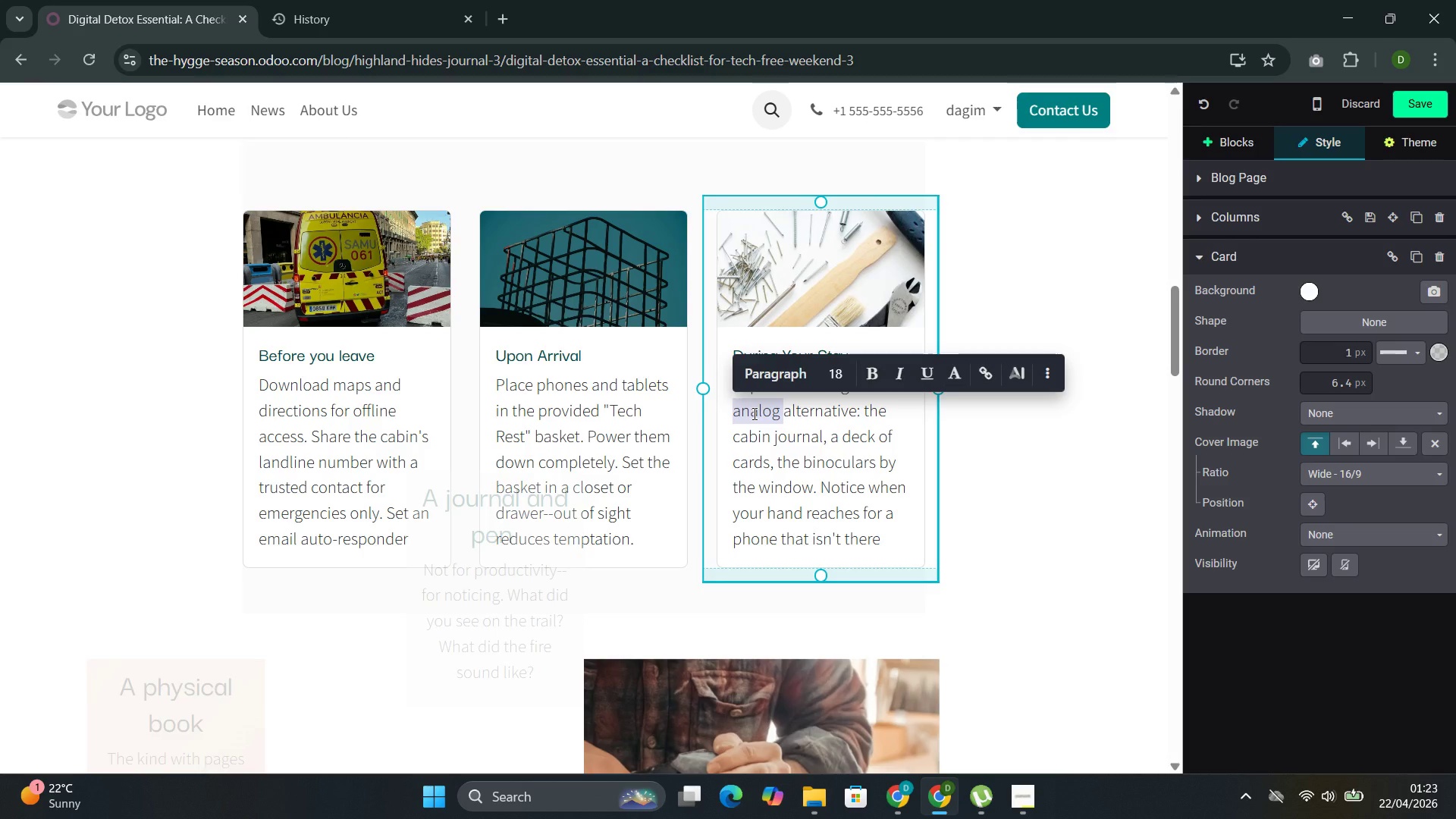 
key(Control+C)
 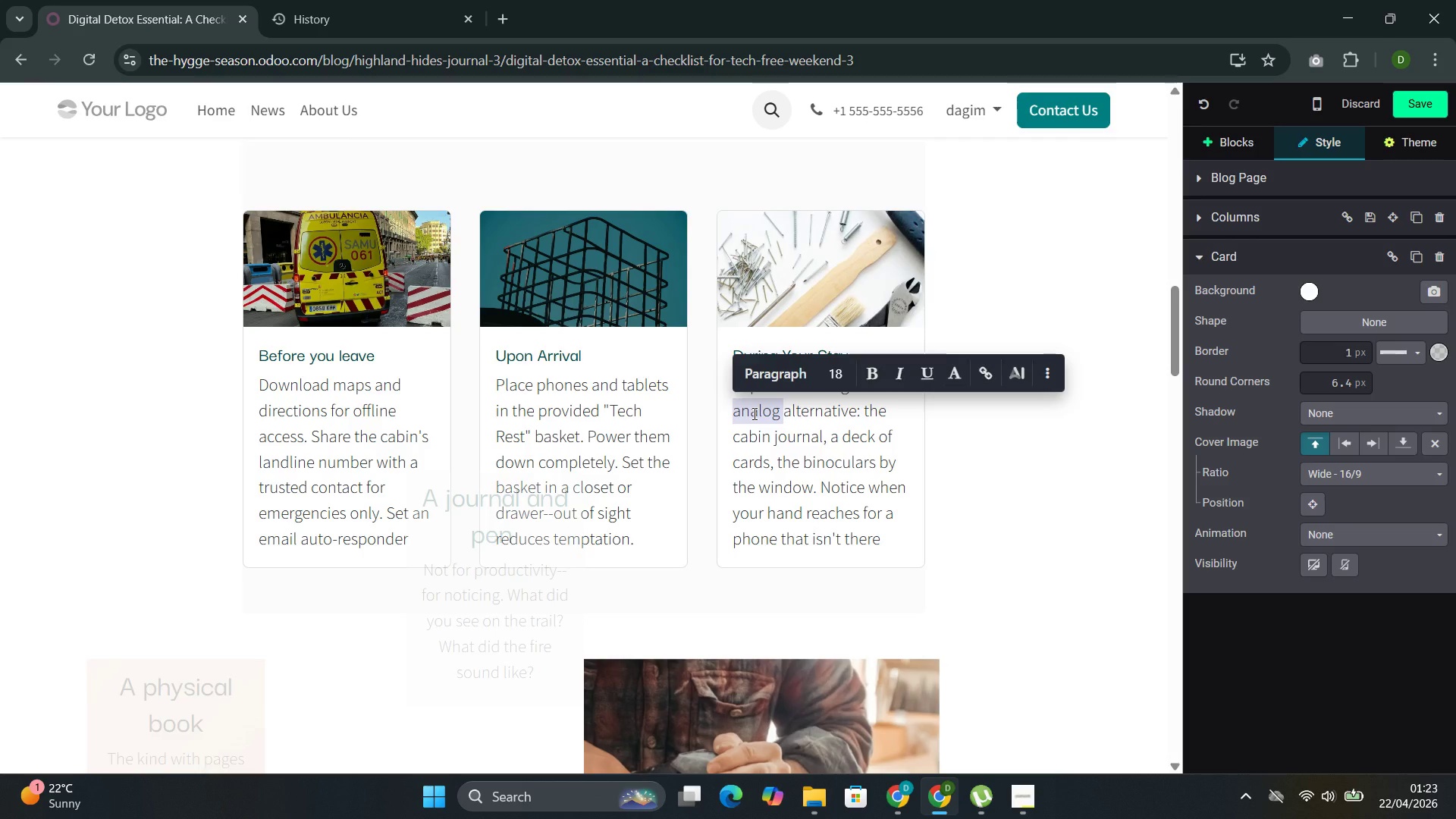 
left_click([832, 495])
 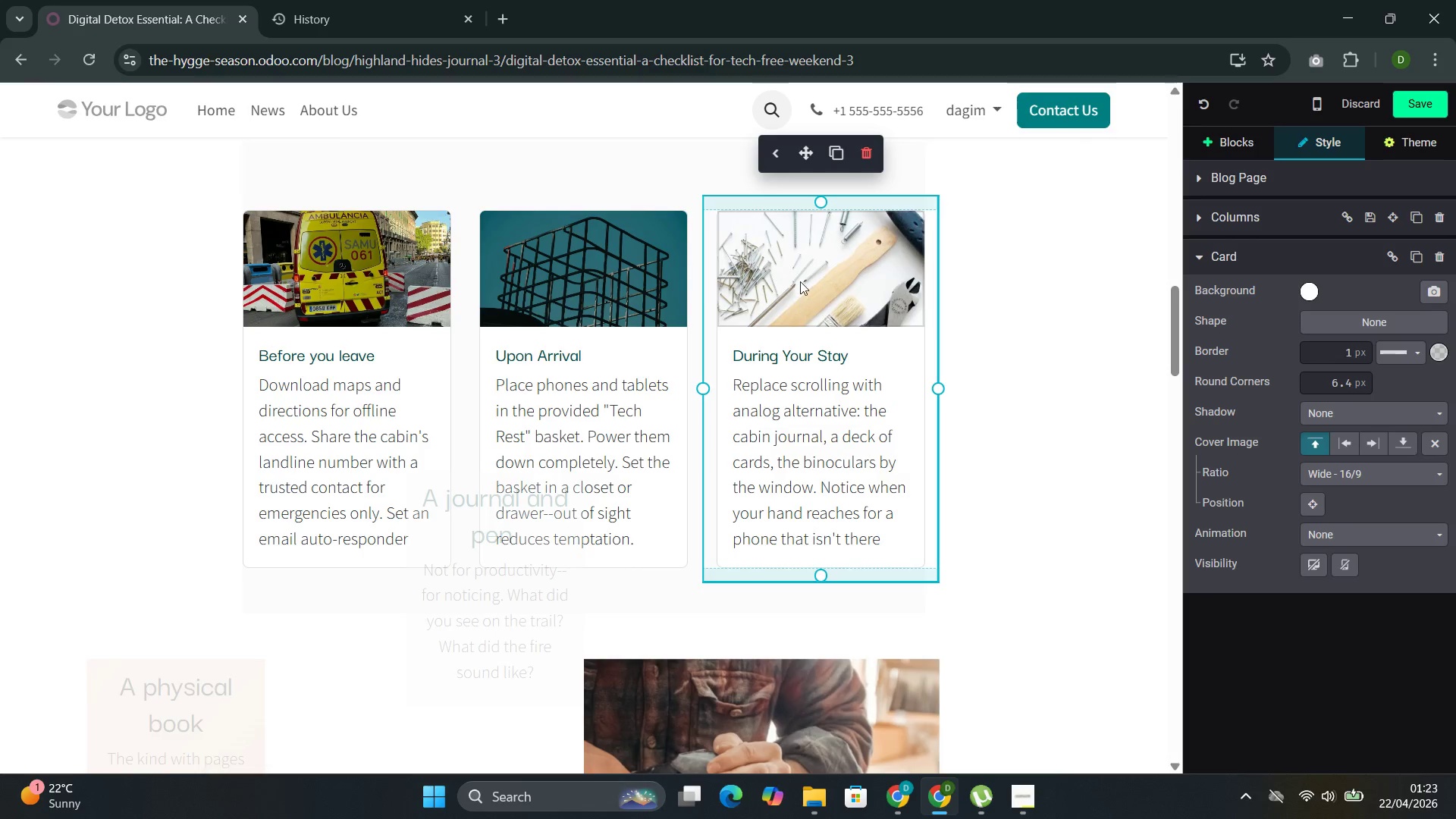 
left_click([800, 282])
 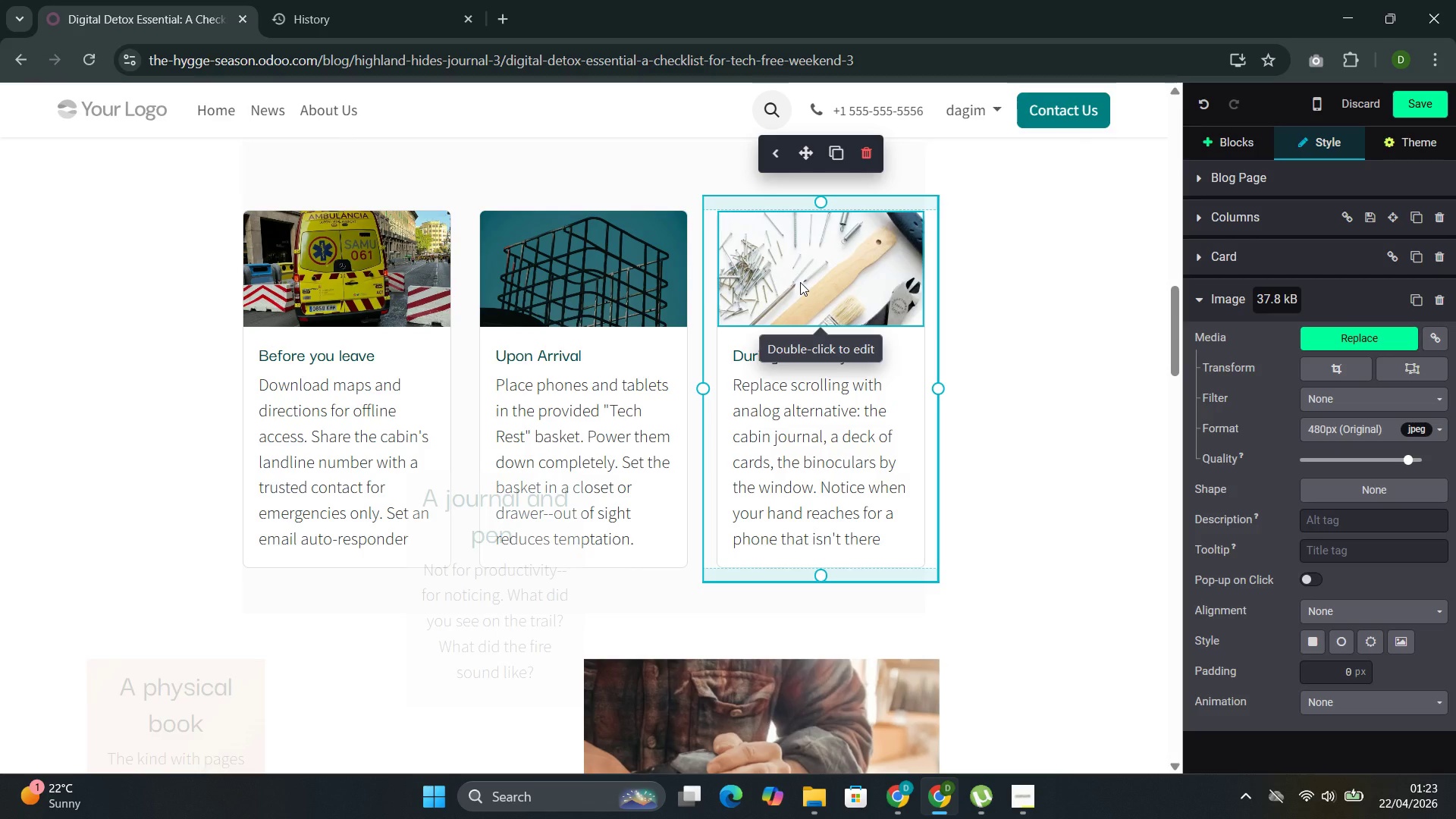 
double_click([800, 282])
 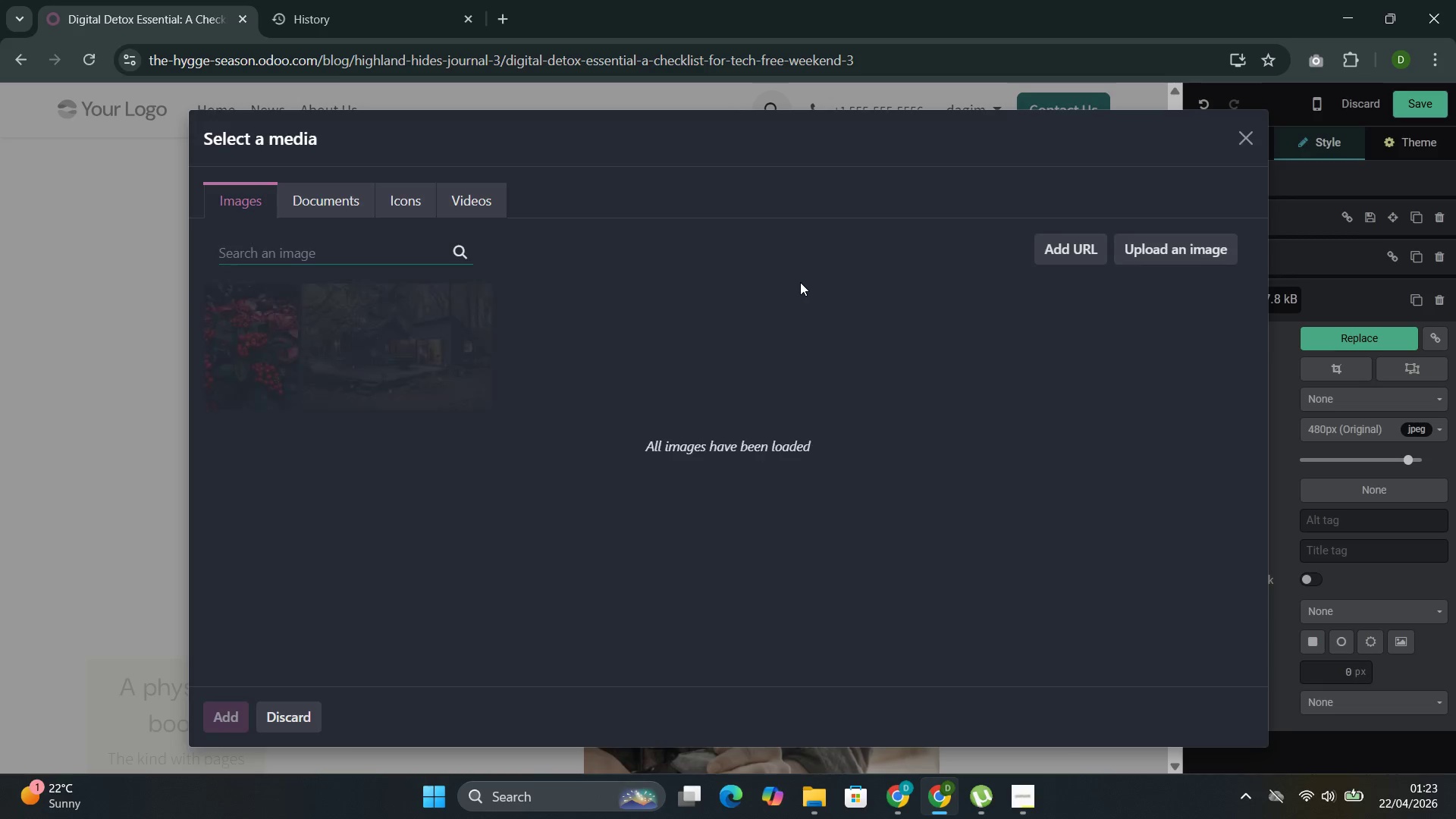 
key(Control+V)
 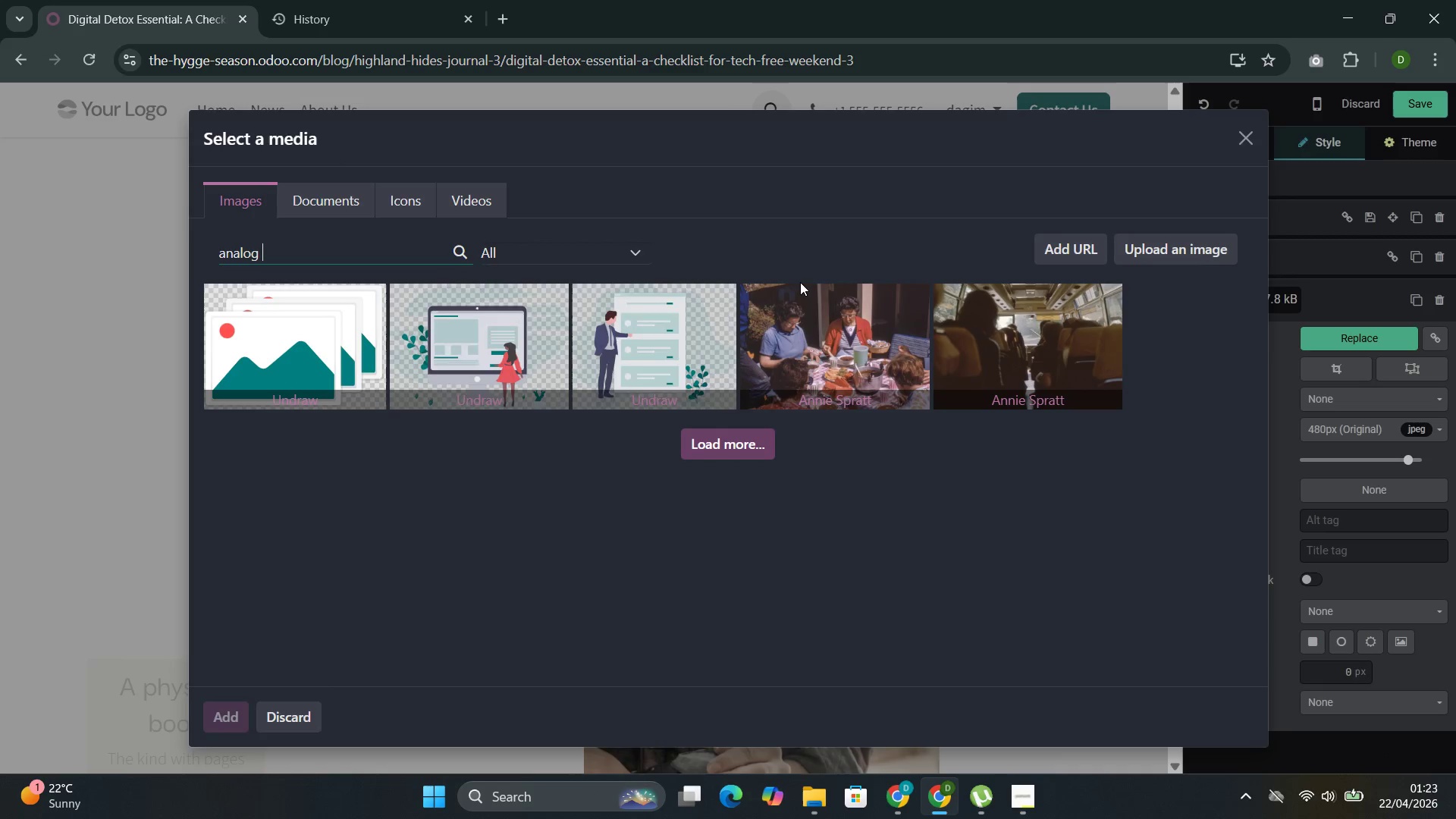 
wait(10.77)
 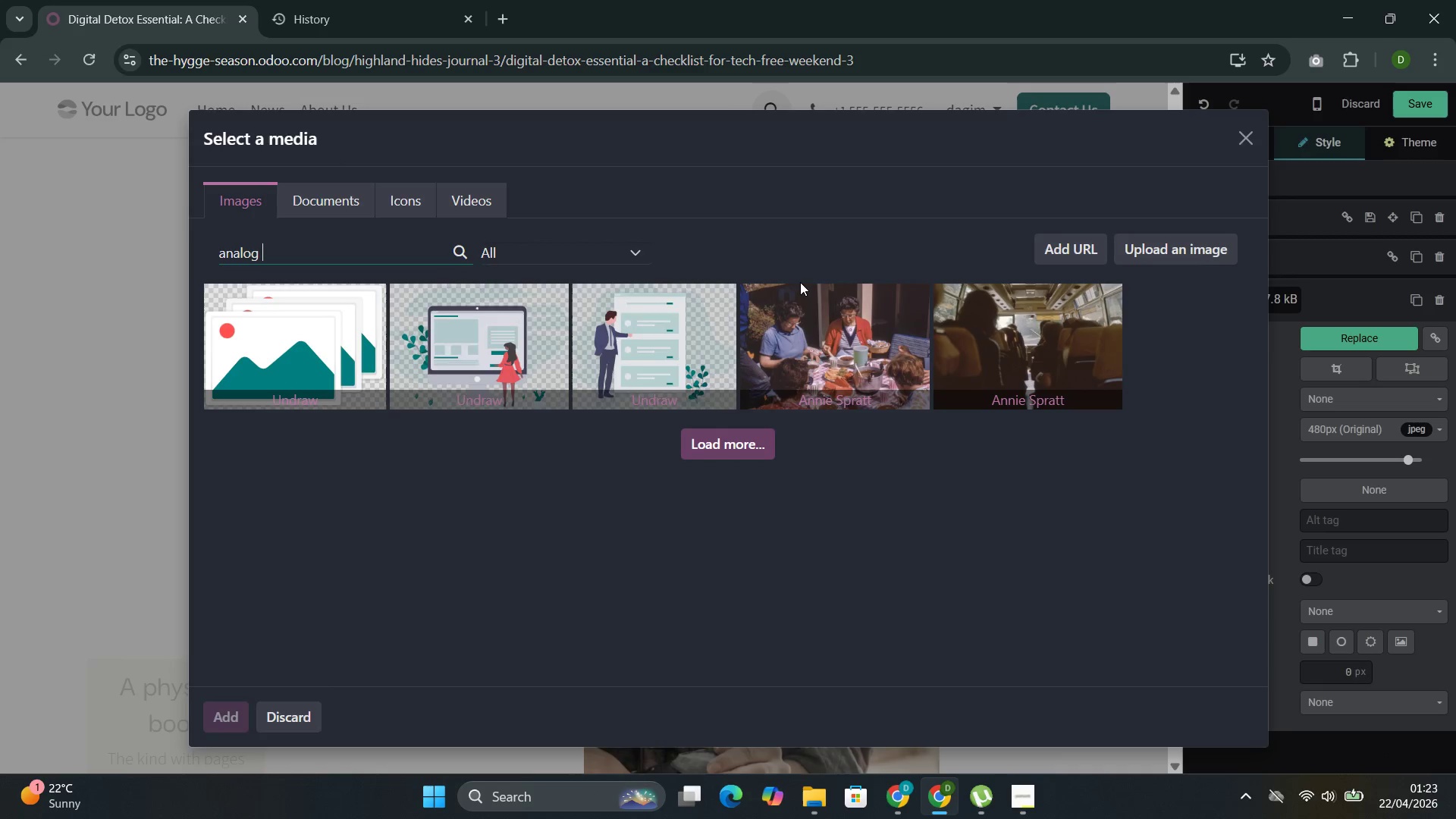 
type(sclorring)
key(Backspace)
key(Backspace)
key(Backspace)
key(Backspace)
key(Backspace)
key(Backspace)
key(Backspace)
key(Backspace)
key(Backspace)
 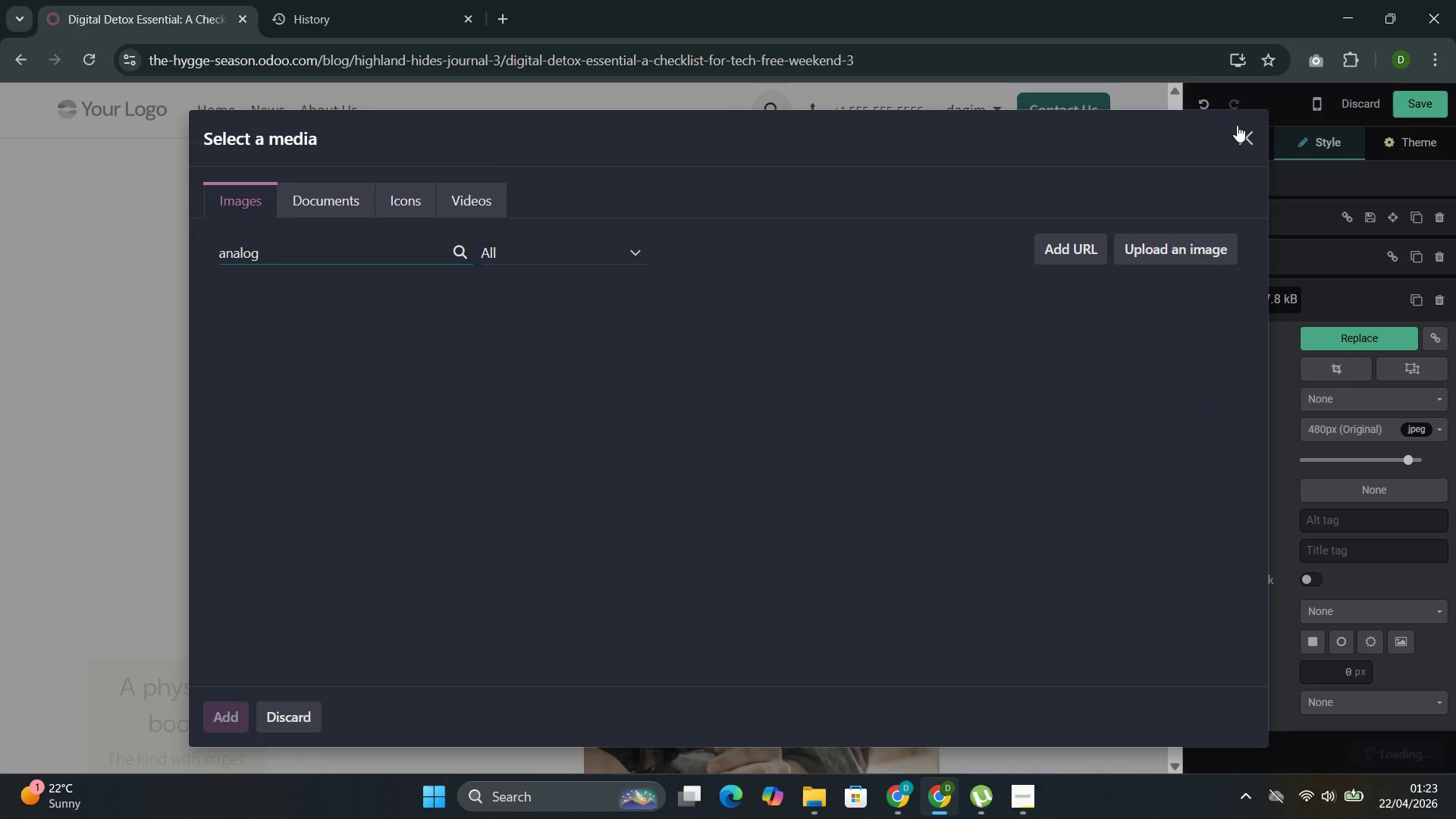 
left_click([1238, 132])
 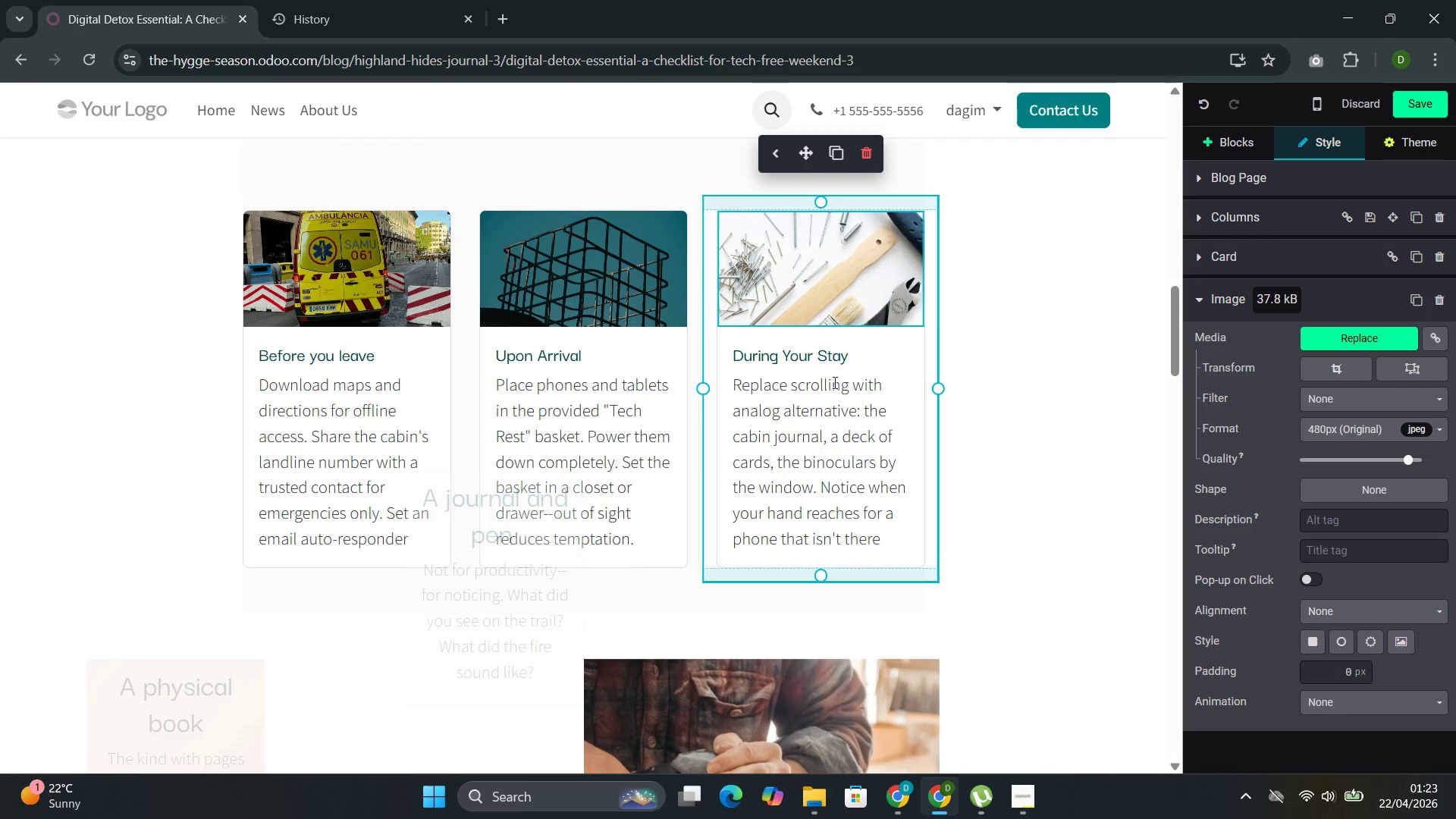 
left_click([795, 384])
 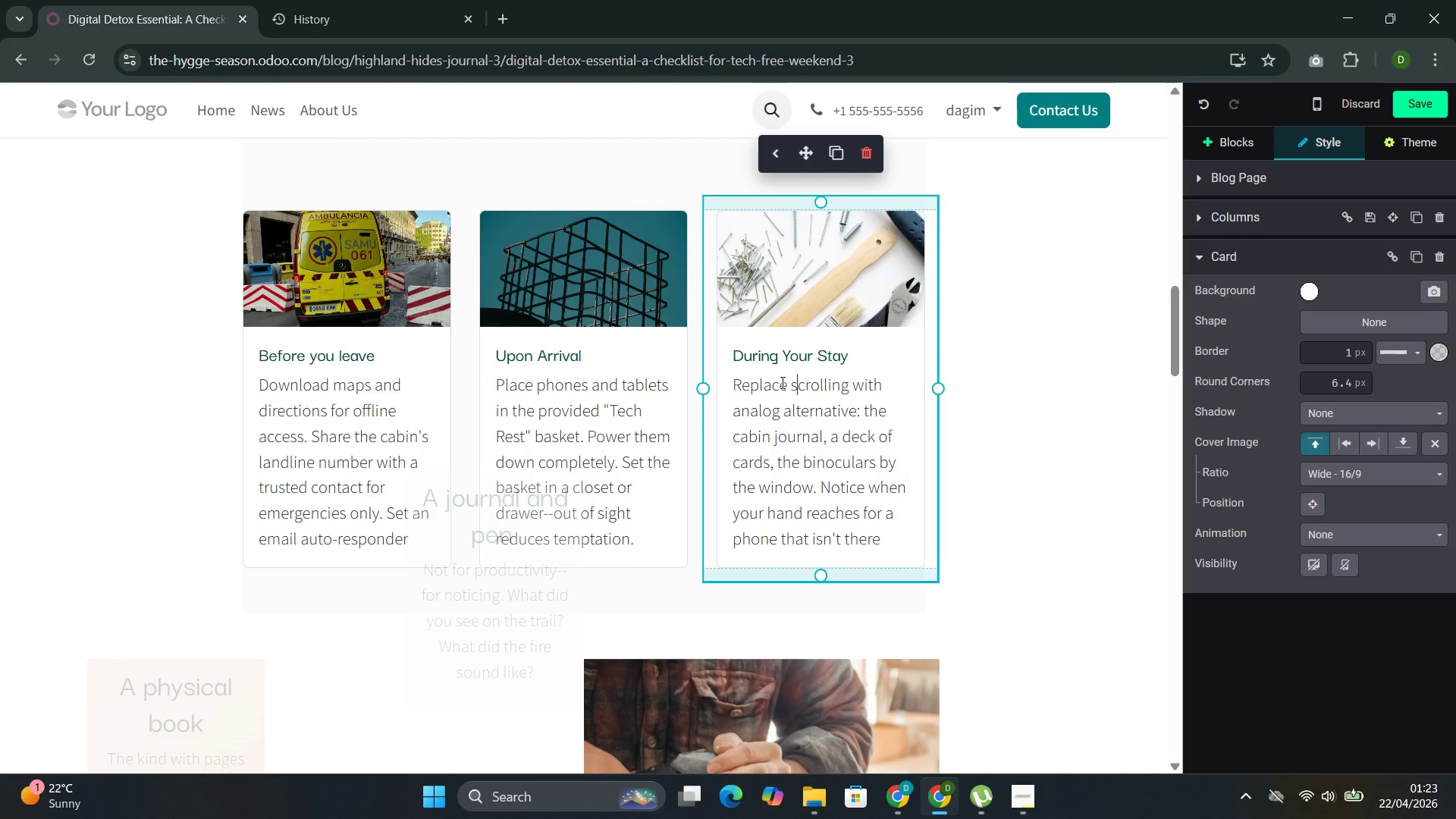 
left_click([781, 382])
 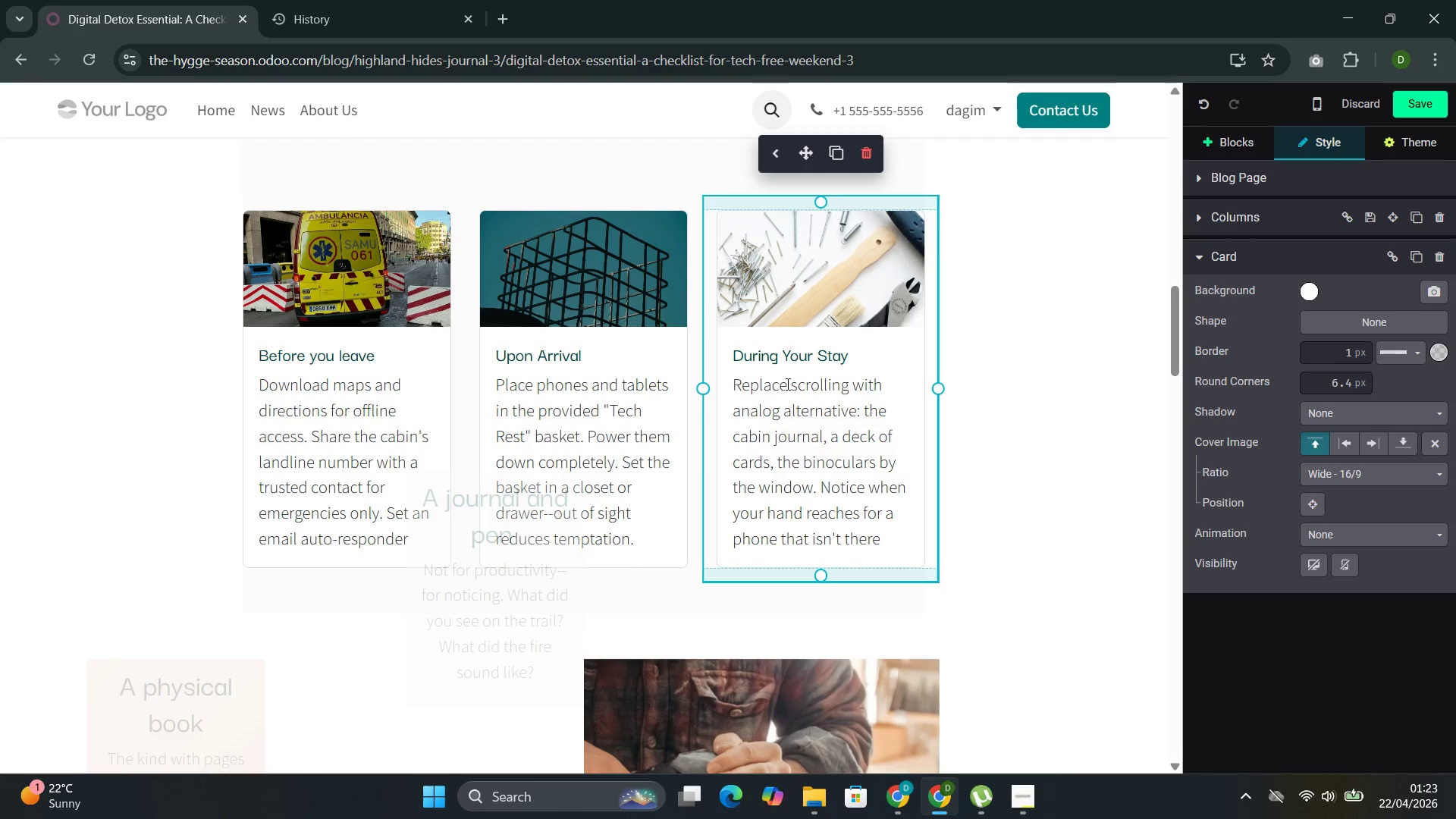 
left_click([786, 384])
 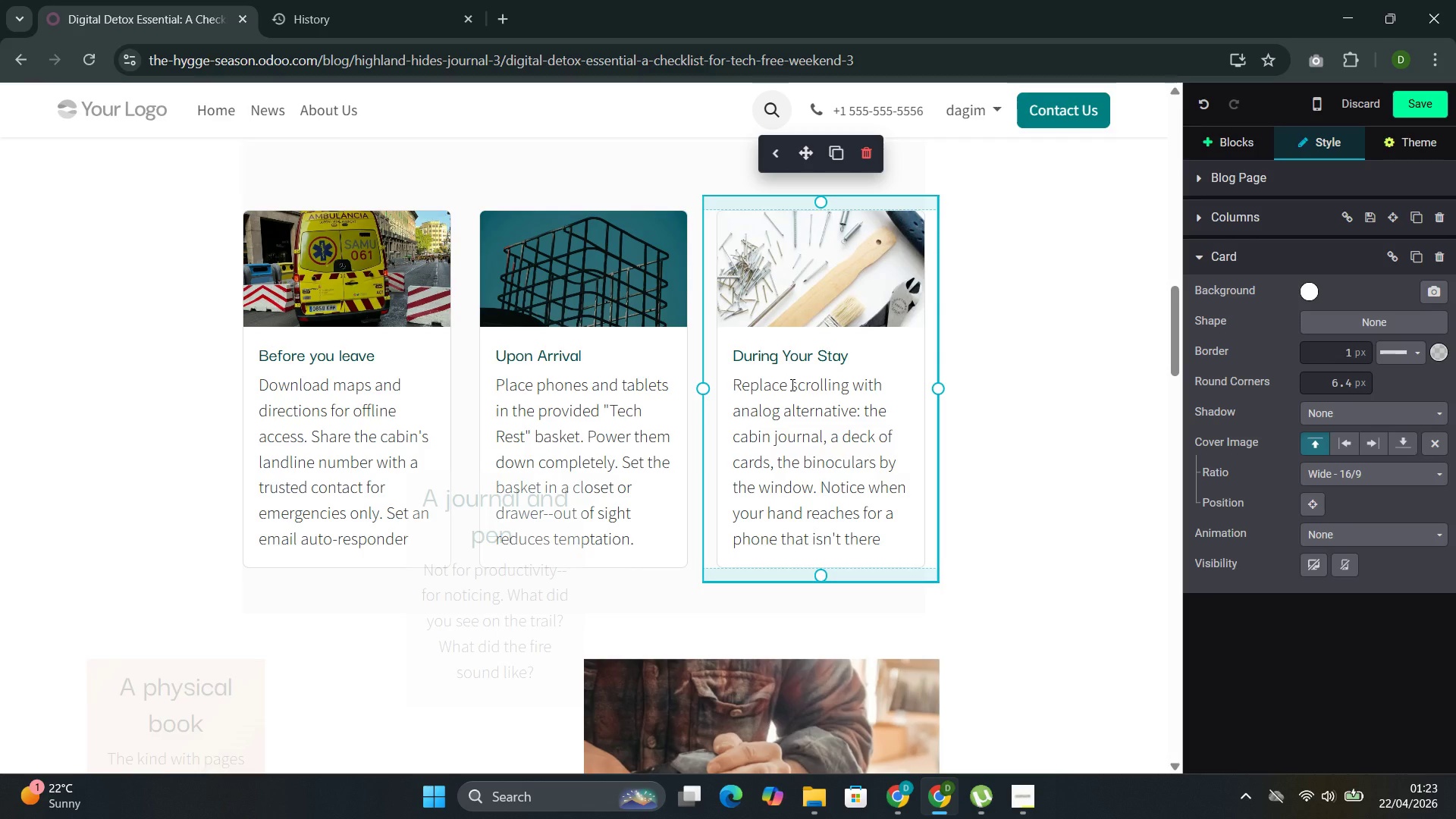 
left_click([791, 384])
 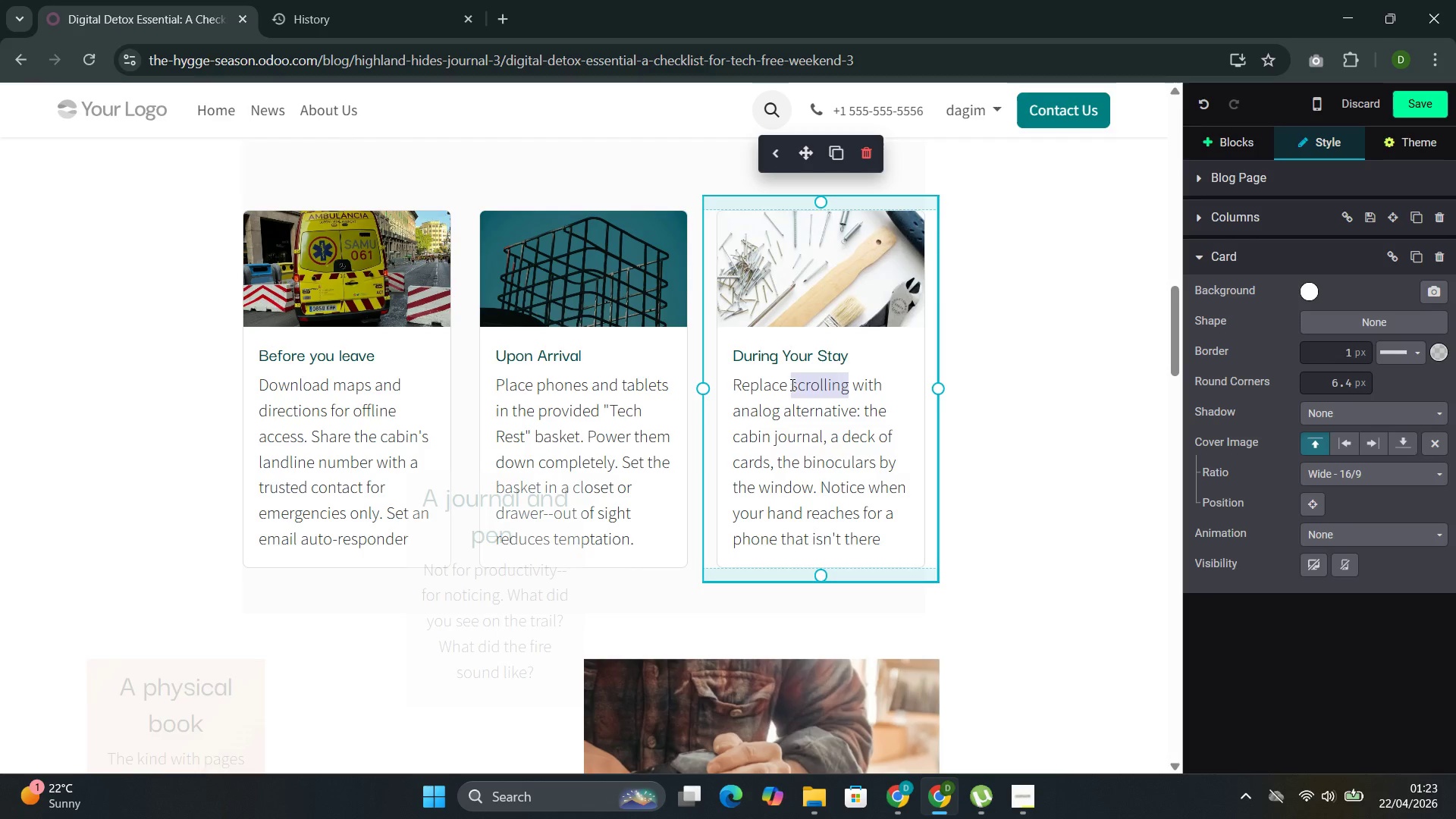 
left_click_drag(start_coordinate=[791, 384], to_coordinate=[775, 413])
 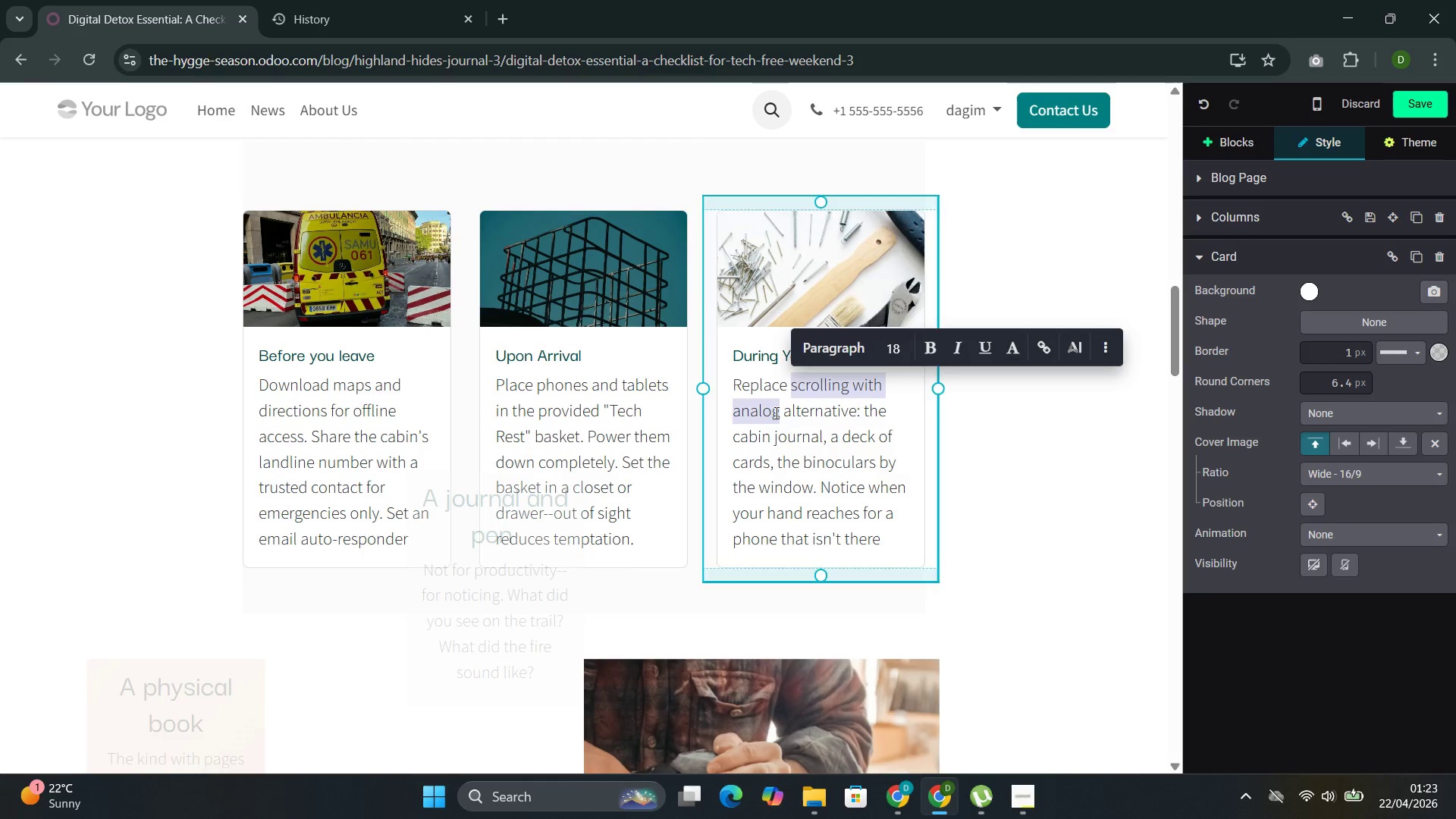 
key(Shift+ShiftLeft)
 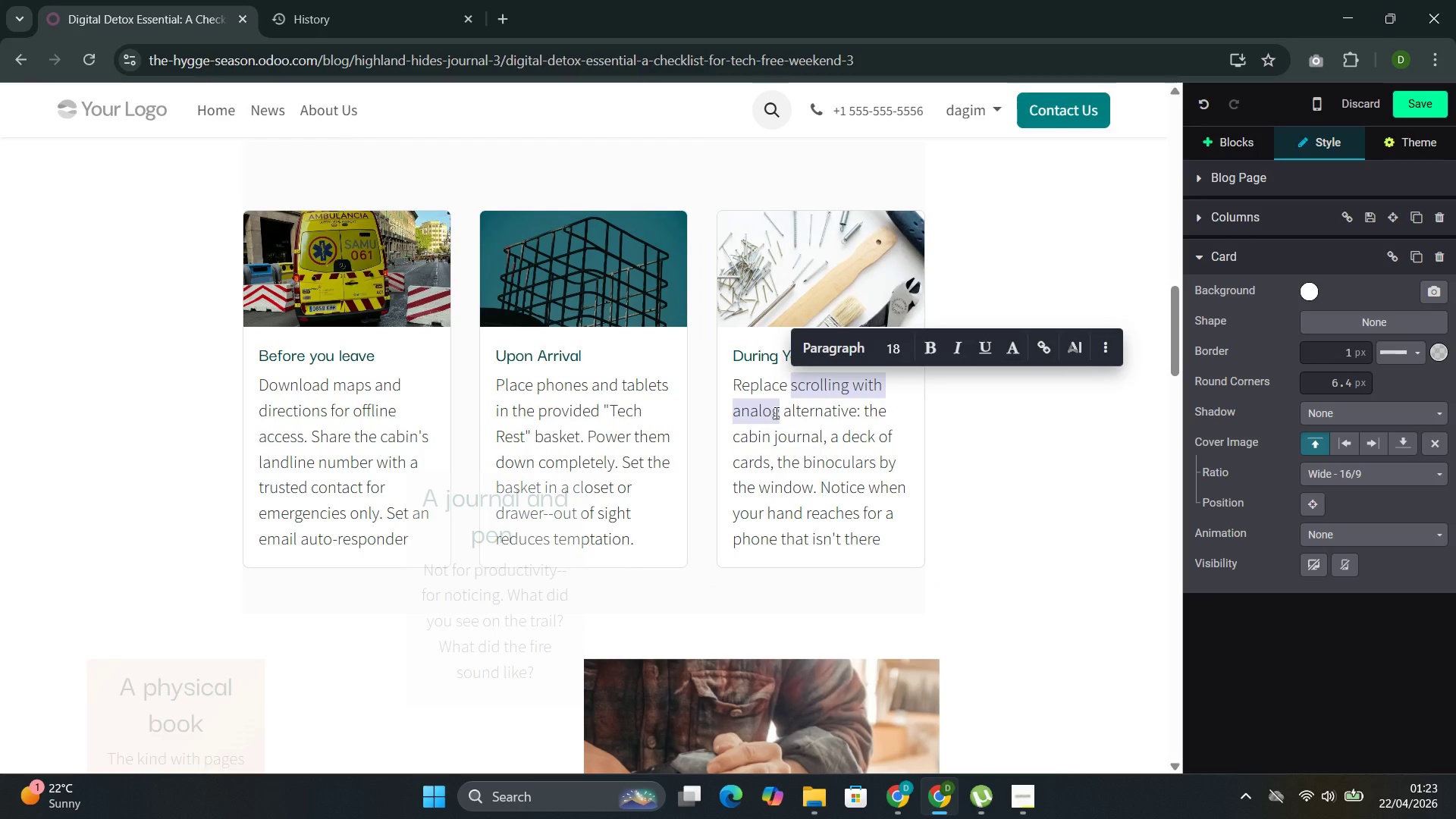 
key(Control+ControlLeft)
 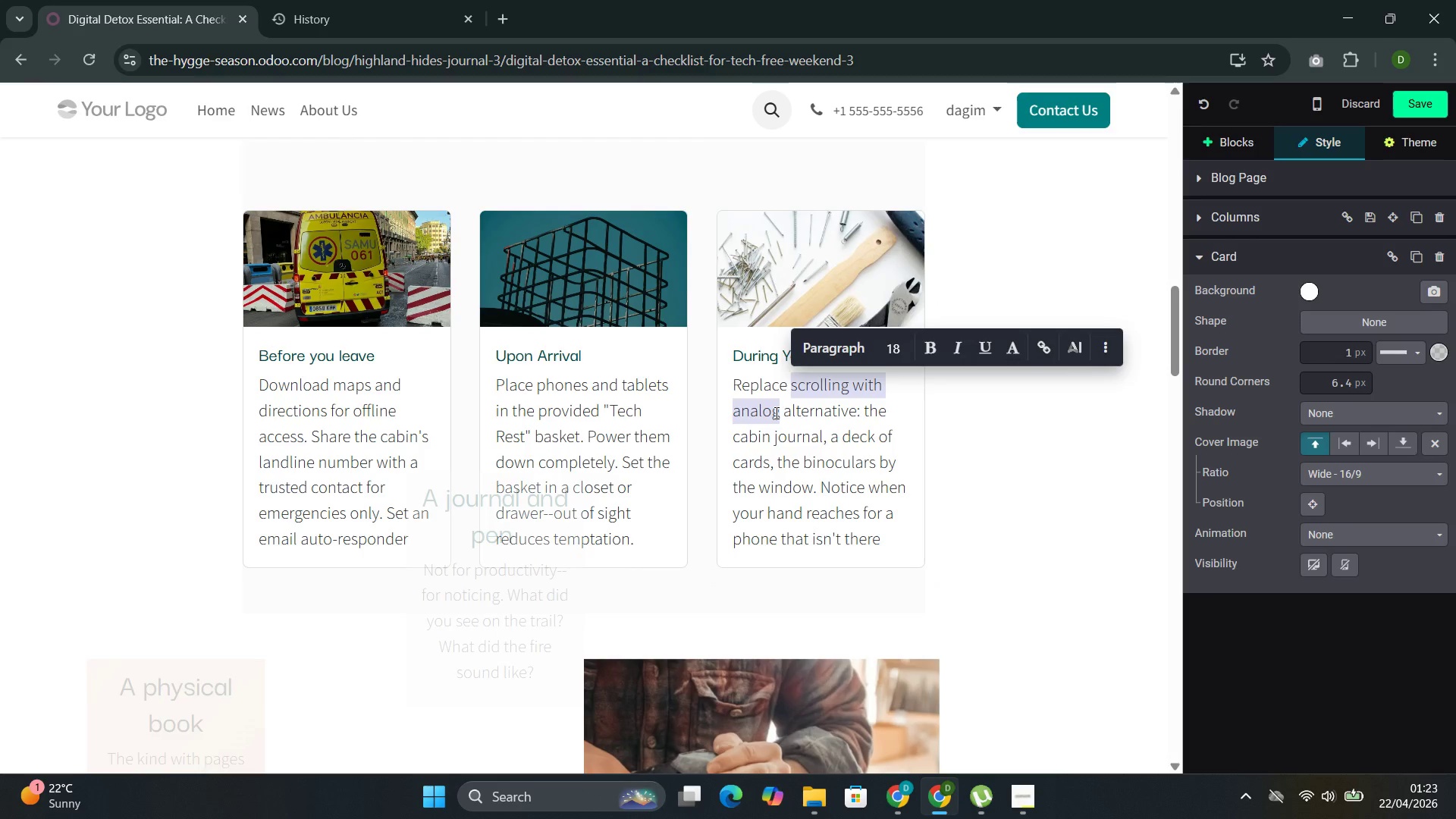 
key(Control+C)
 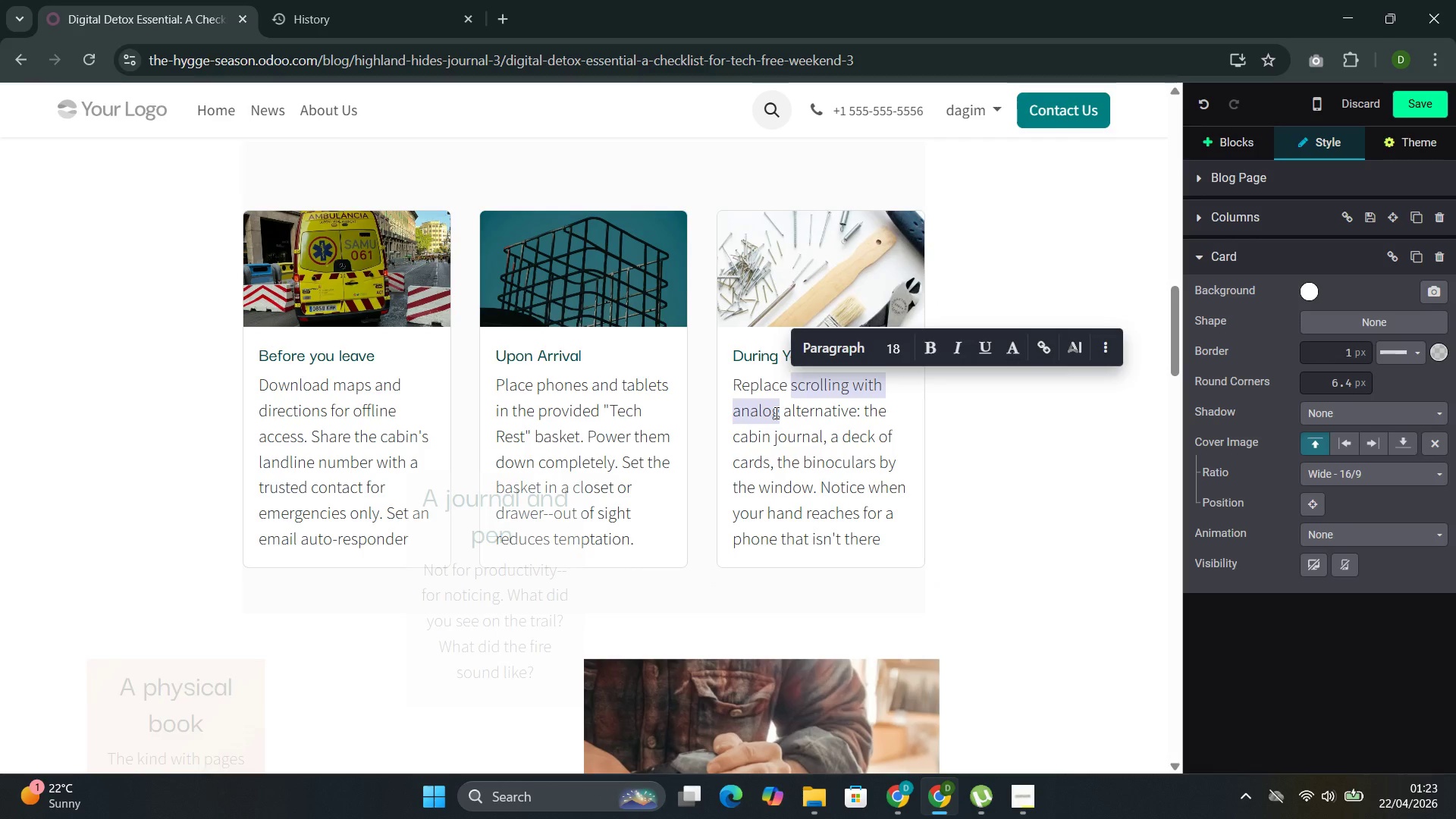 
key(Control+C)
 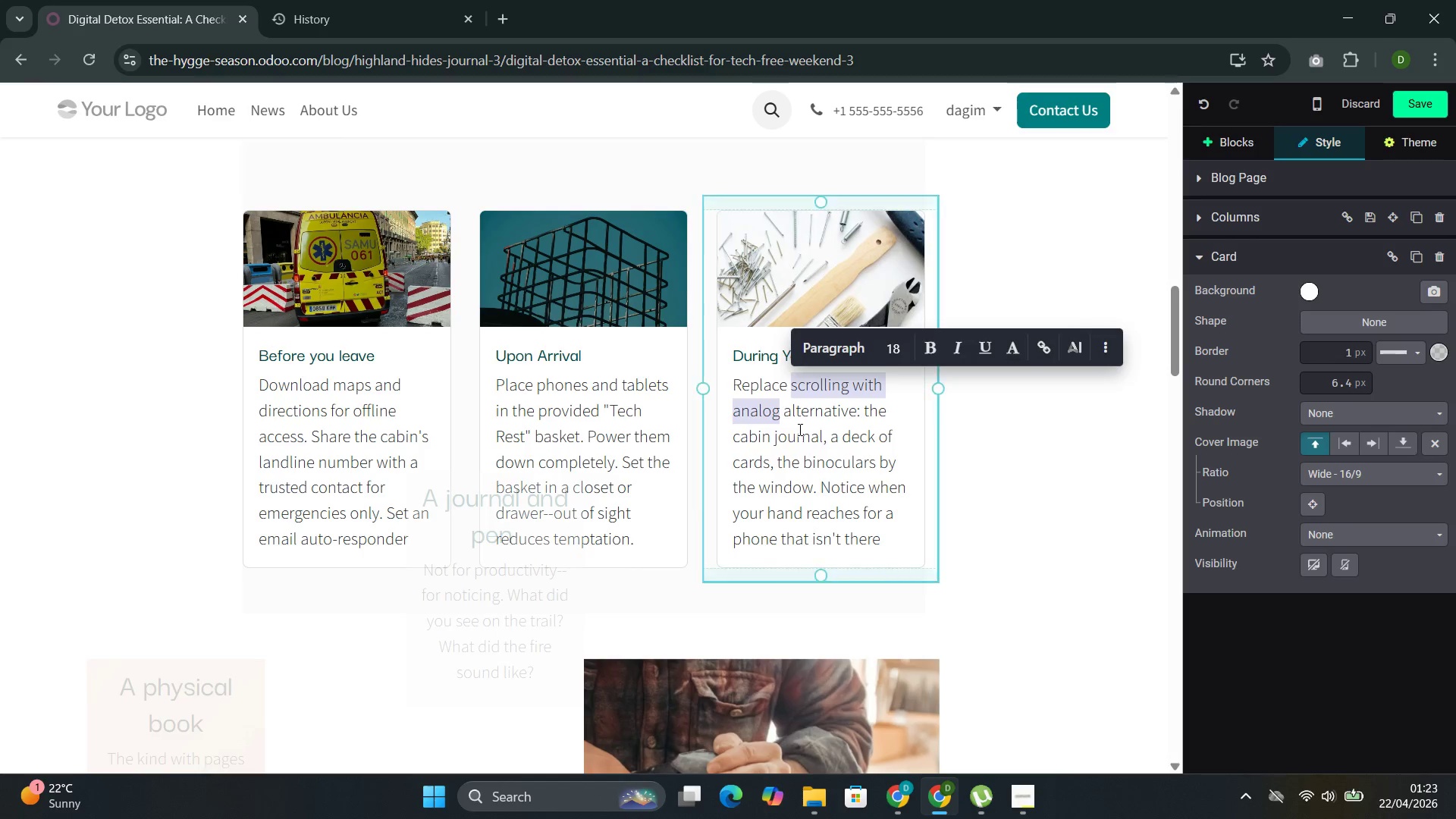 
left_click([799, 429])
 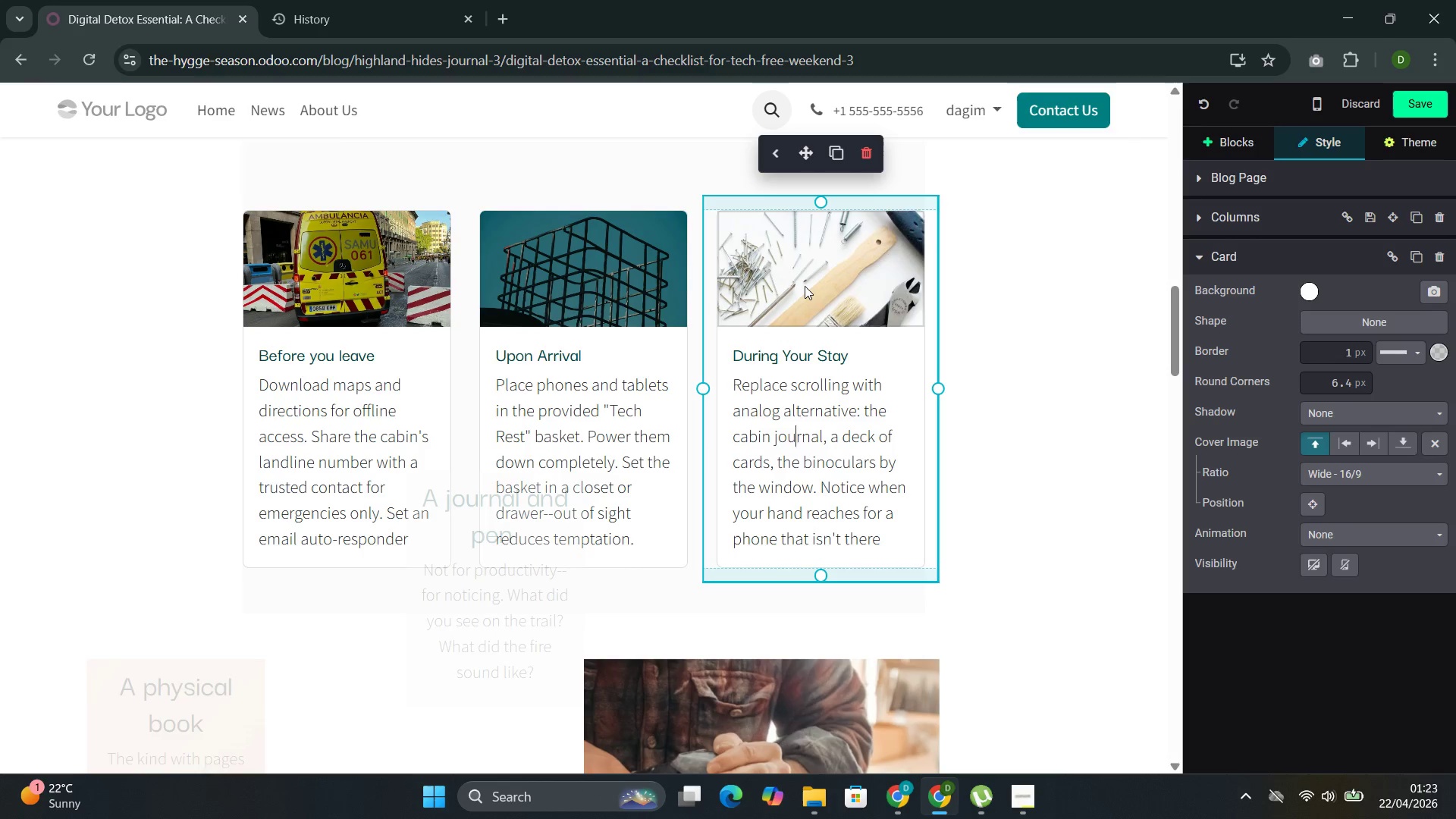 
double_click([805, 286])
 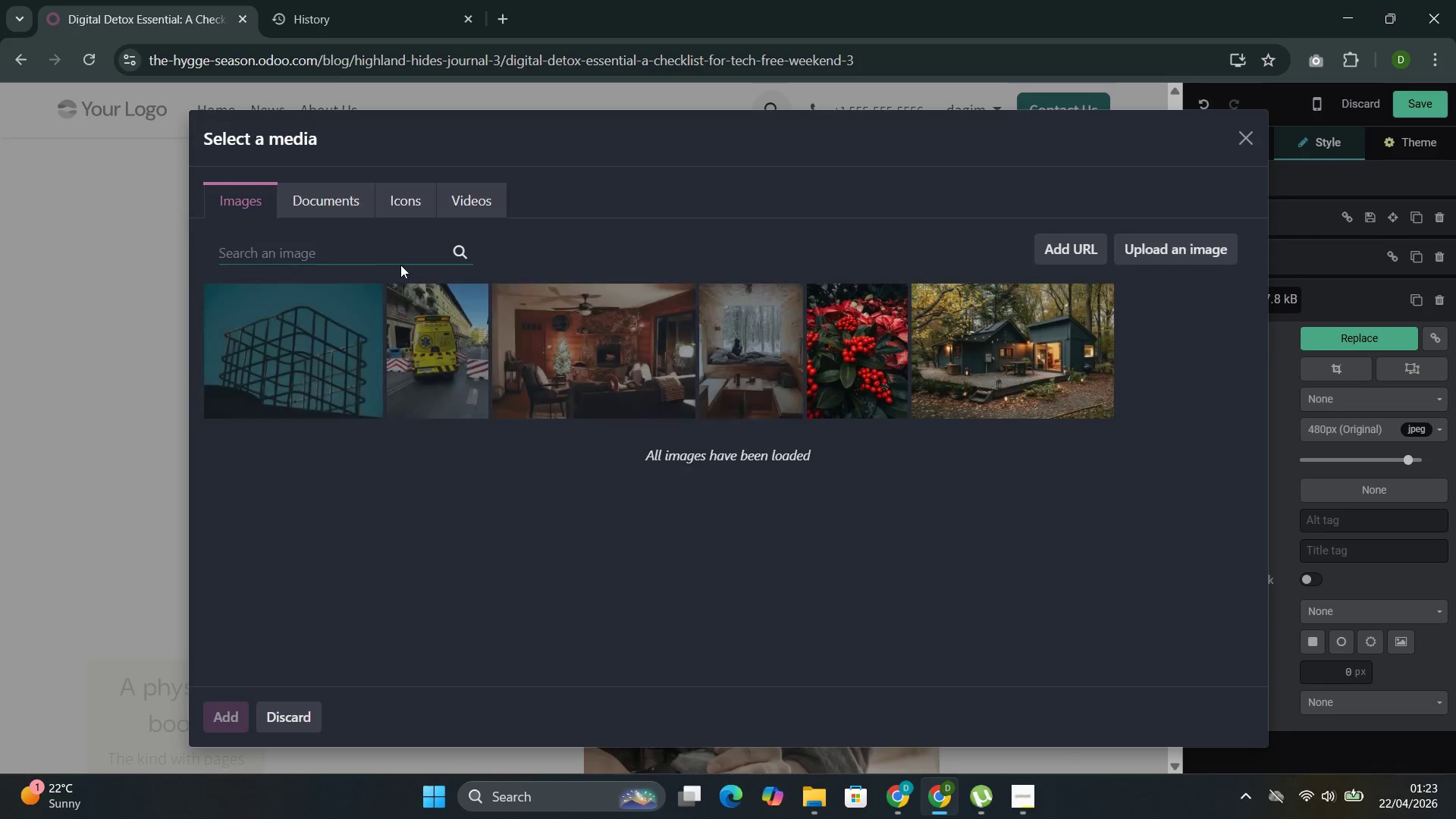 
left_click([388, 256])
 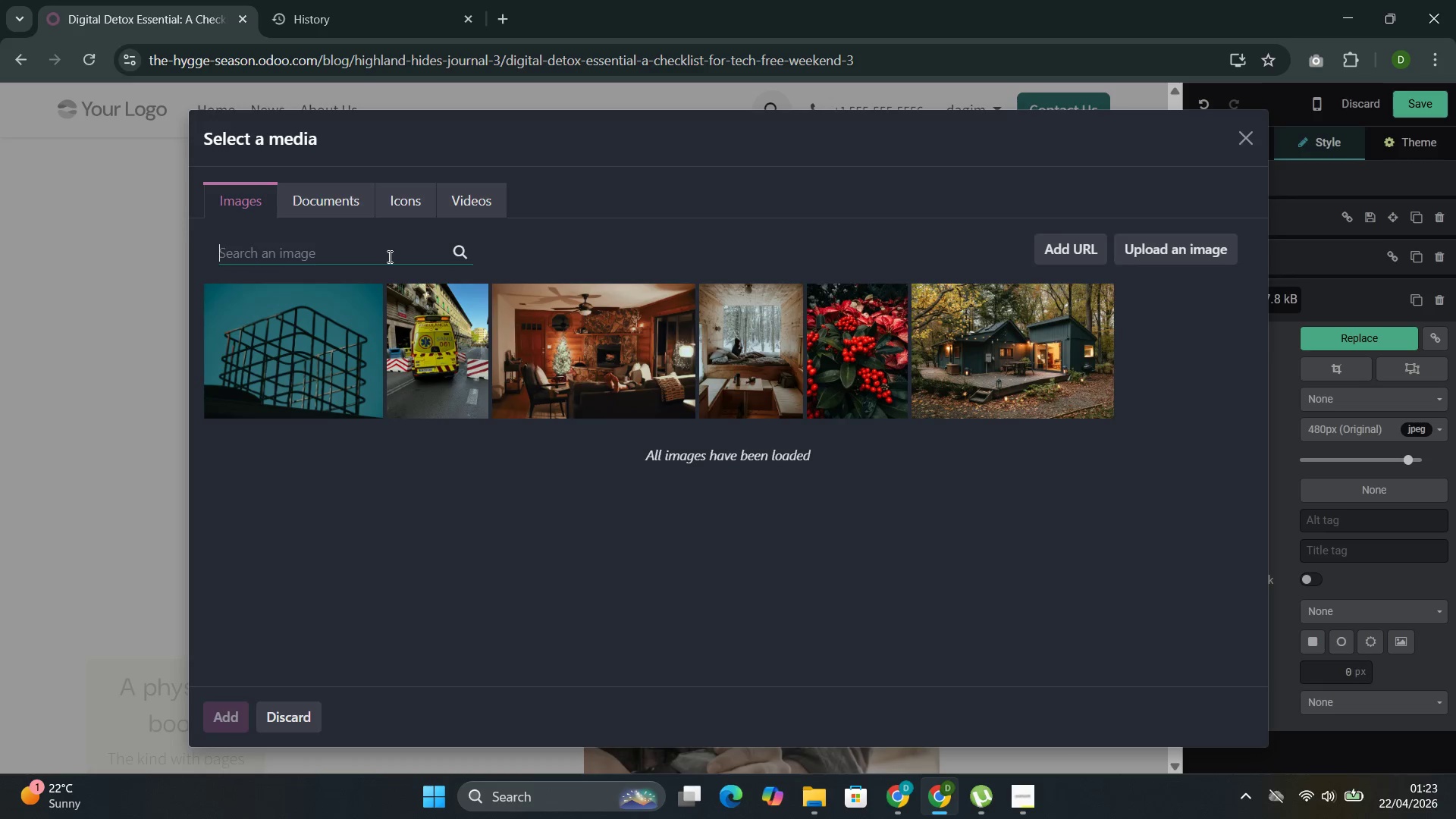 
key(Control+V)
 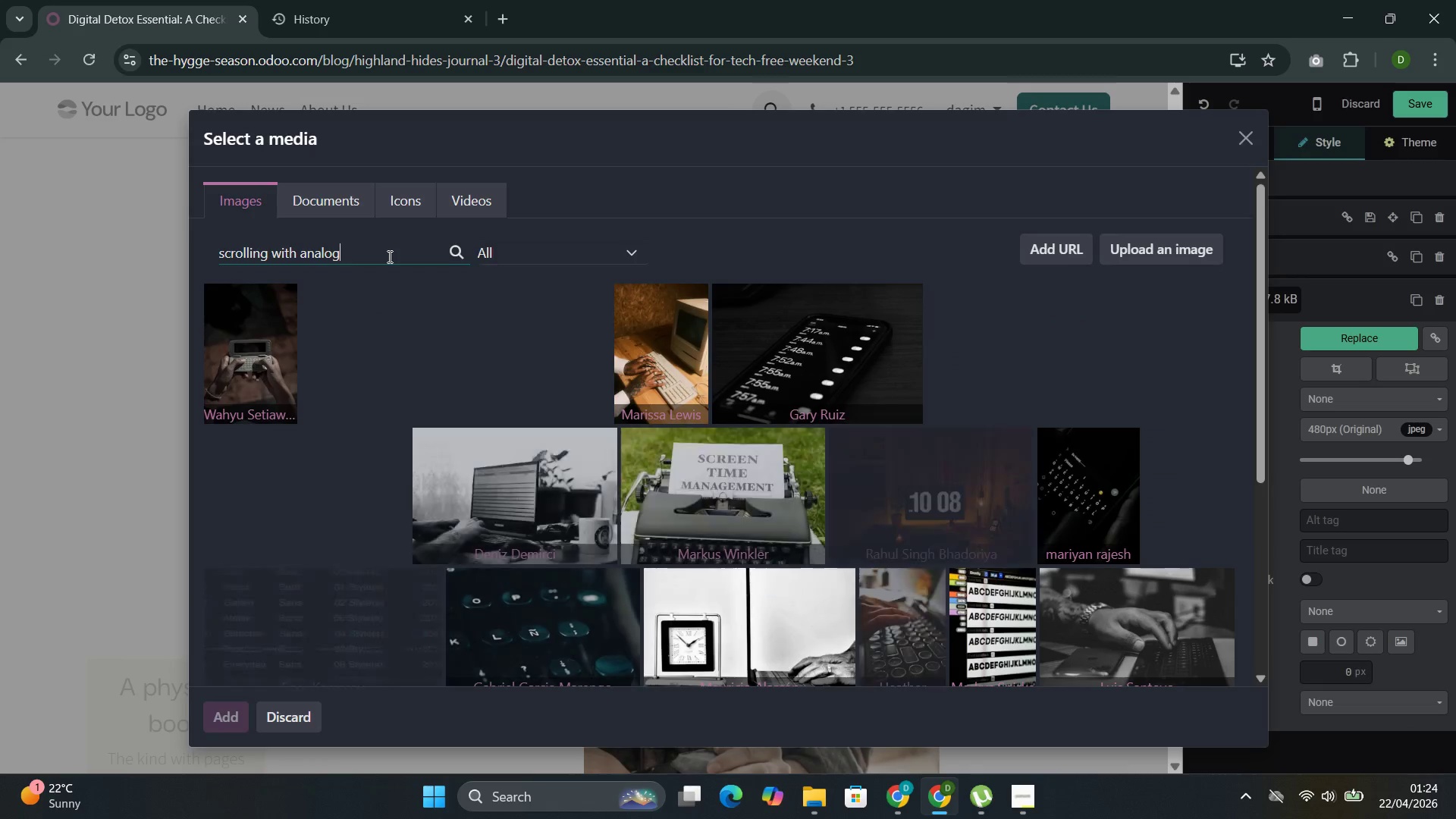 
wait(7.89)
 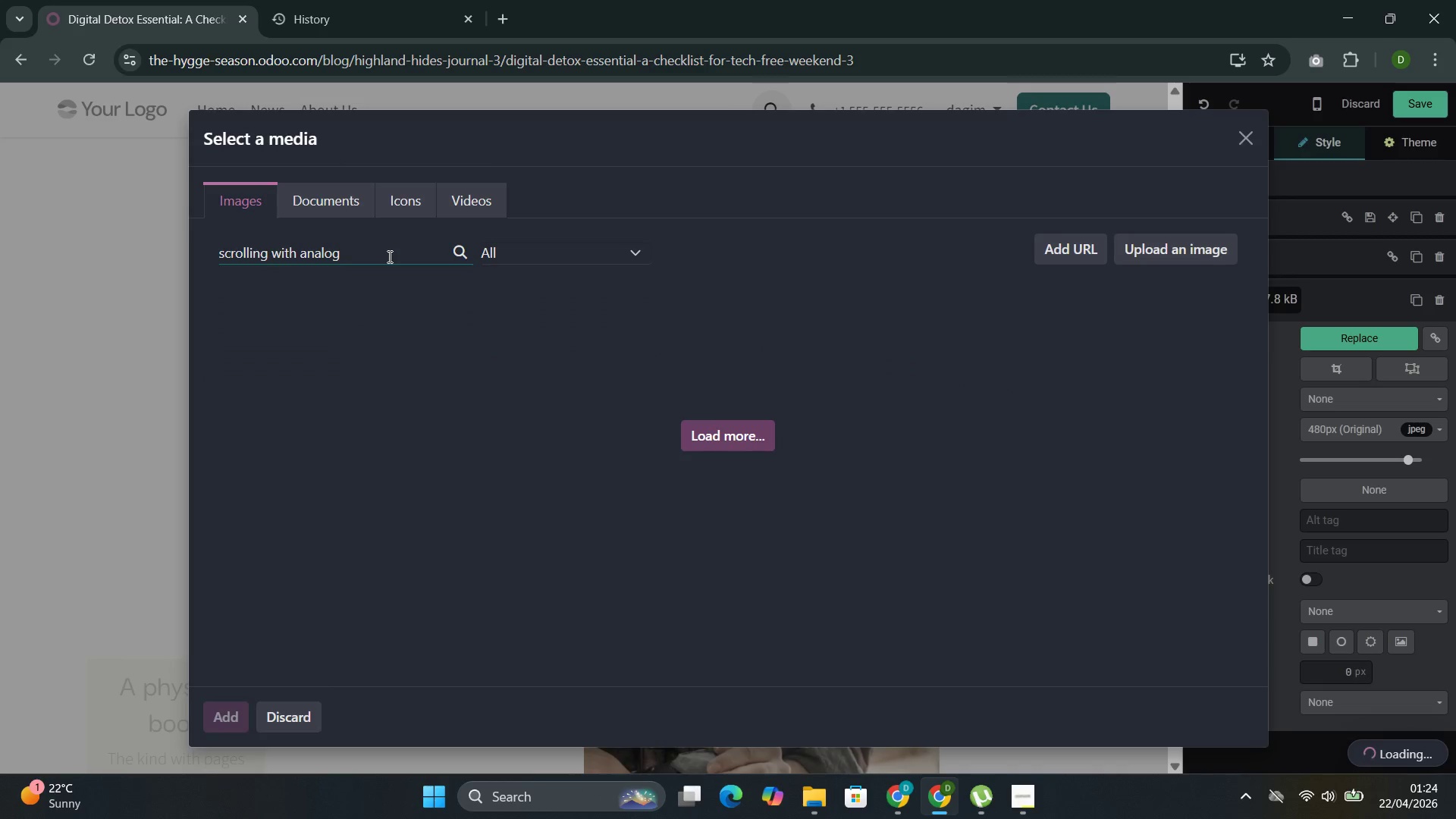 
left_click([260, 369])
 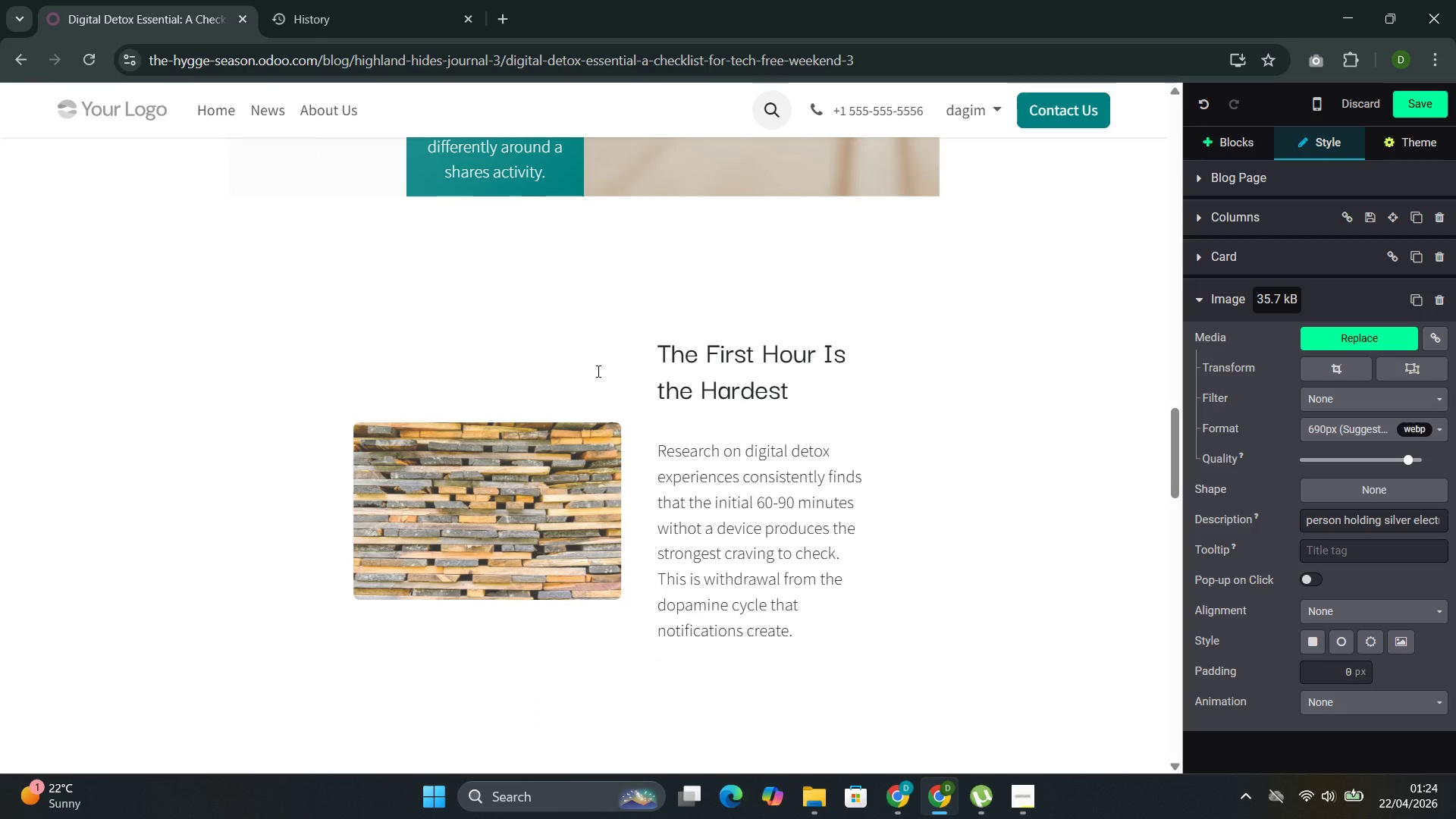 
wait(33.47)
 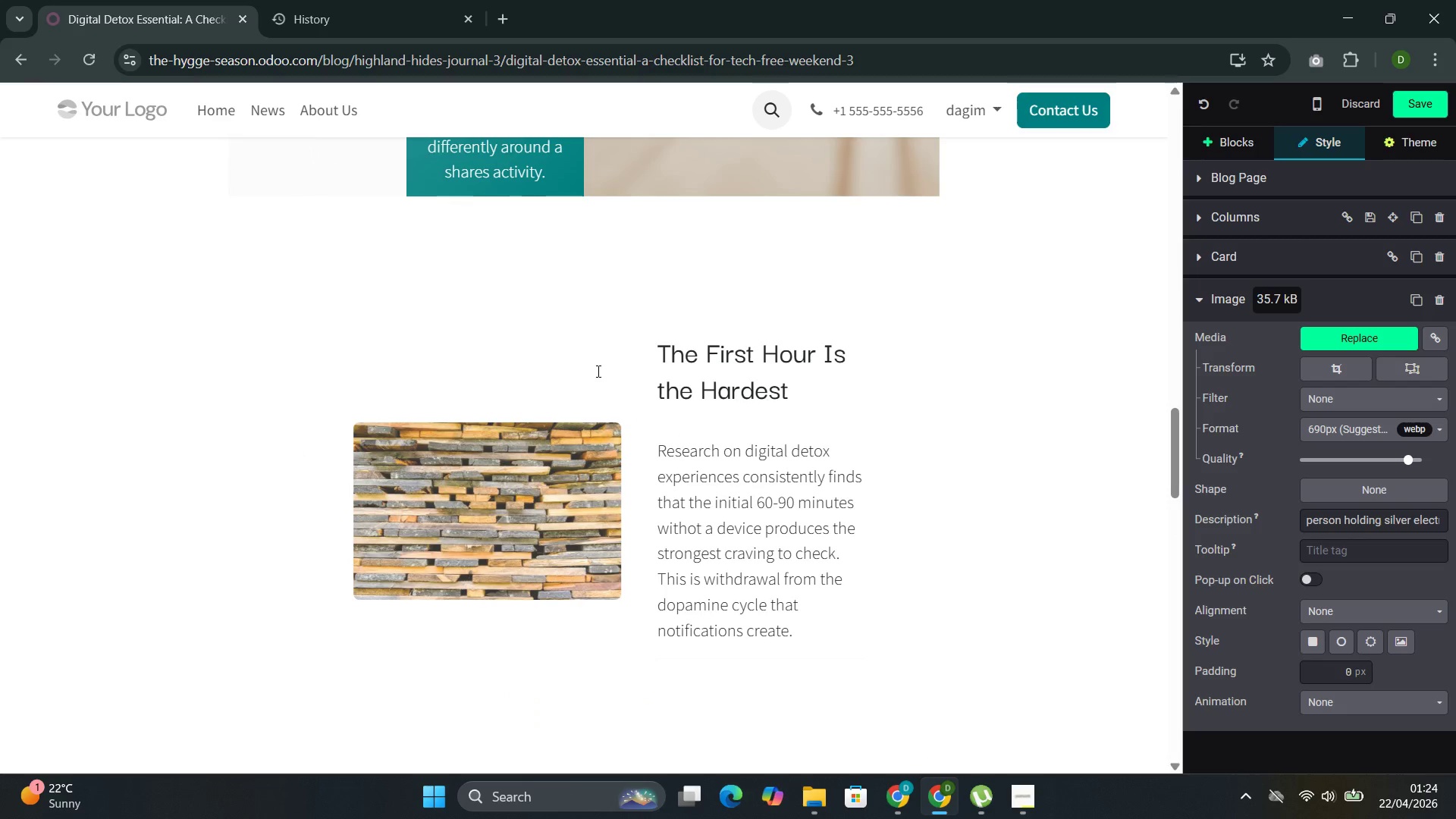 
left_click_drag(start_coordinate=[745, 452], to_coordinate=[833, 453])
 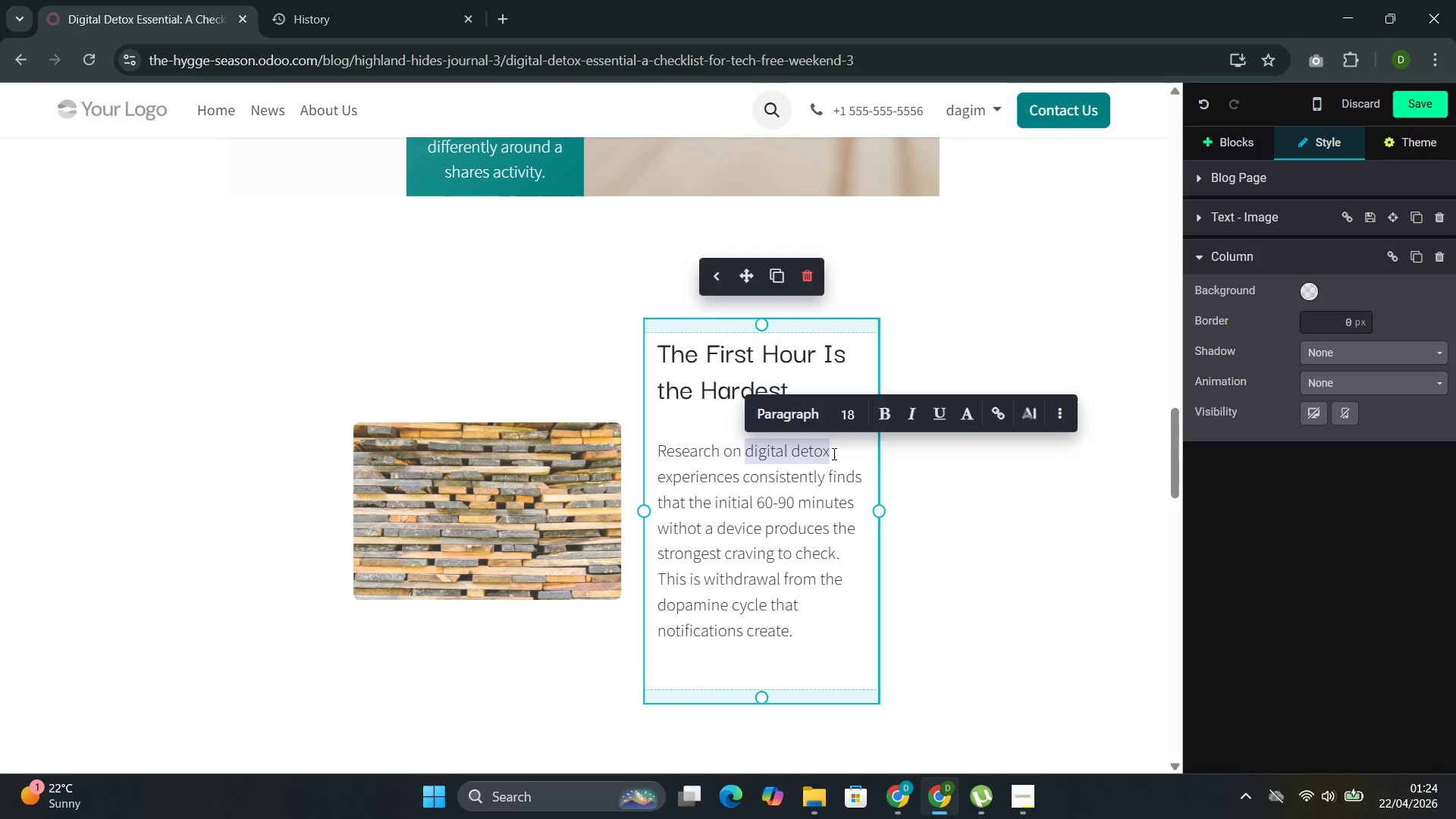 
key(Control+C)
 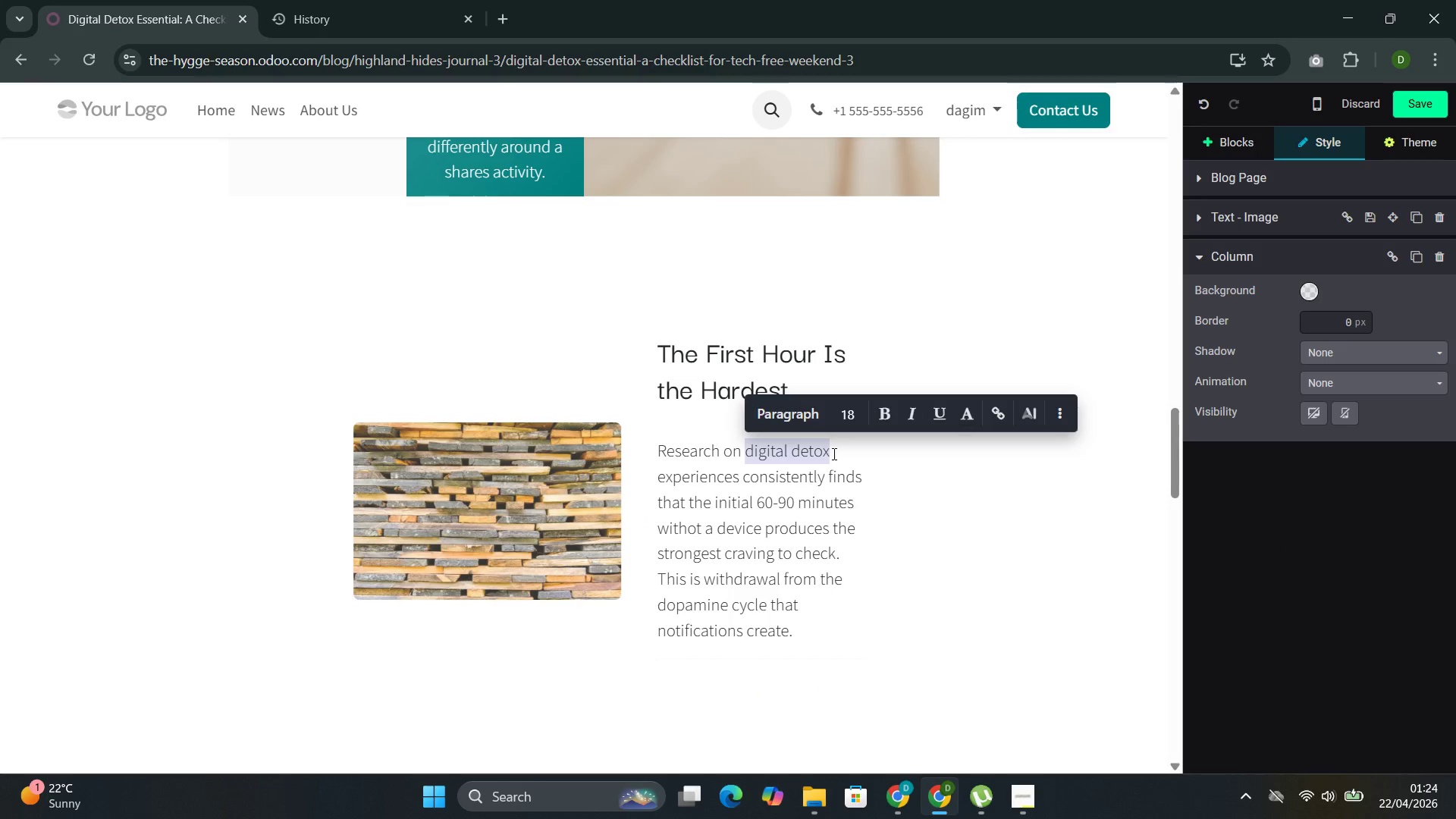 
key(Control+C)
 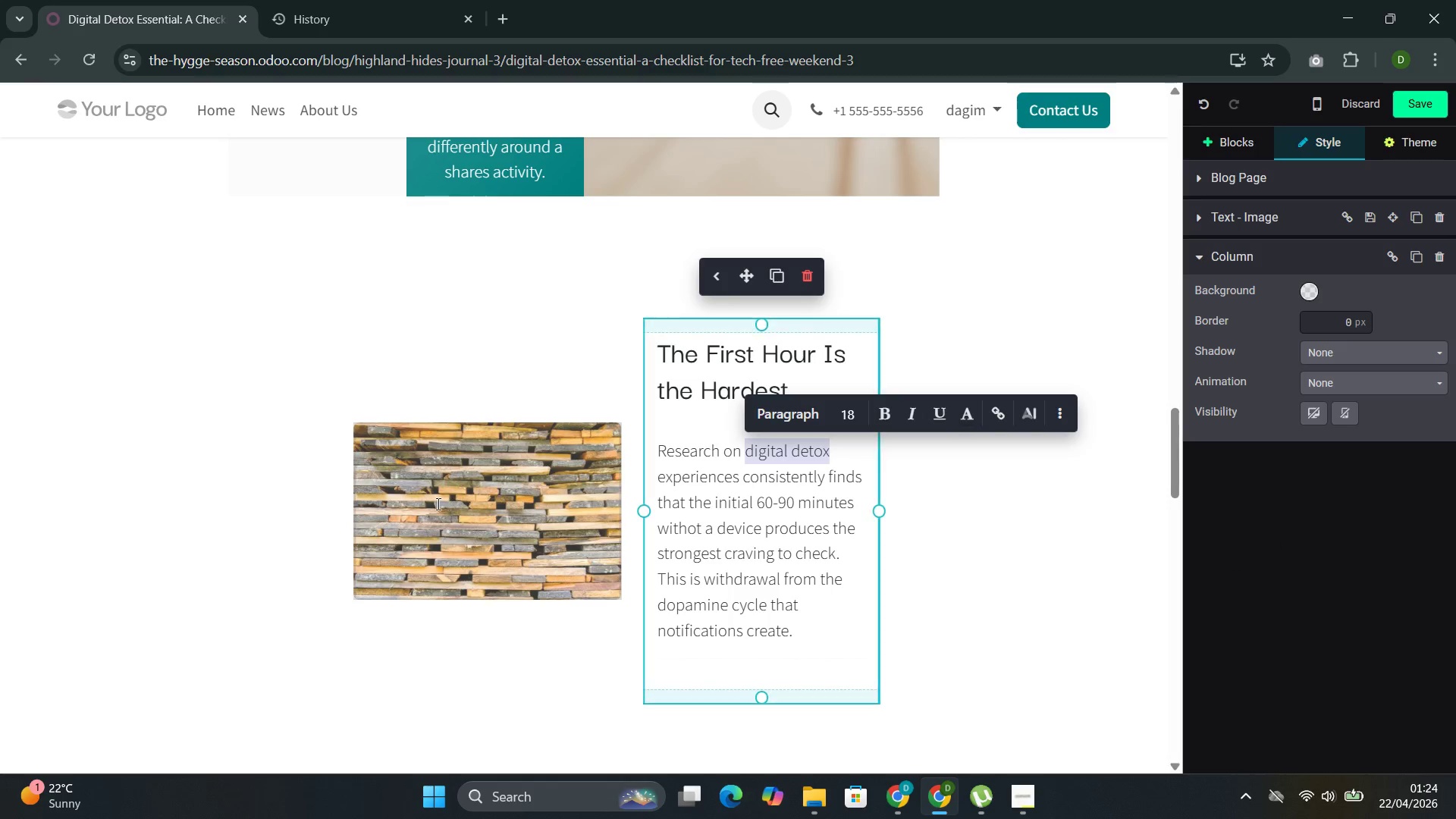 
left_click([436, 503])
 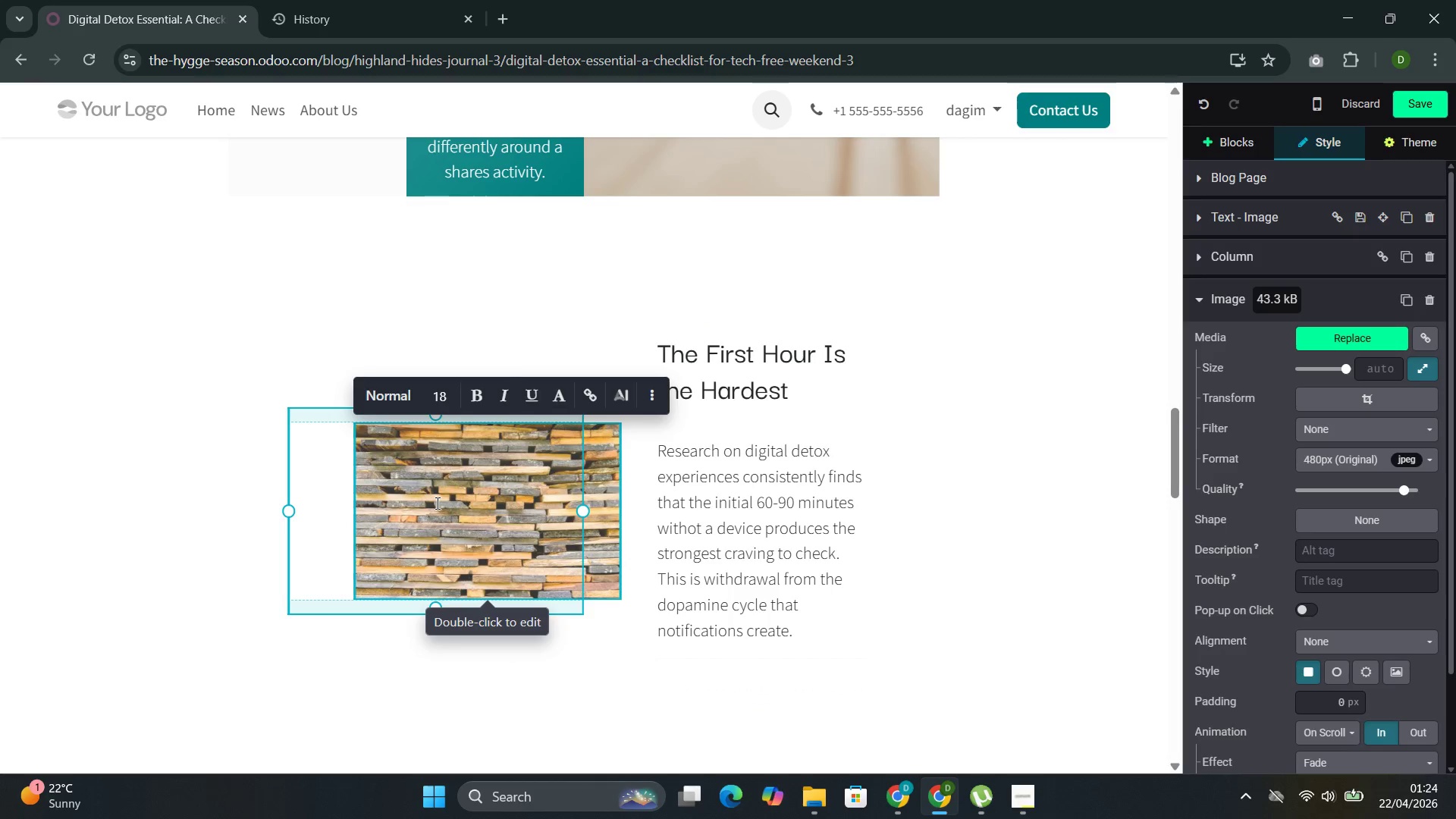 
double_click([436, 503])
 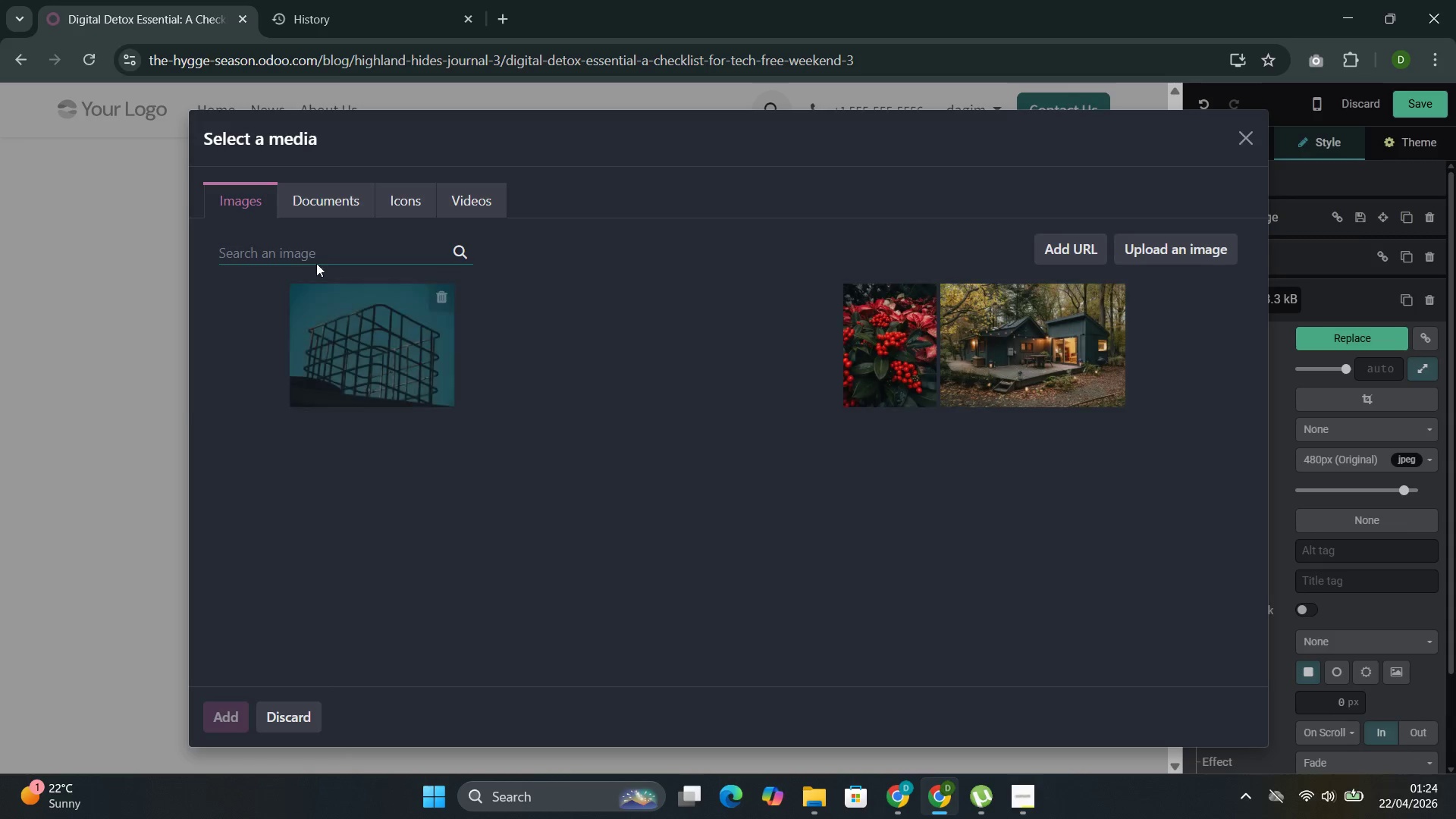 
left_click([317, 254])
 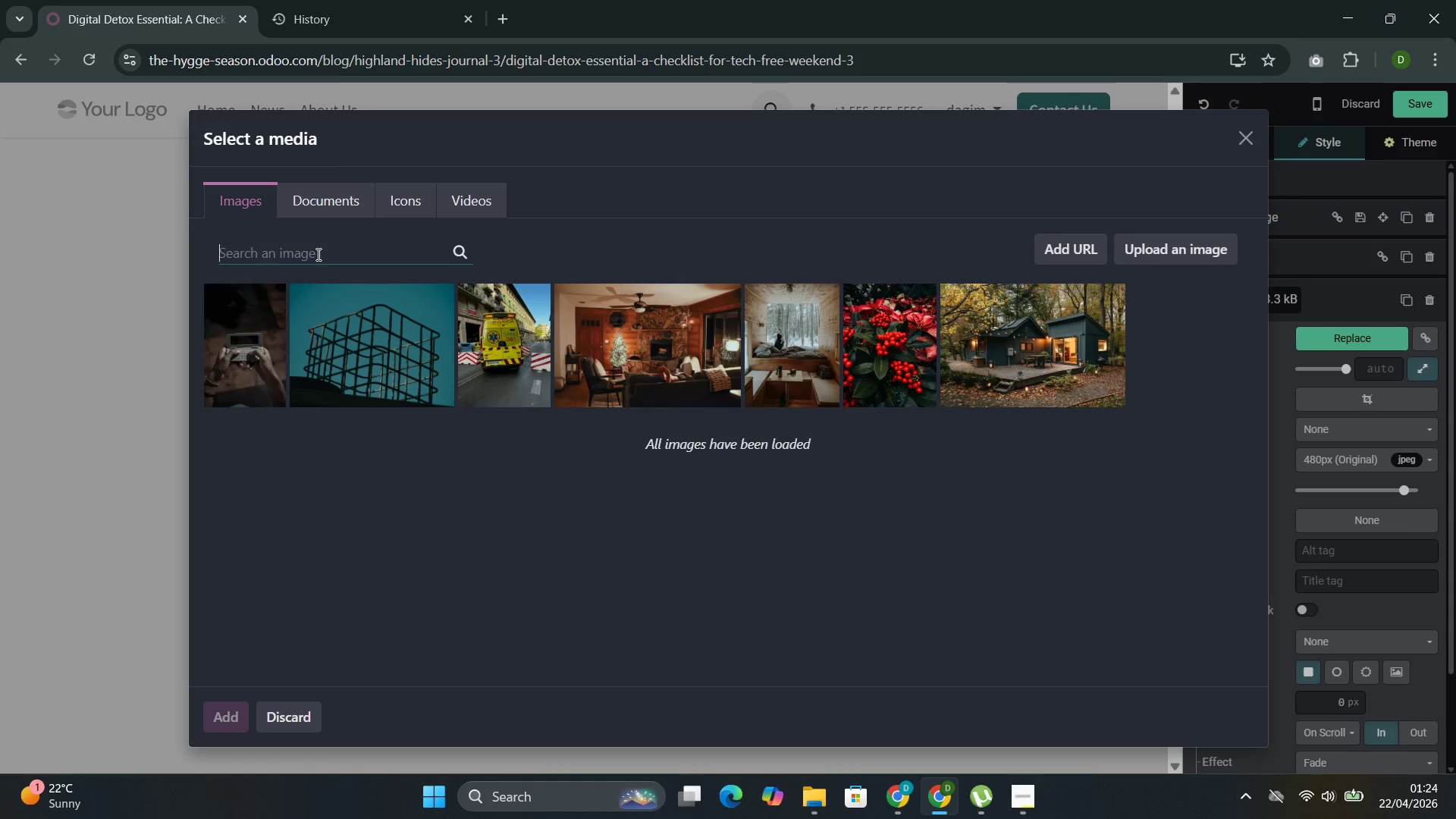 
key(Control+V)
 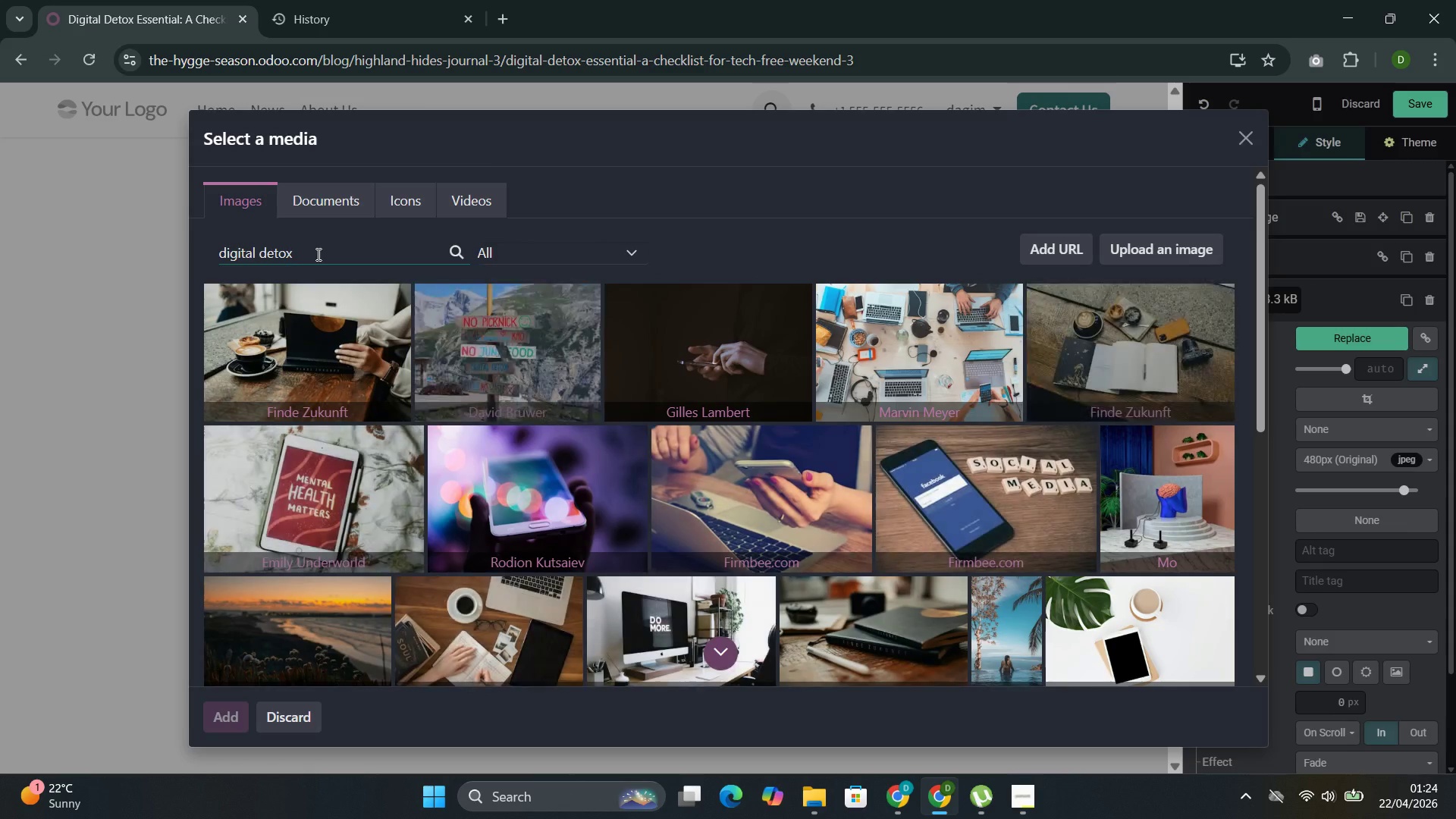 
wait(14.36)
 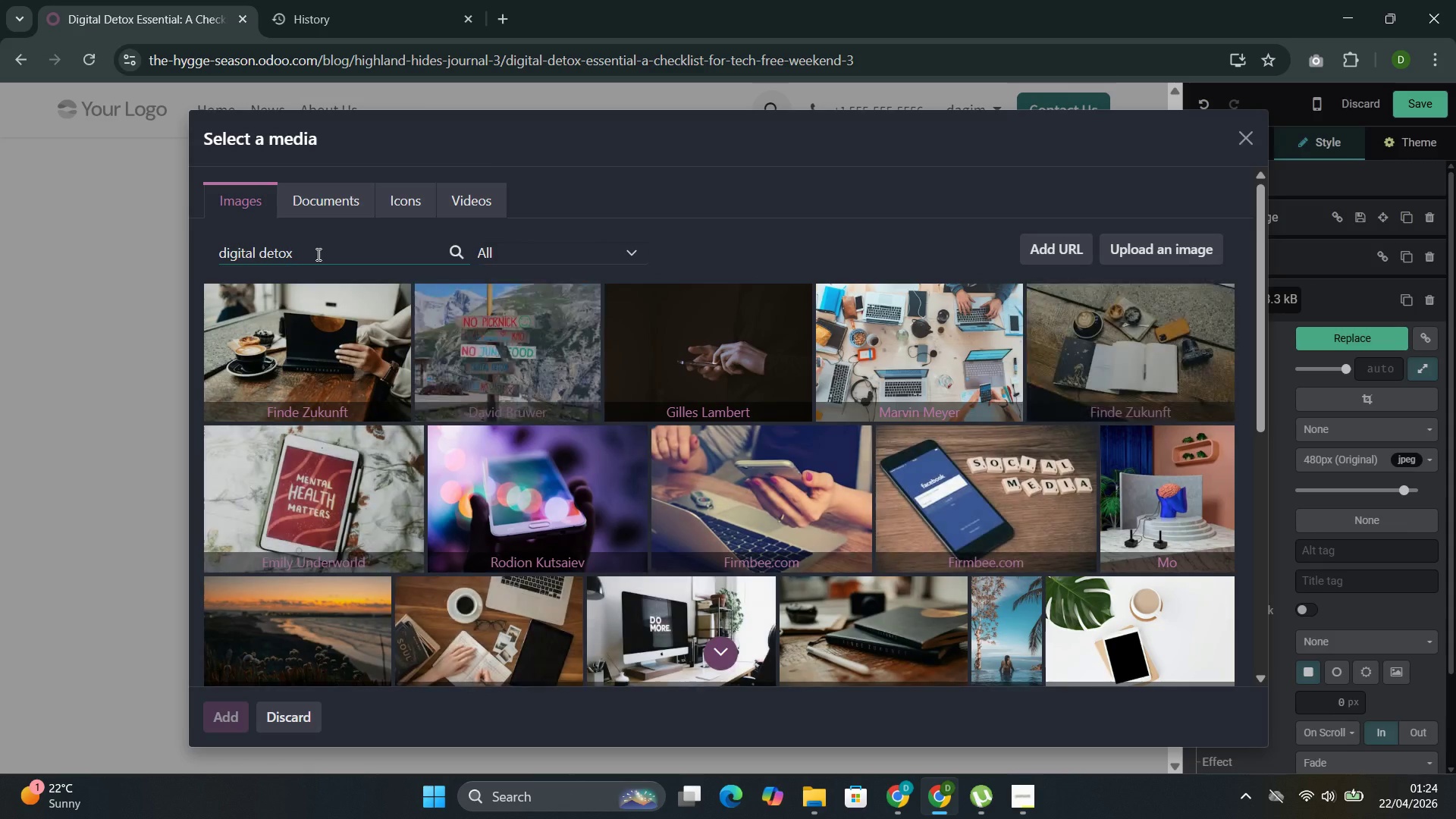 
left_click_drag(start_coordinate=[256, 253], to_coordinate=[224, 256])
 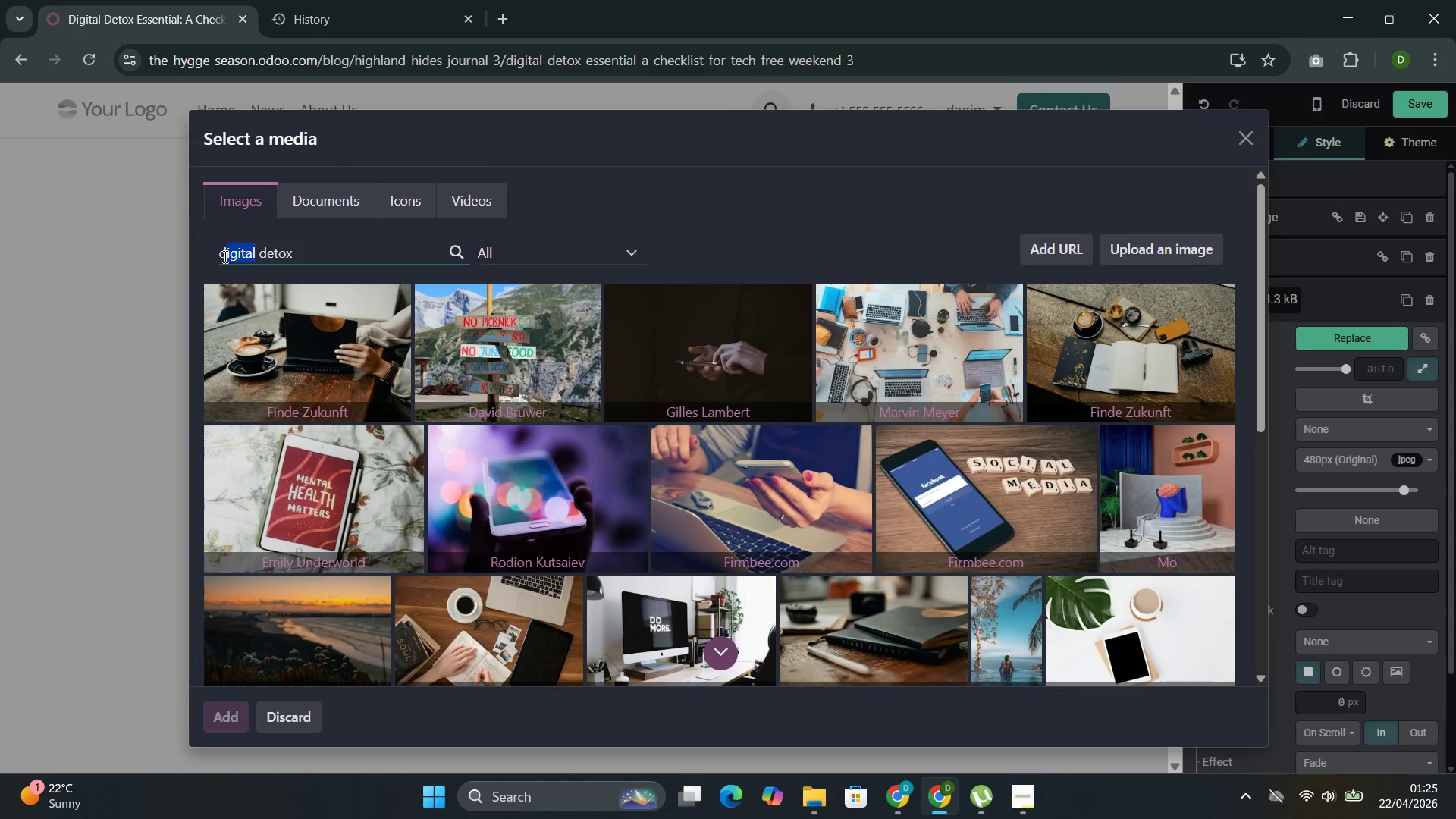 
key(Backspace)
 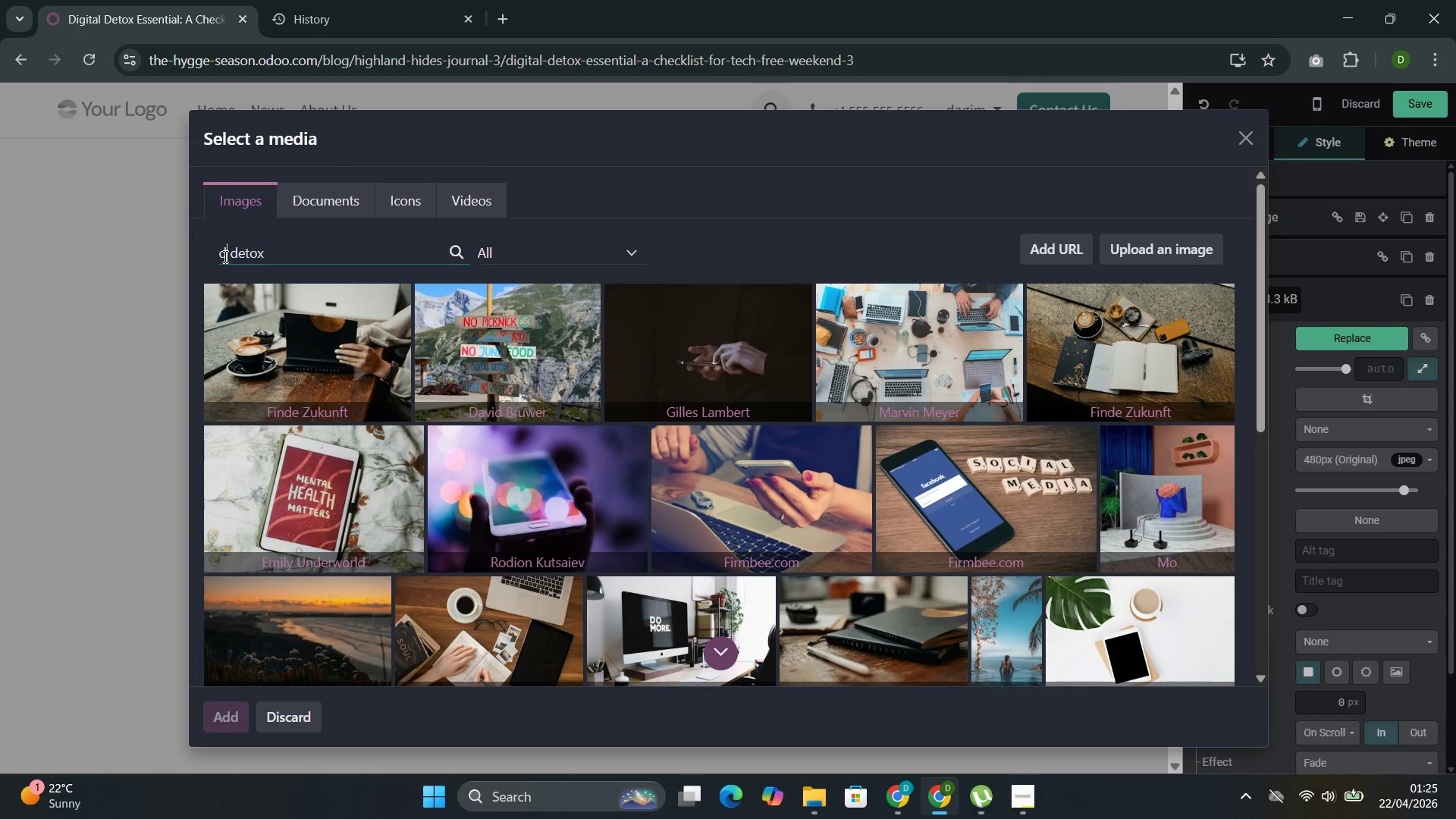 
key(ArrowRight)
 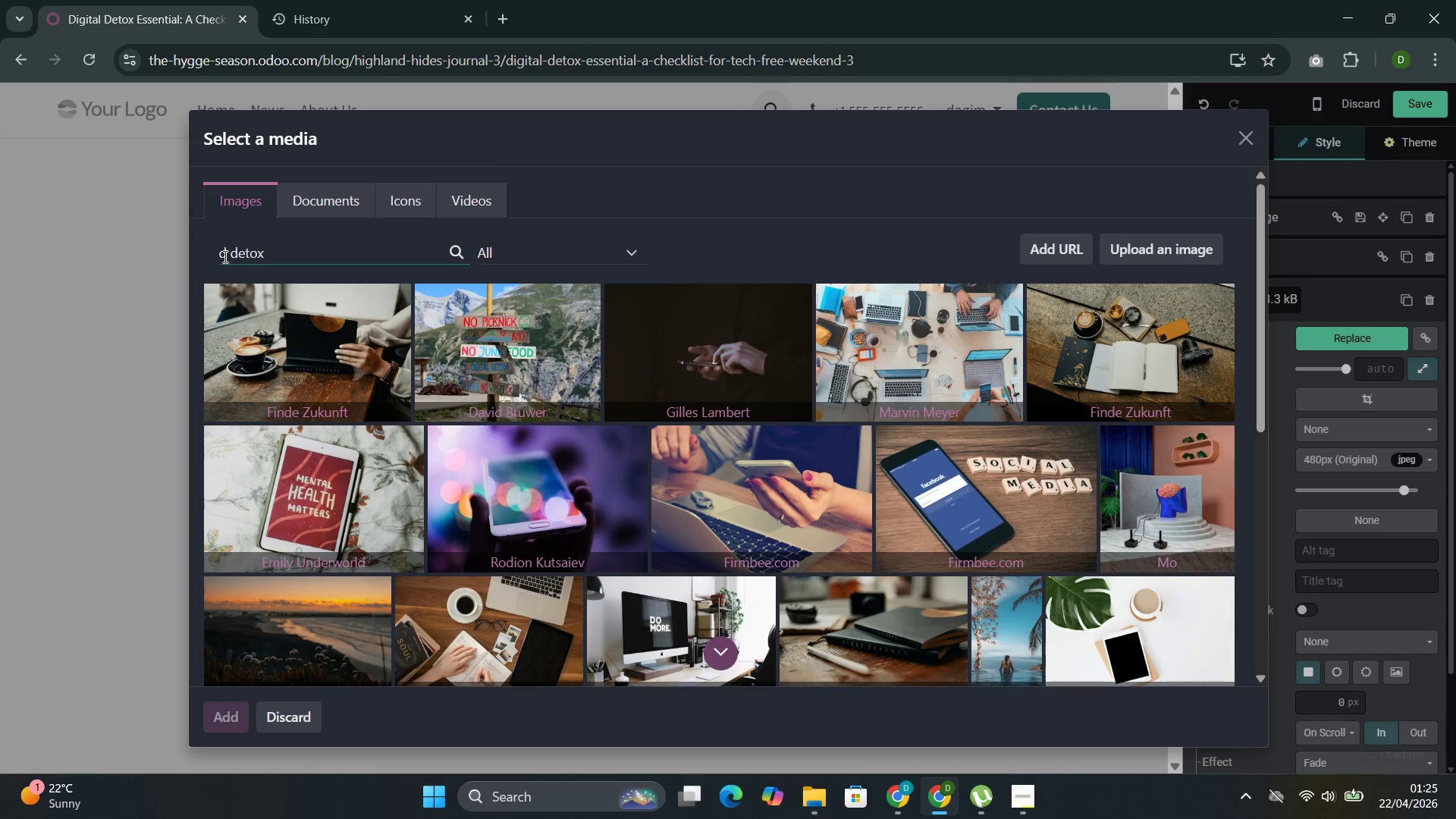 
key(Backspace)
 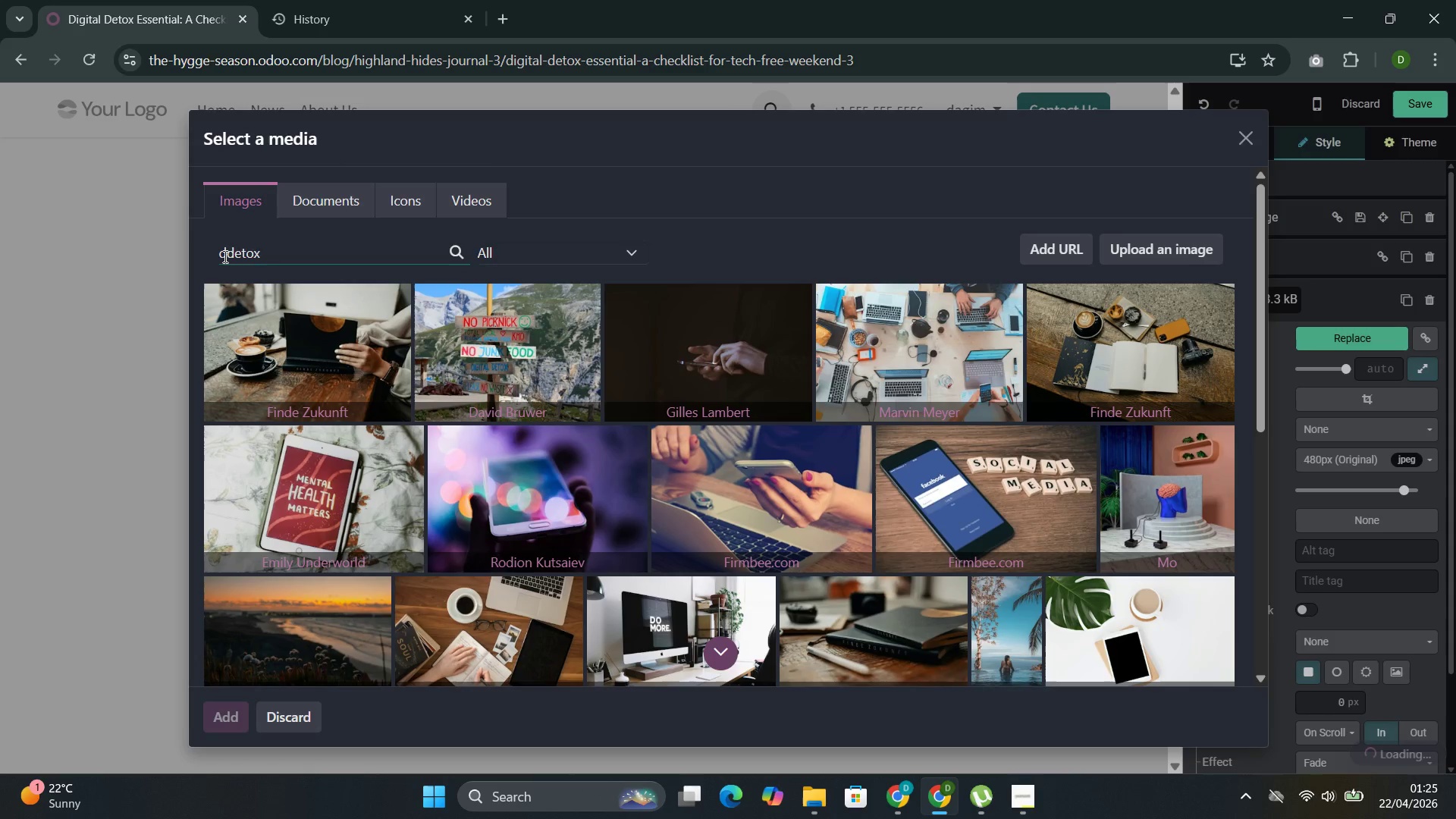 
key(Backspace)
 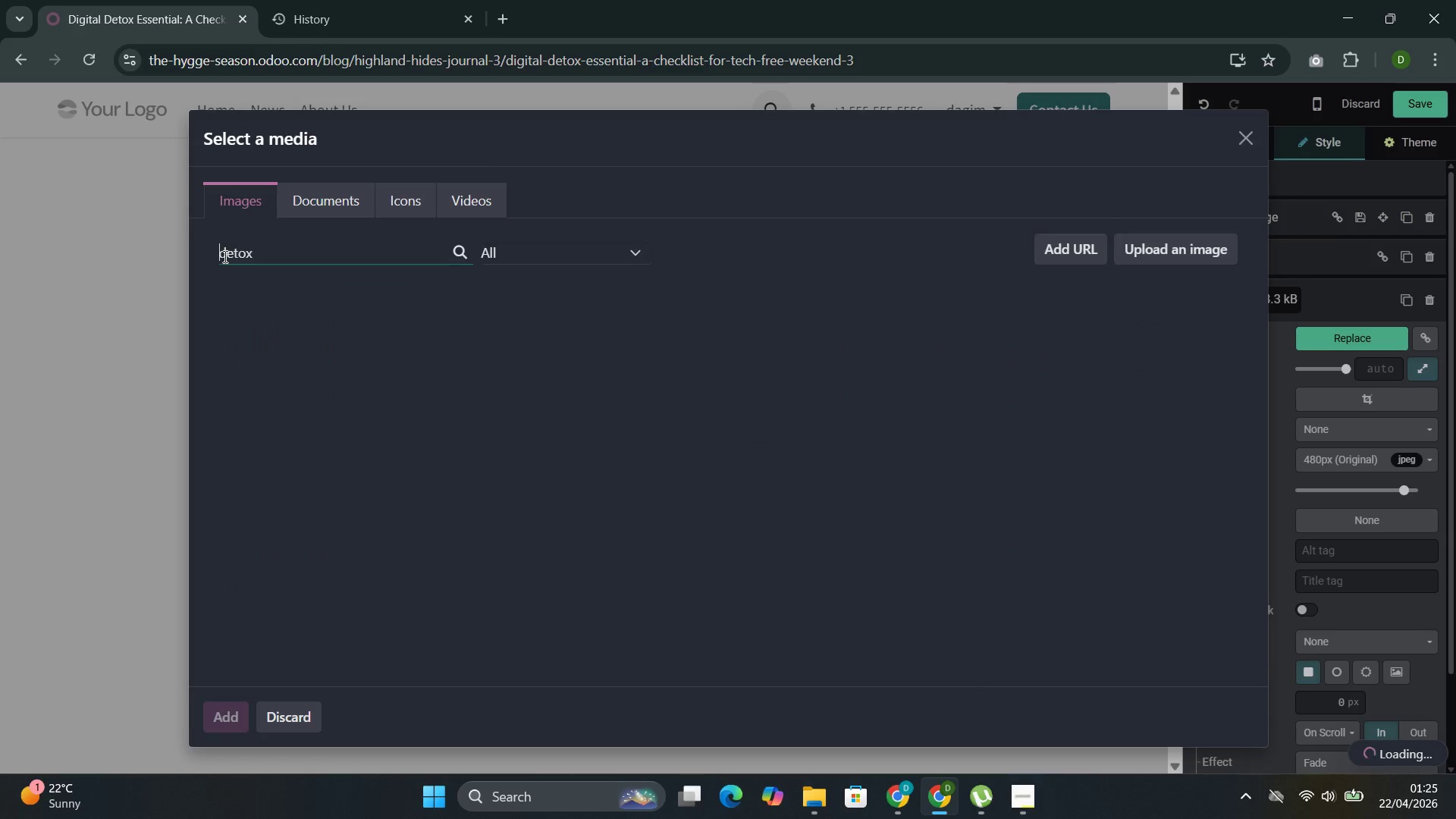 
wait(9.28)
 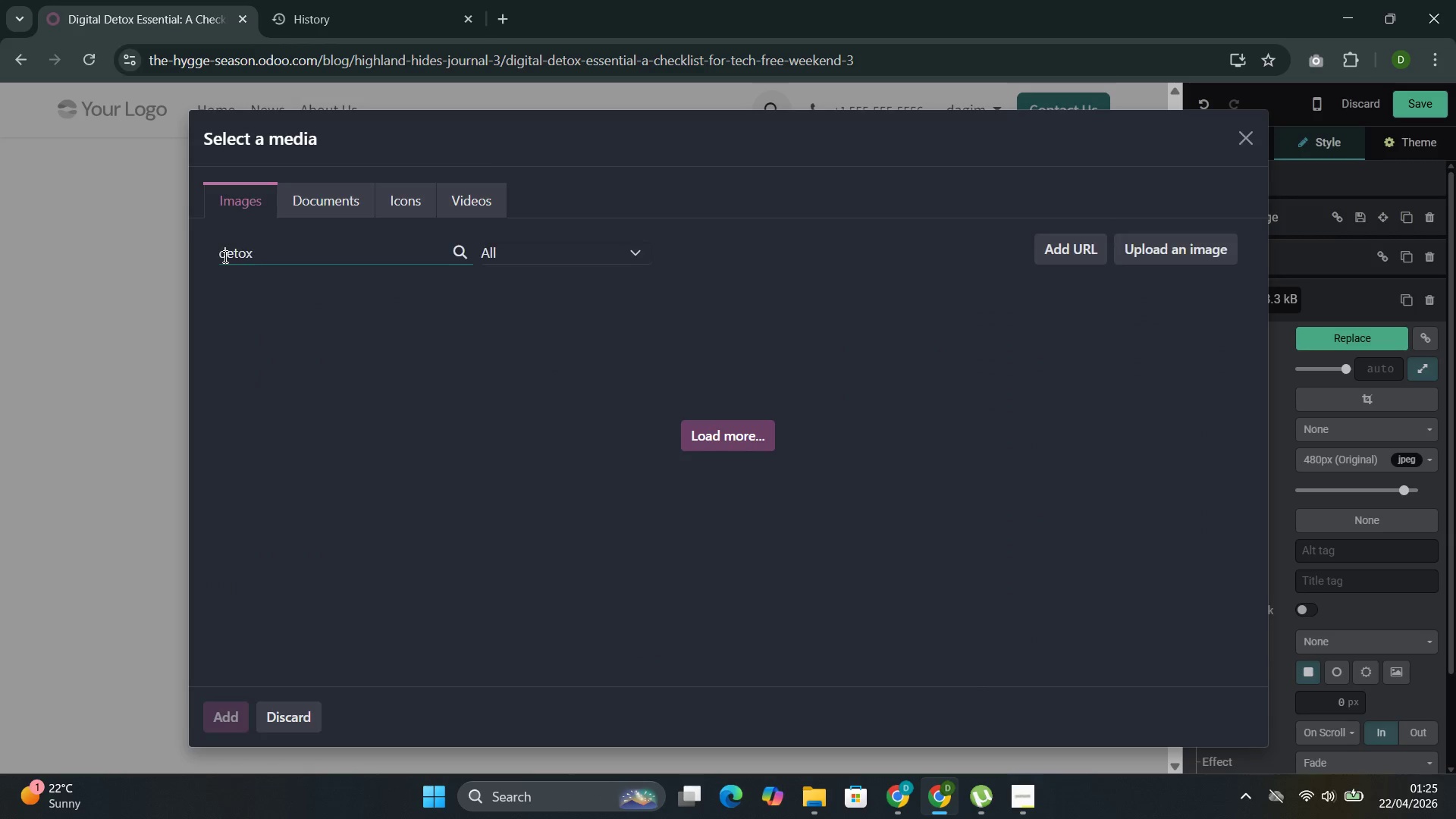 
key(Control+Z)
 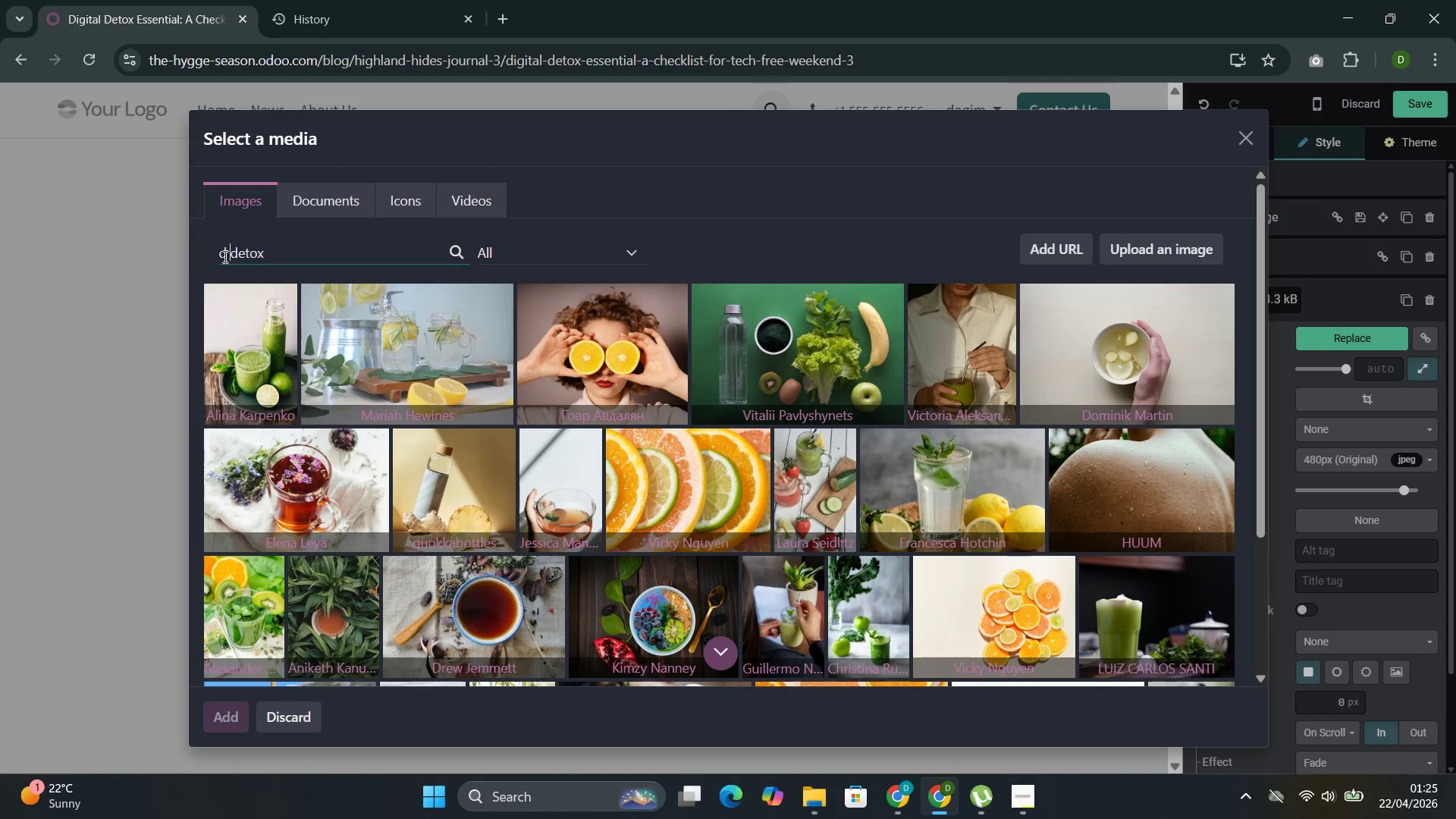 
key(Control+Z)
 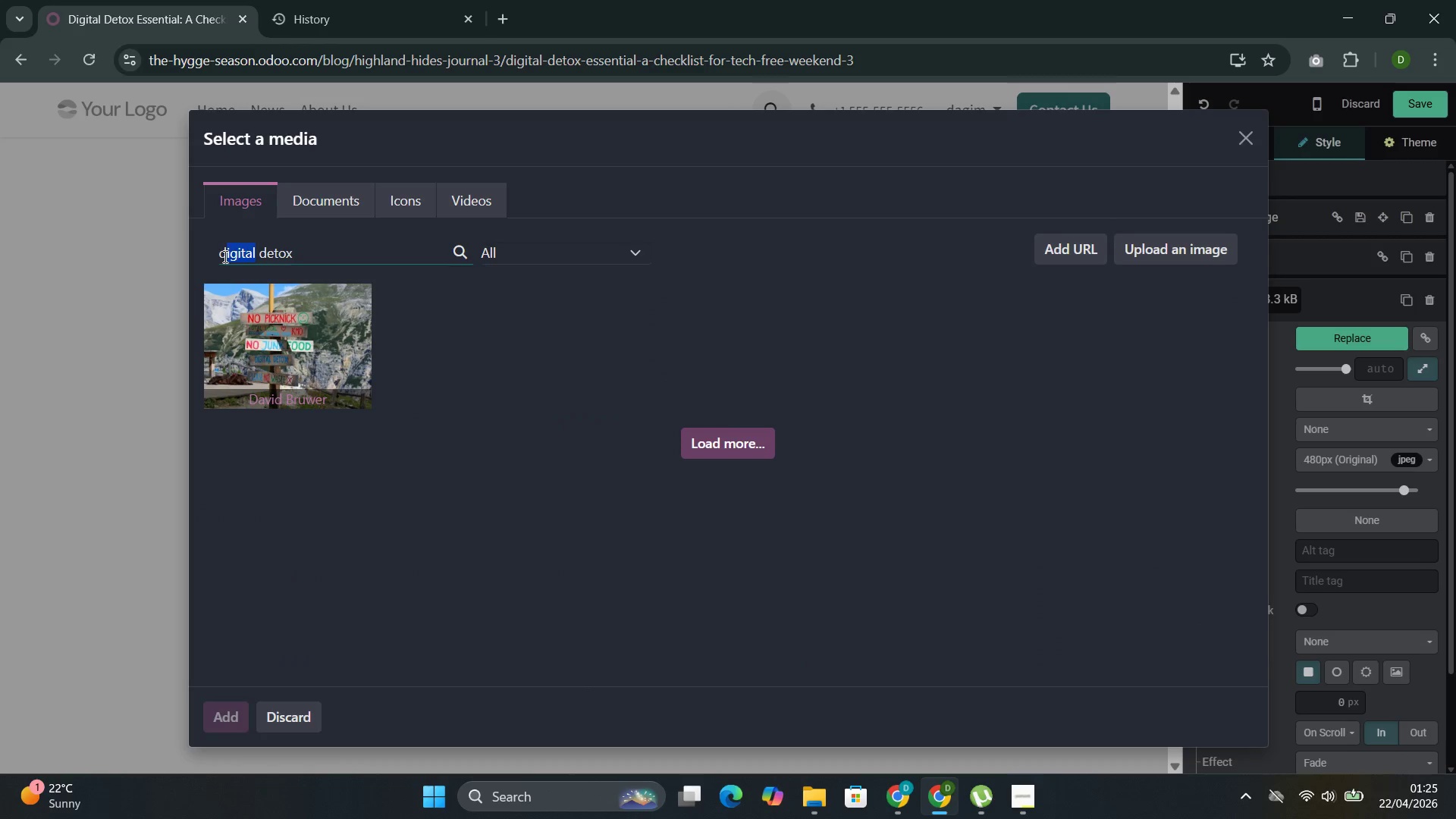 
wait(12.83)
 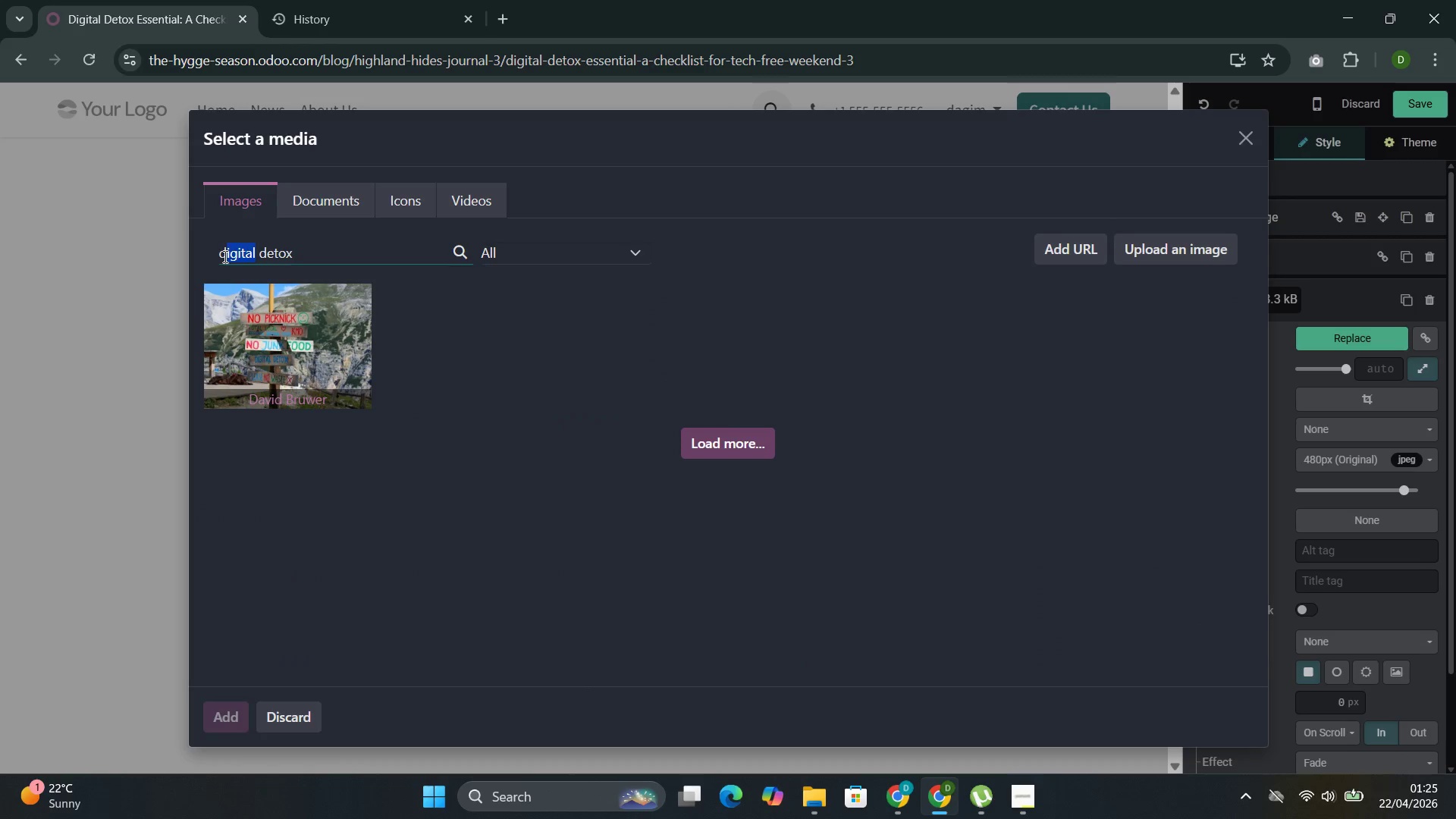 
left_click([224, 256])
 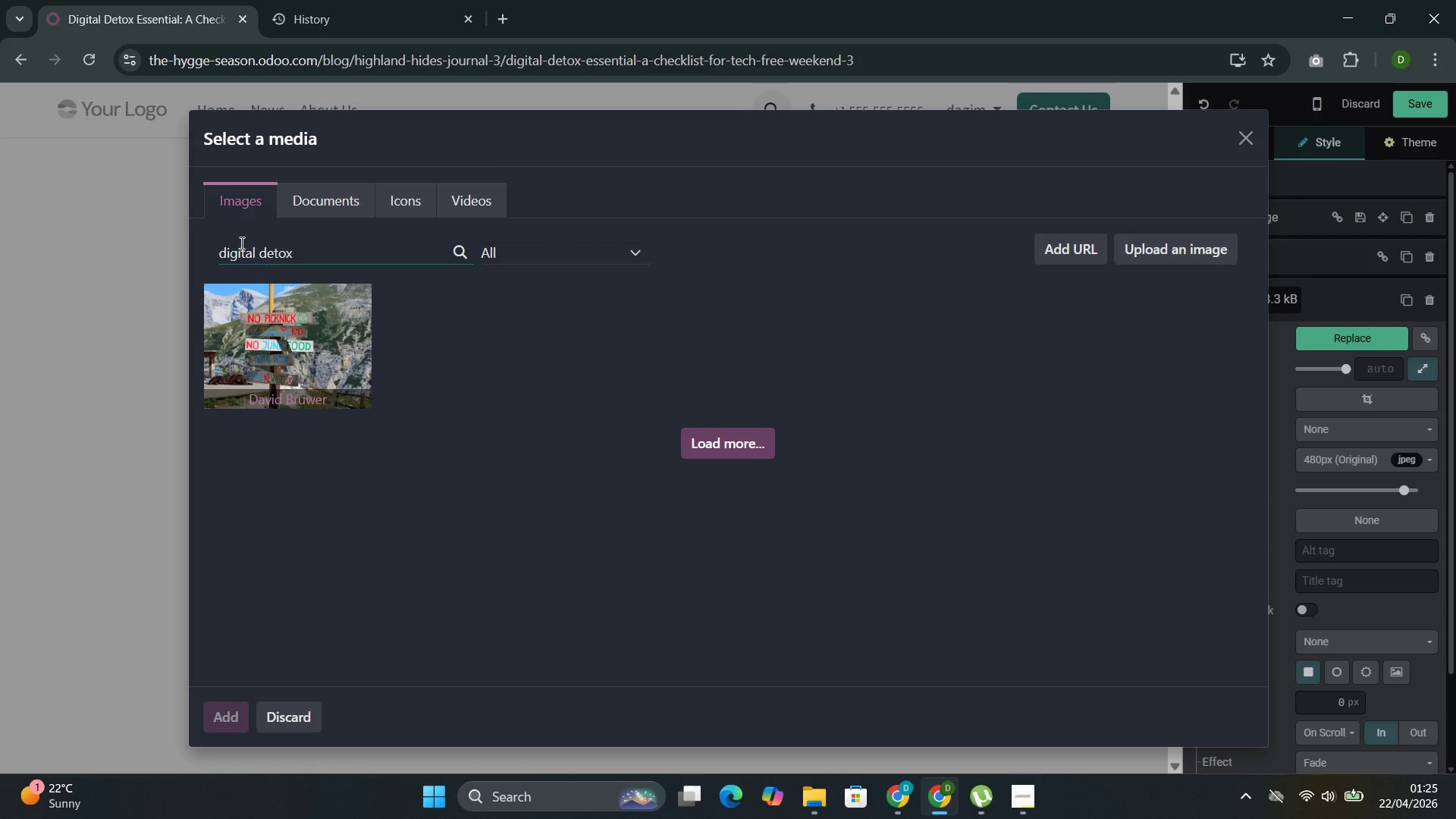 
left_click([243, 246])
 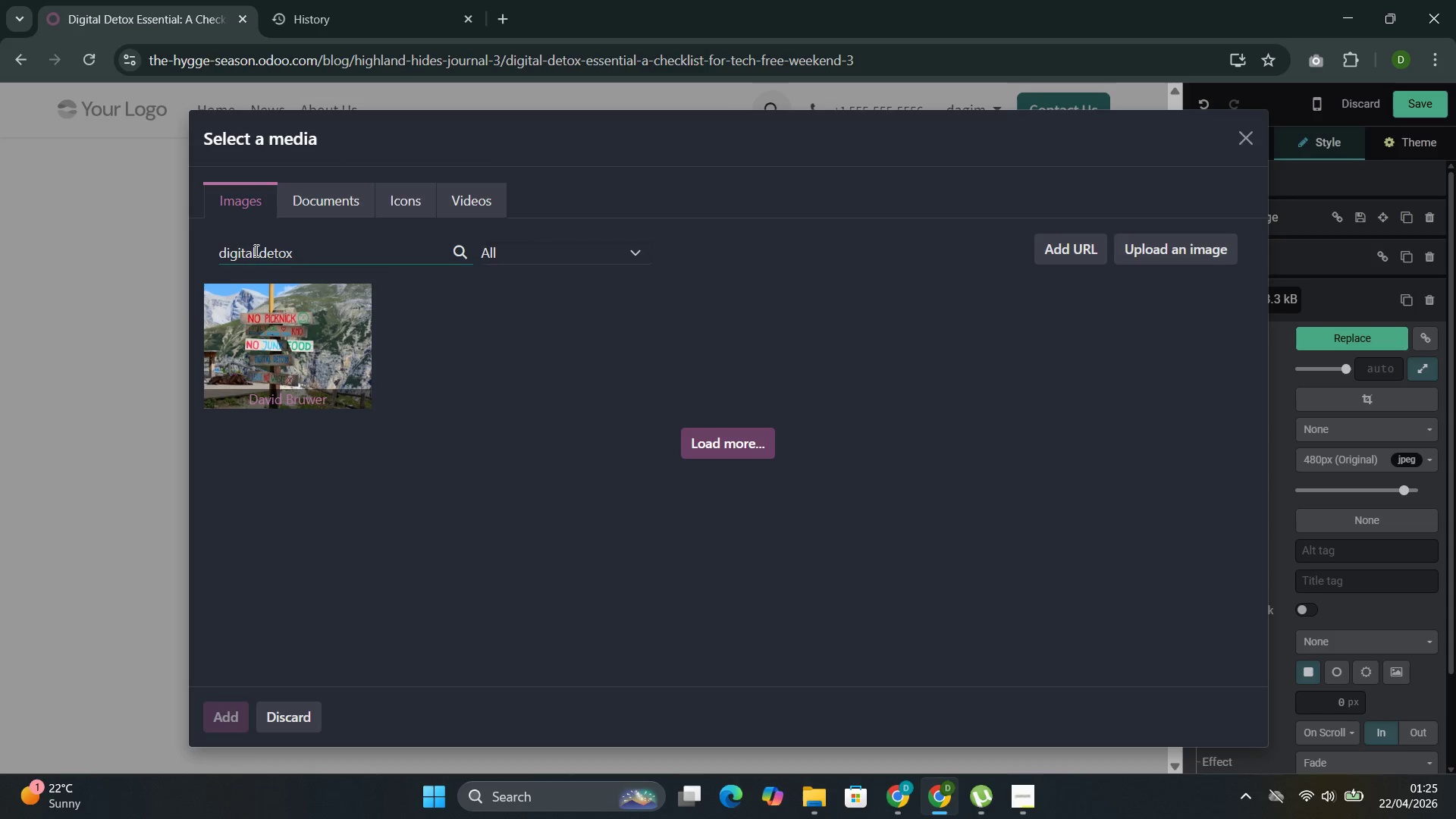 
left_click([255, 250])
 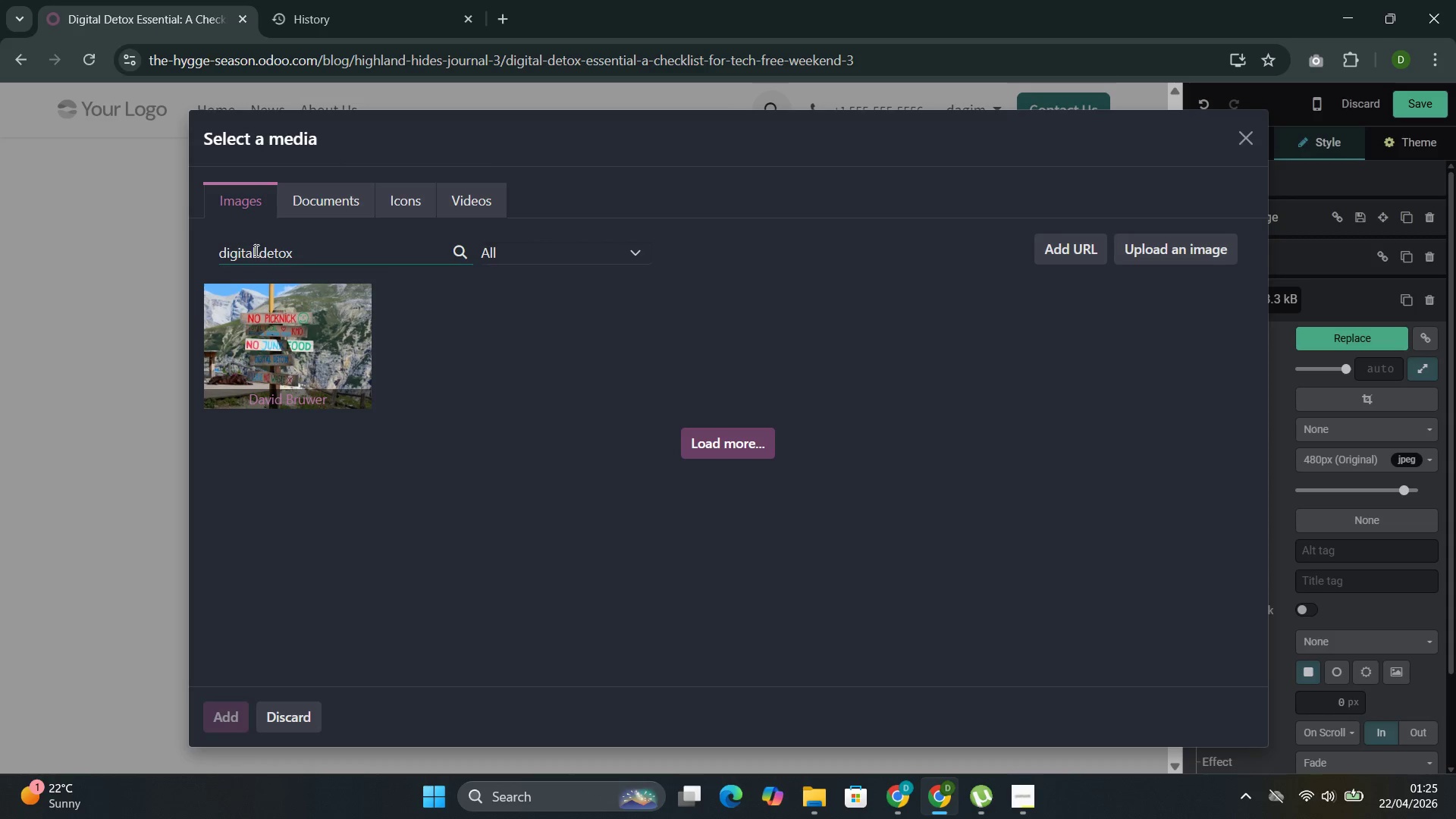 
left_click([302, 248])
 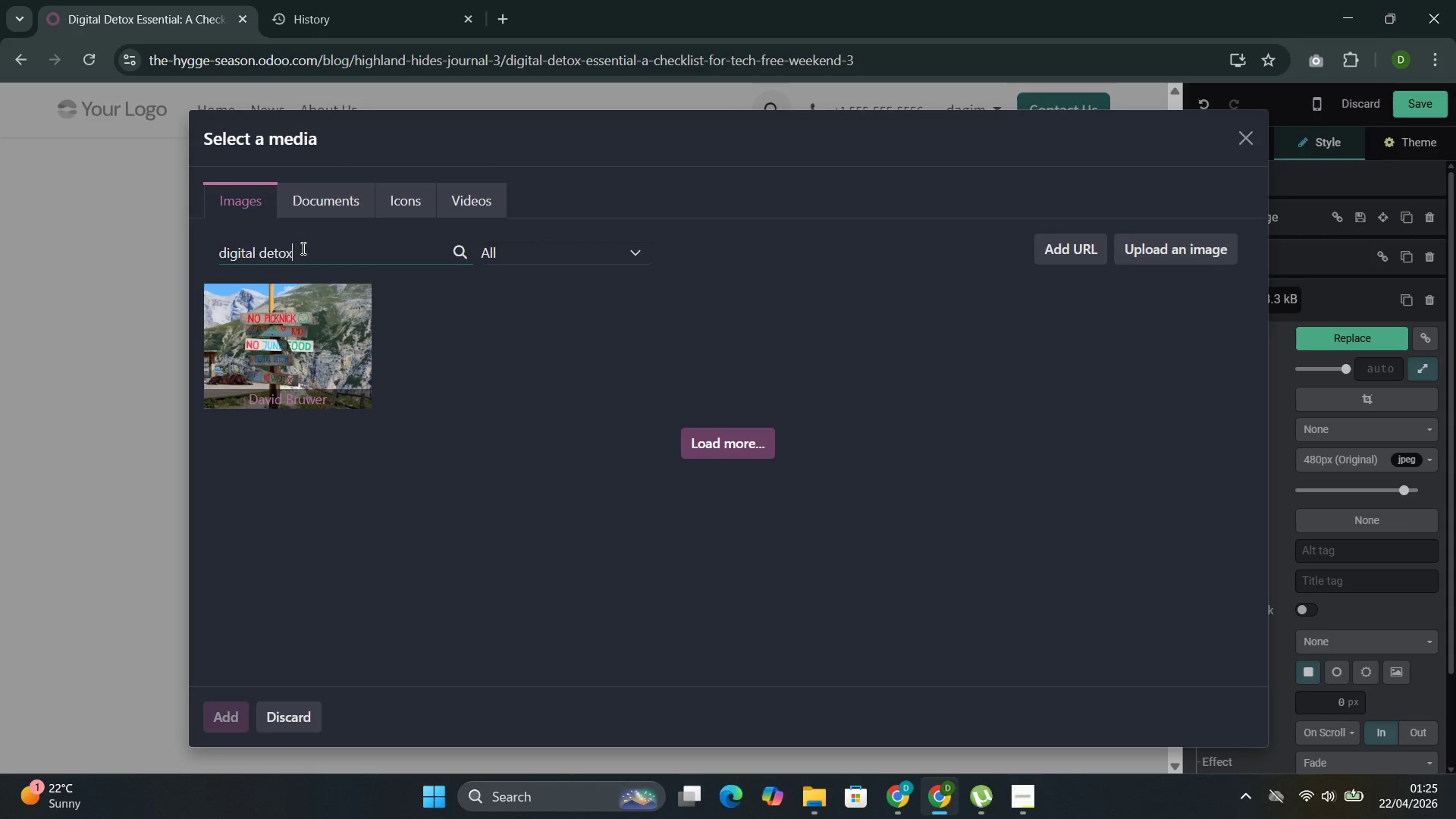 
wait(13.86)
 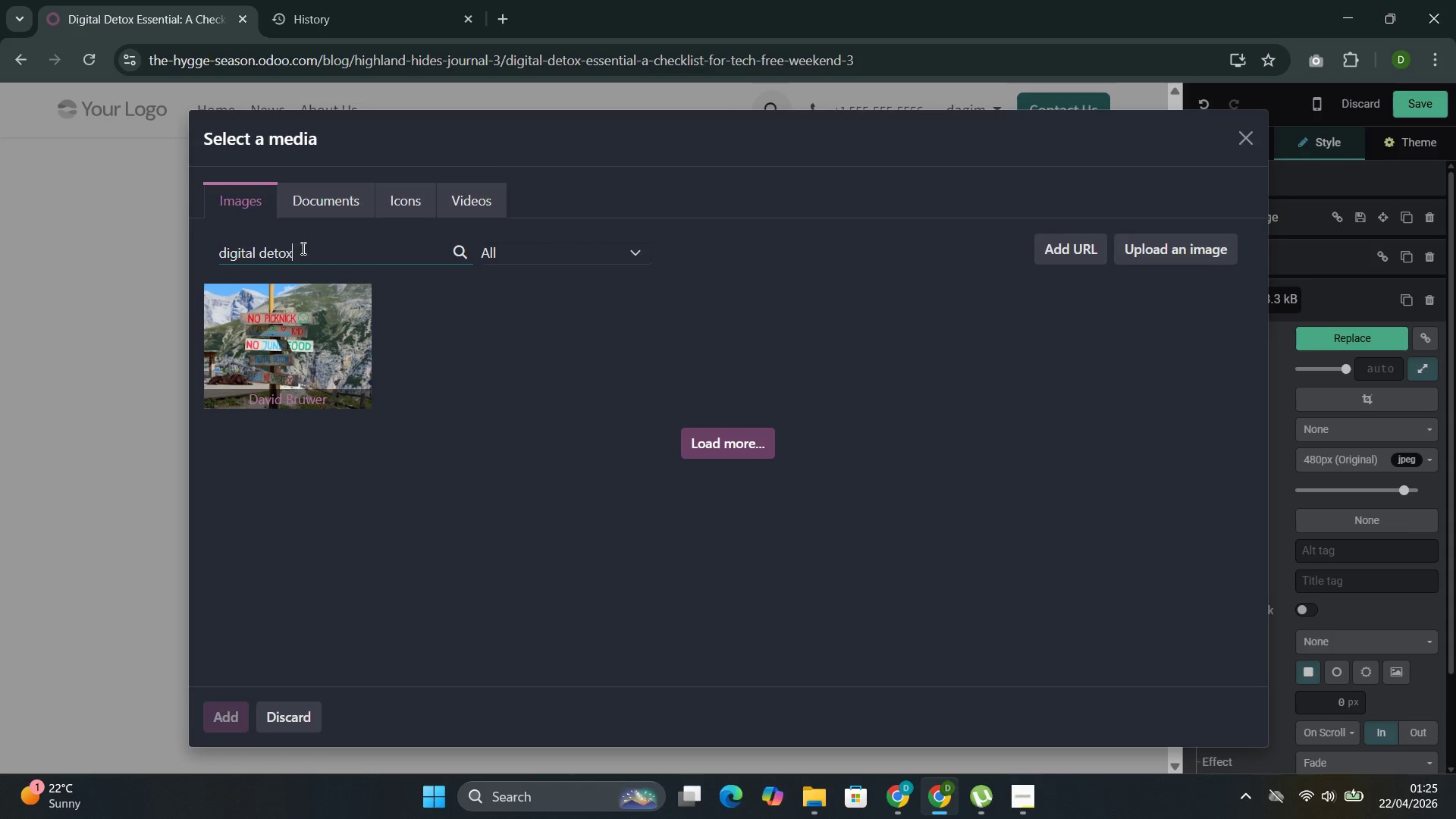 
key(Space)
 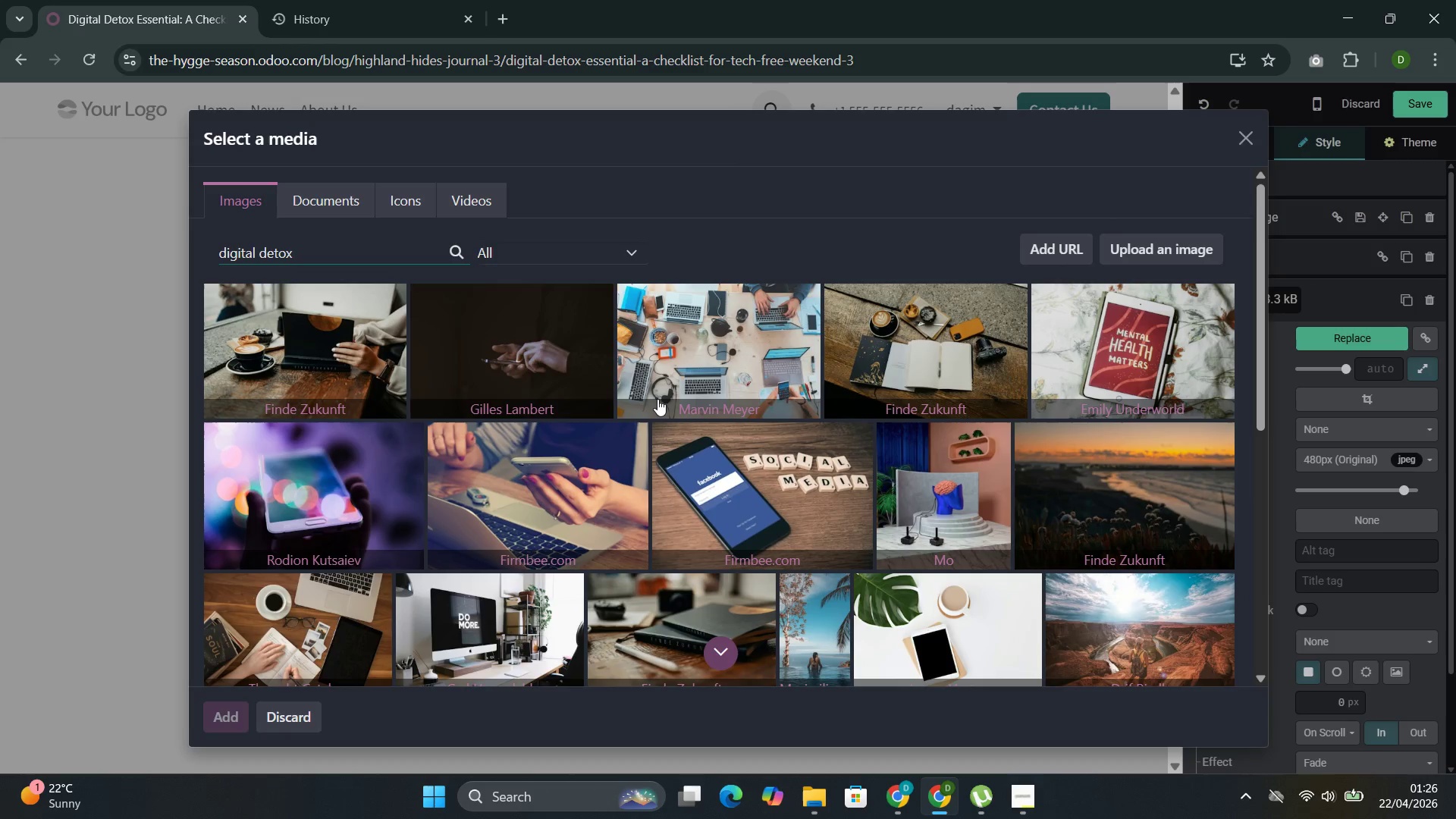 
wait(22.78)
 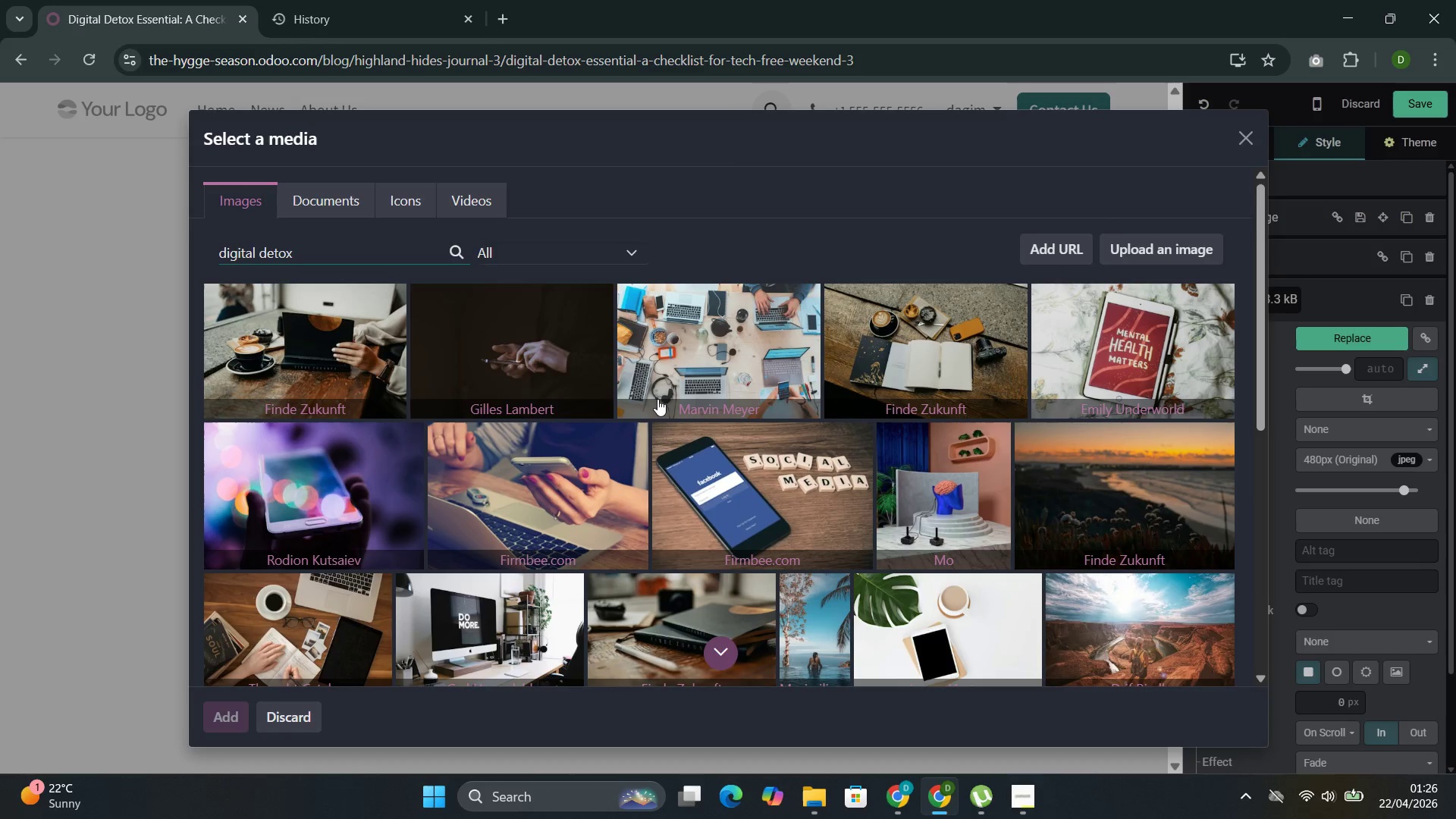 
left_click([1010, 415])
 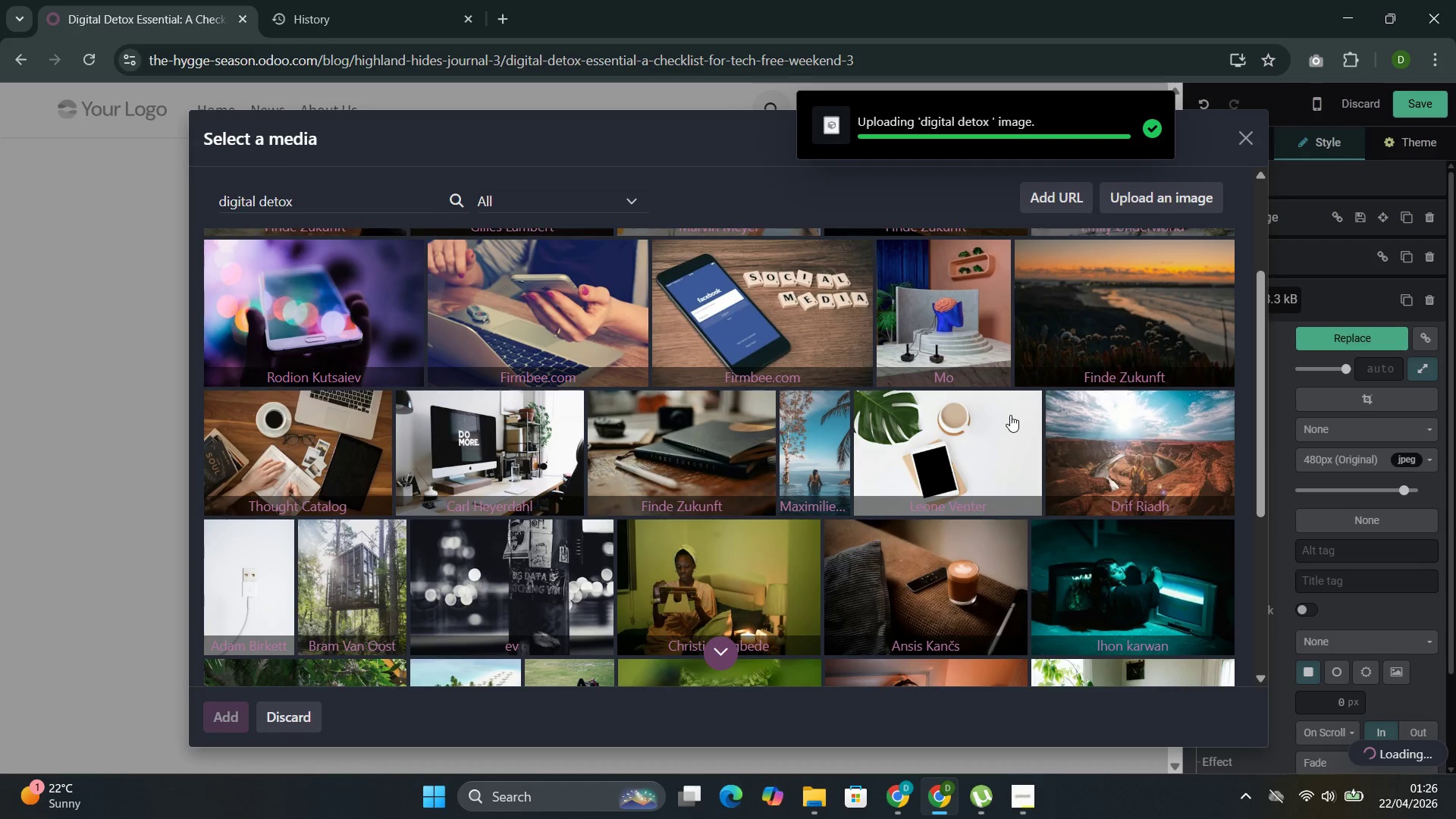 
wait(8.48)
 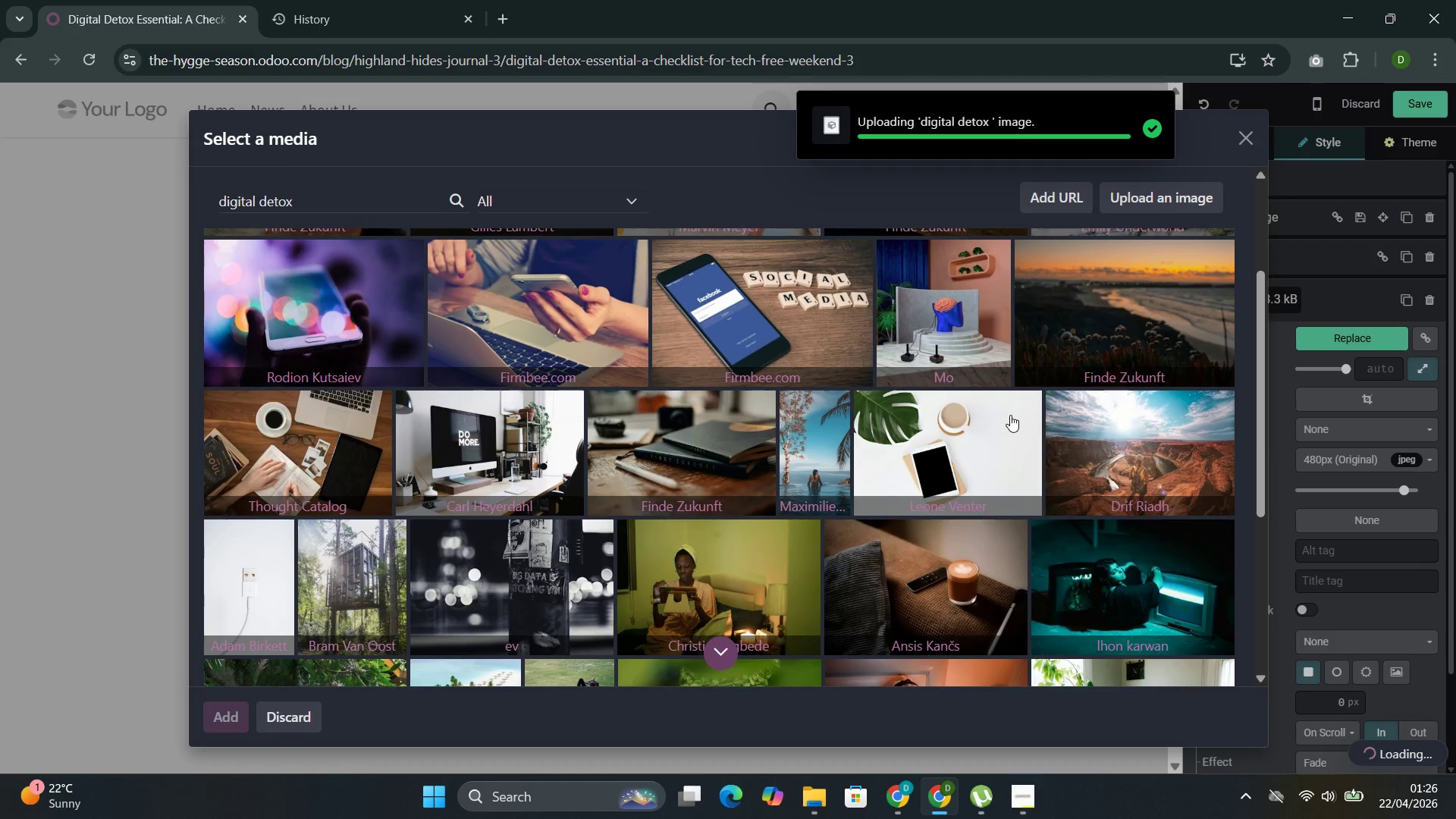 
left_click([663, 595])
 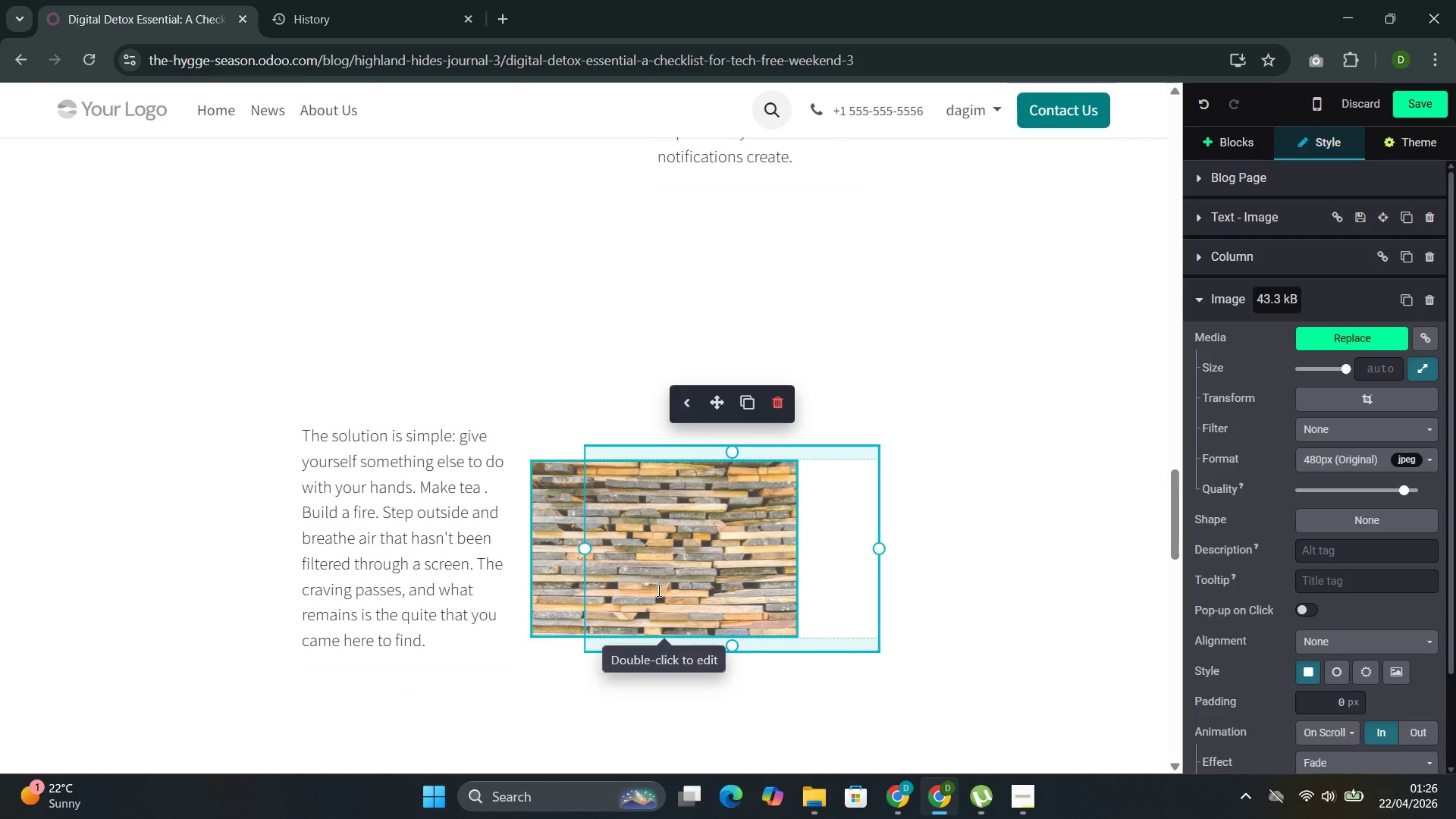 
double_click([657, 590])
 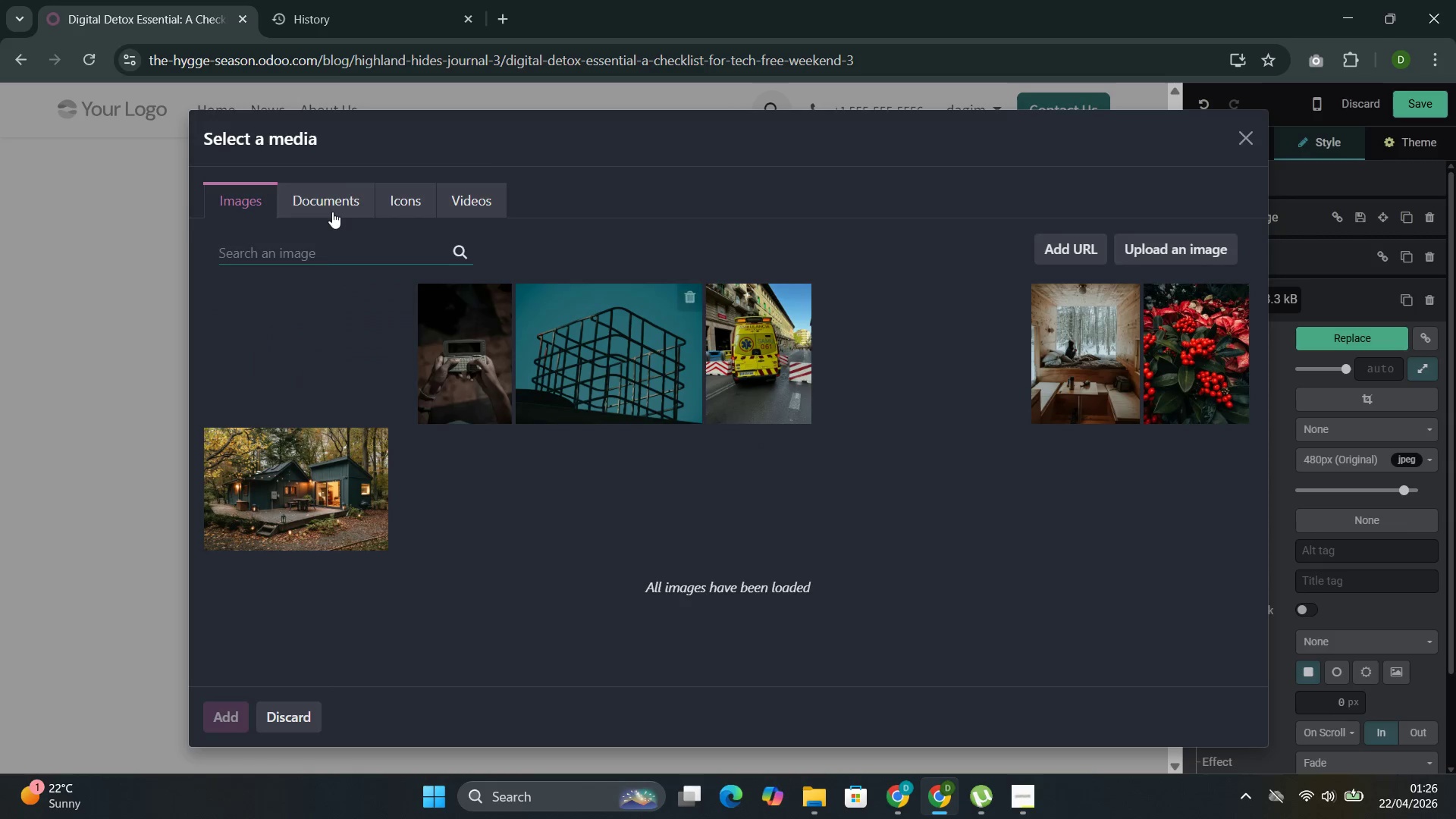 
left_click([314, 252])
 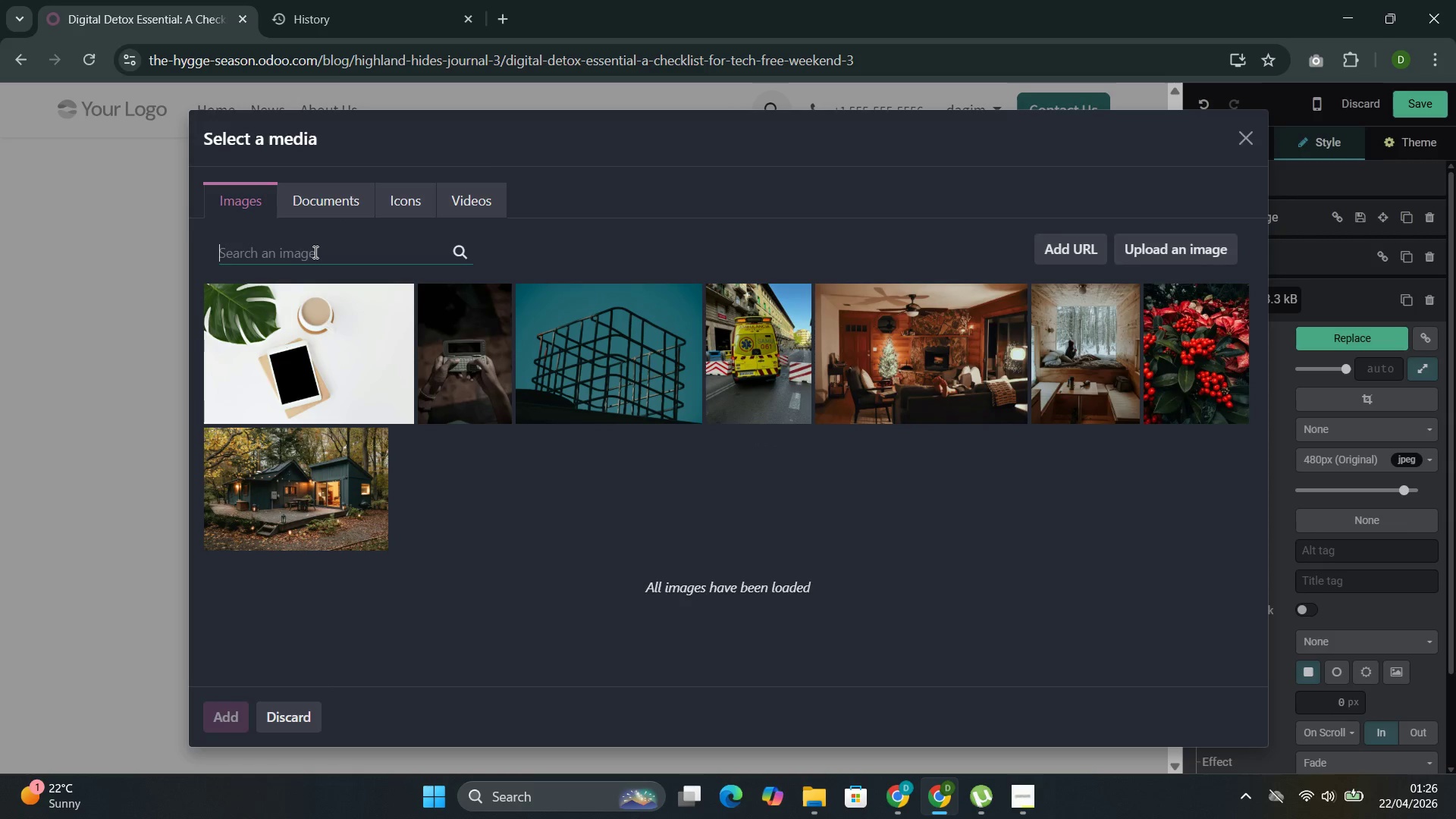 
key(Control+V)
 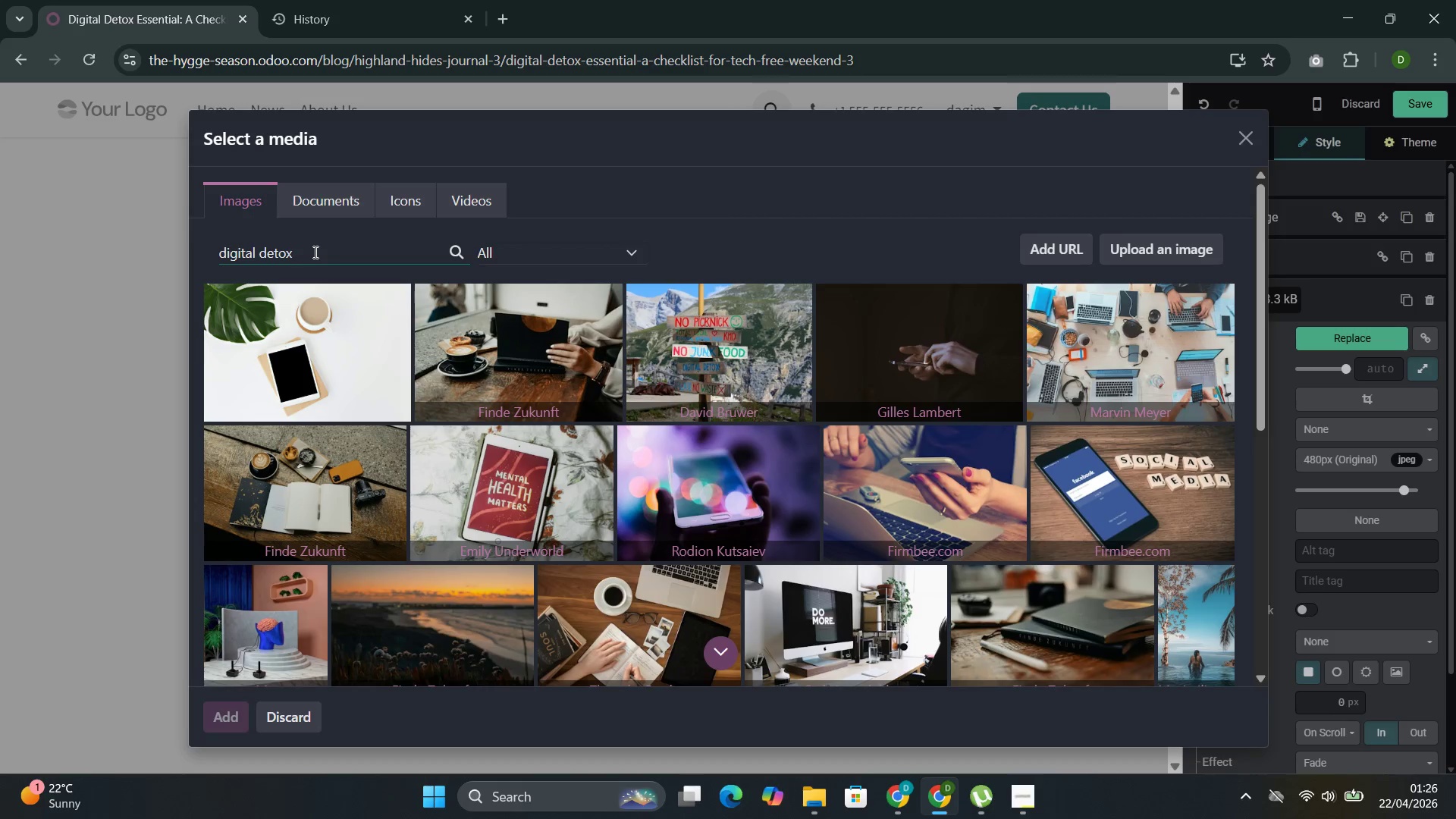 
wait(8.83)
 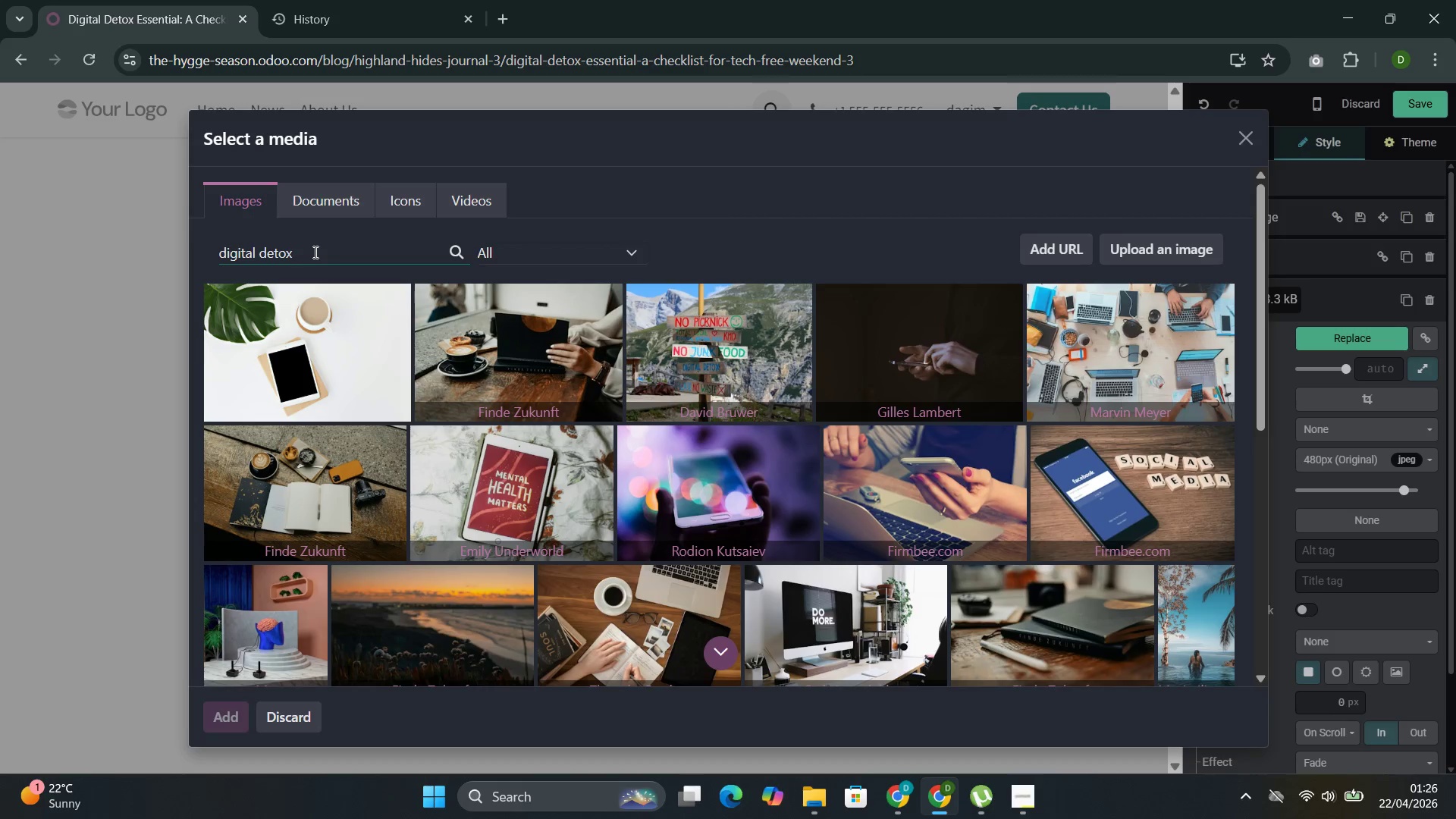 
left_click([1097, 422])
 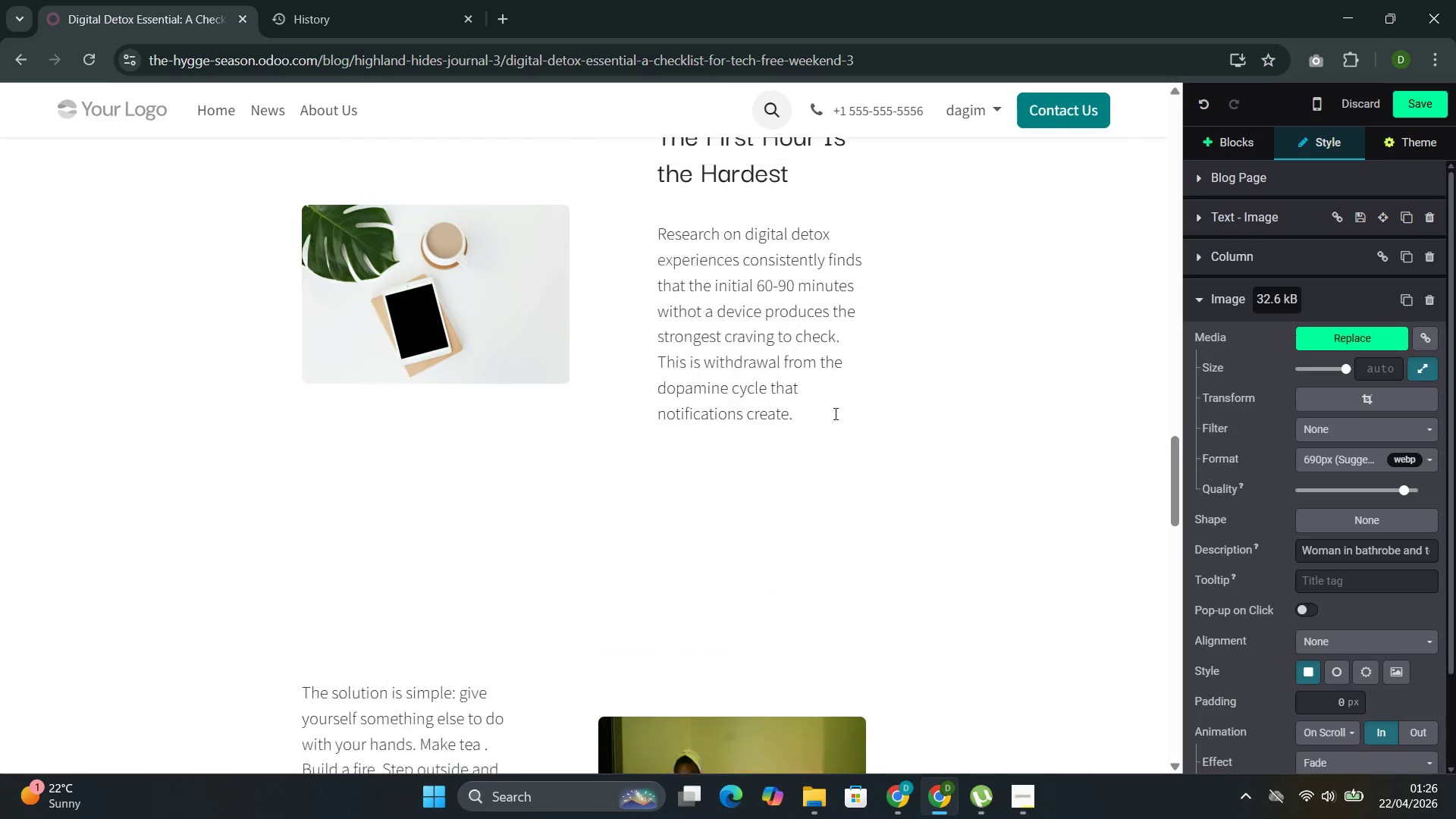 
wait(12.17)
 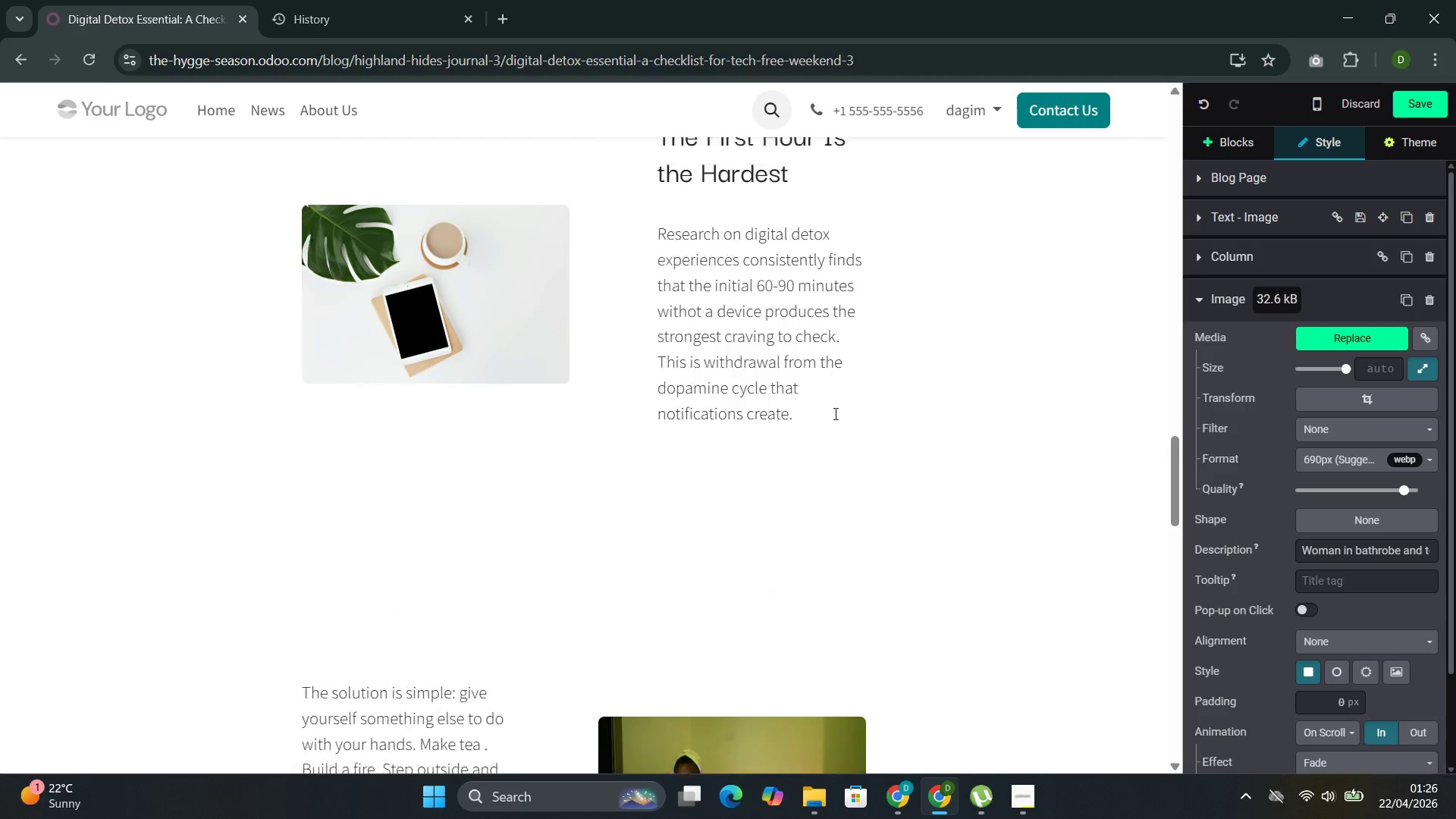 
left_click([510, 417])
 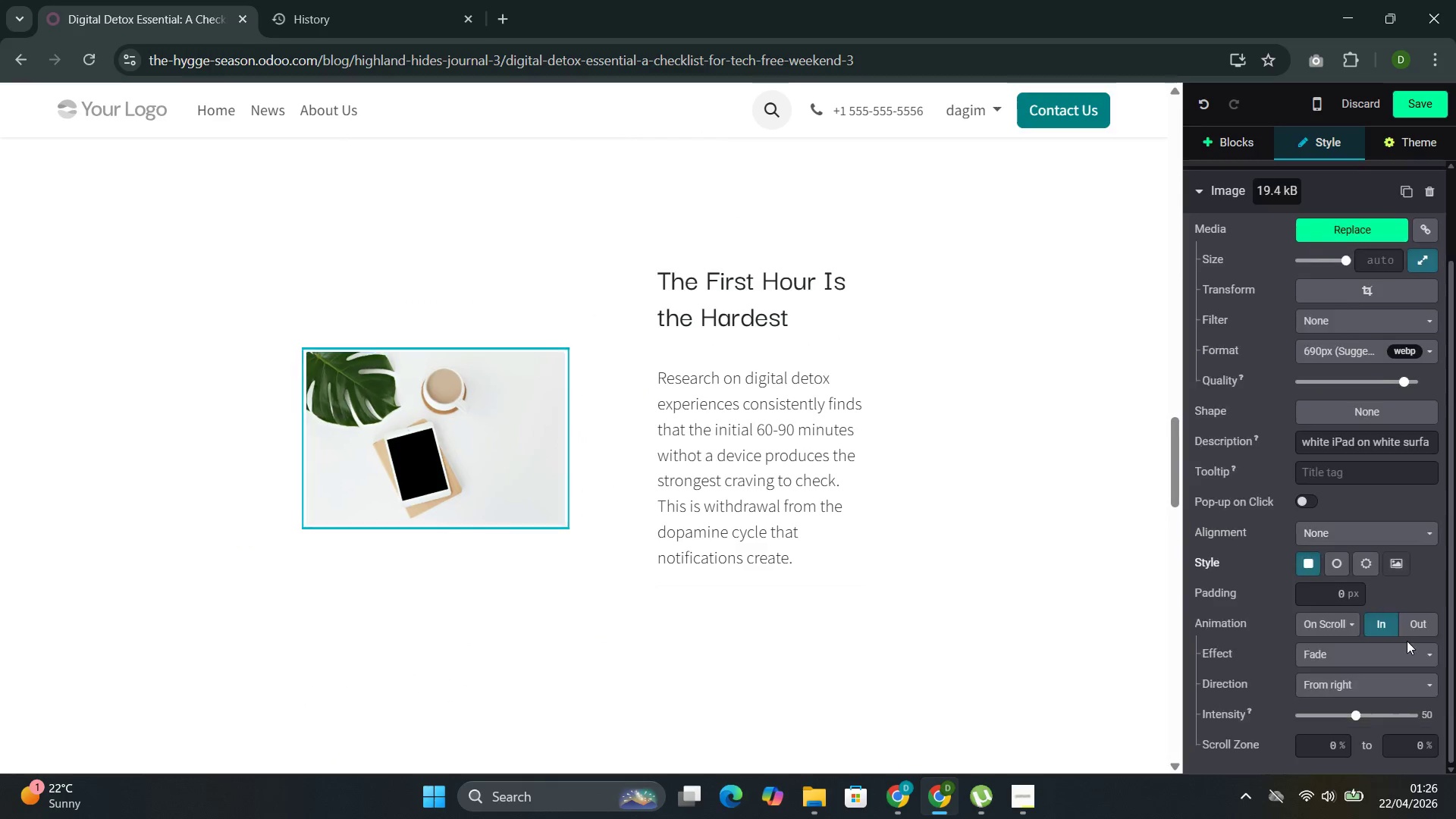 
wait(5.58)
 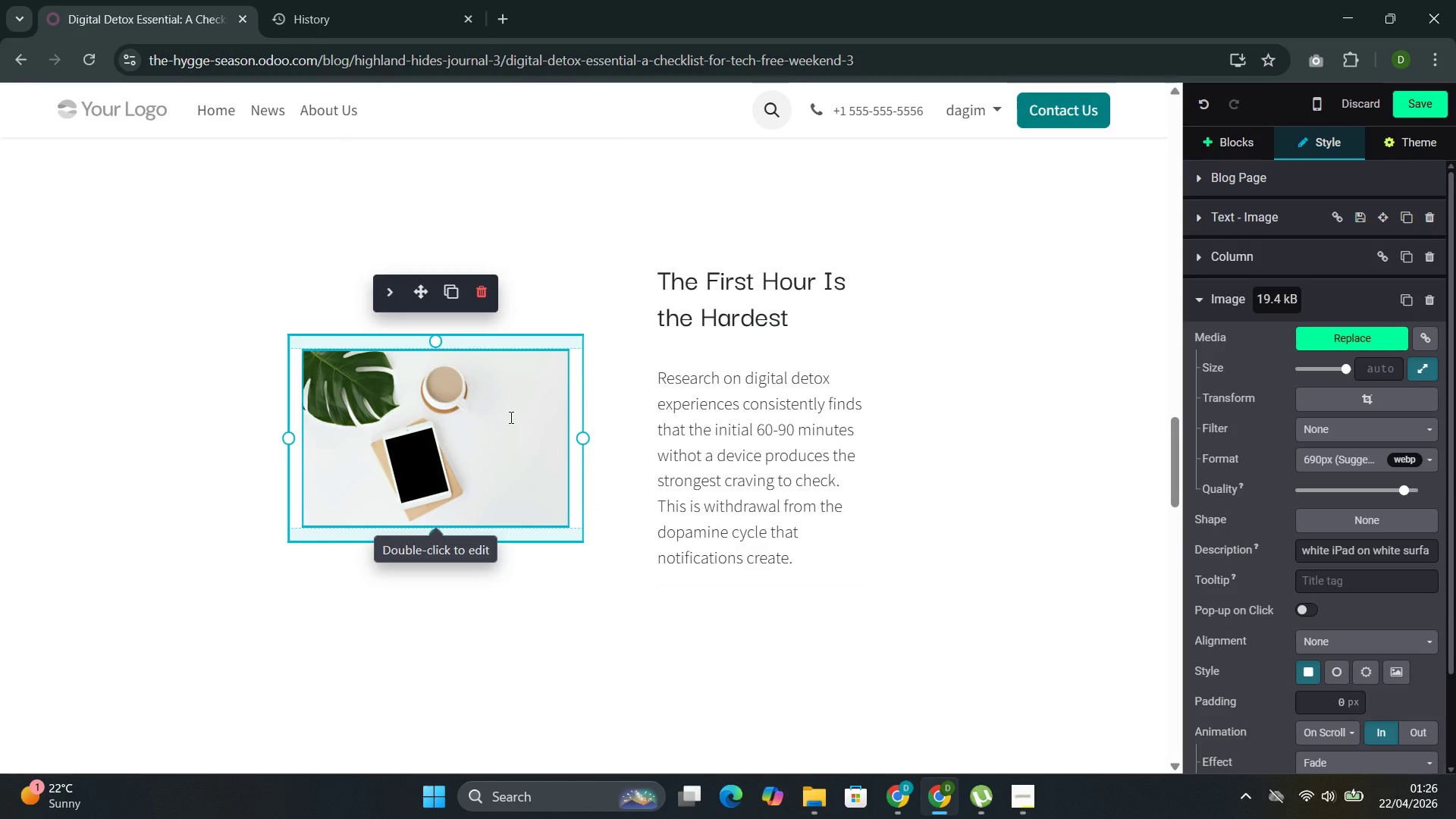 
left_click([1351, 690])
 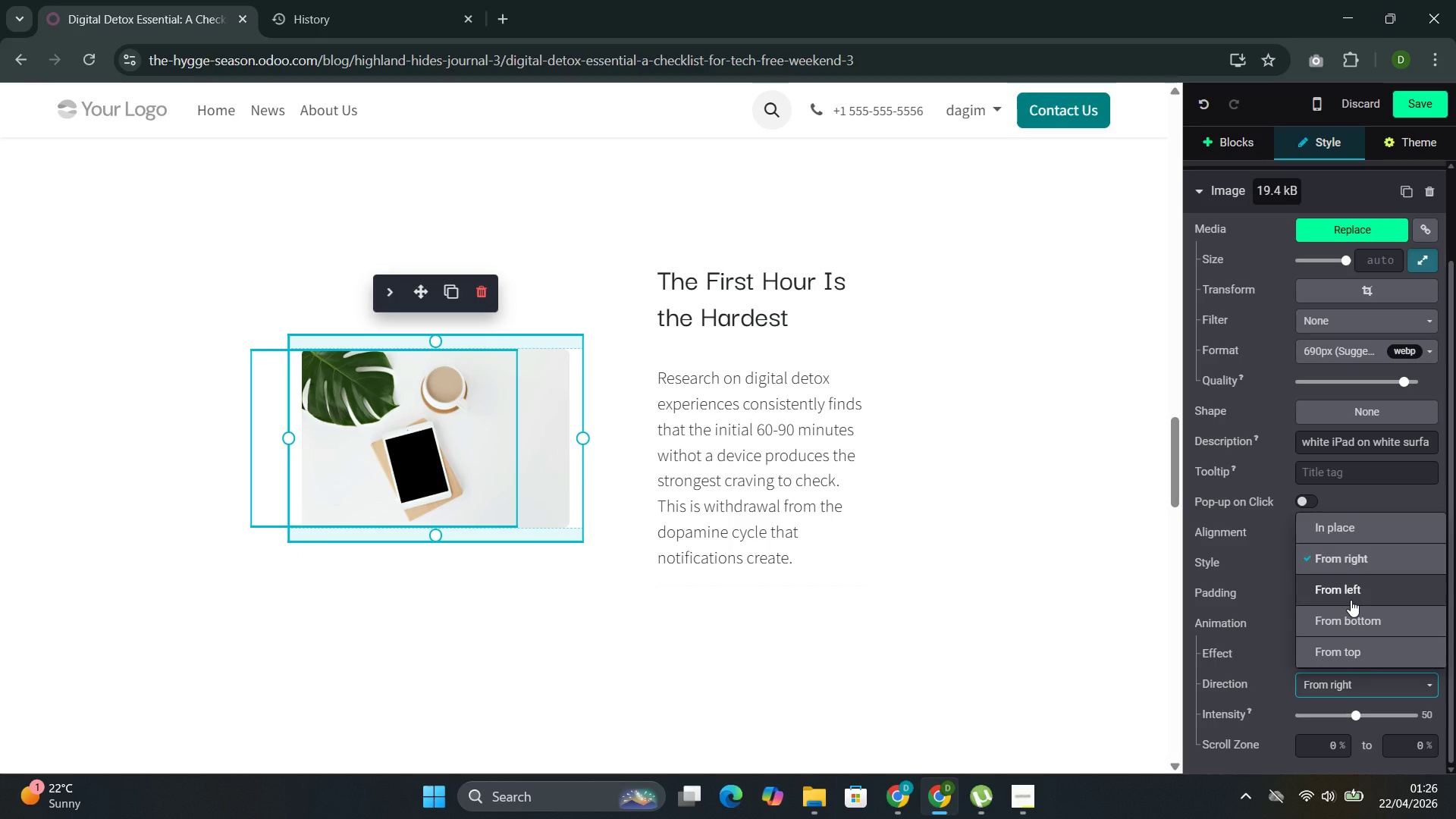 
left_click([1351, 601])
 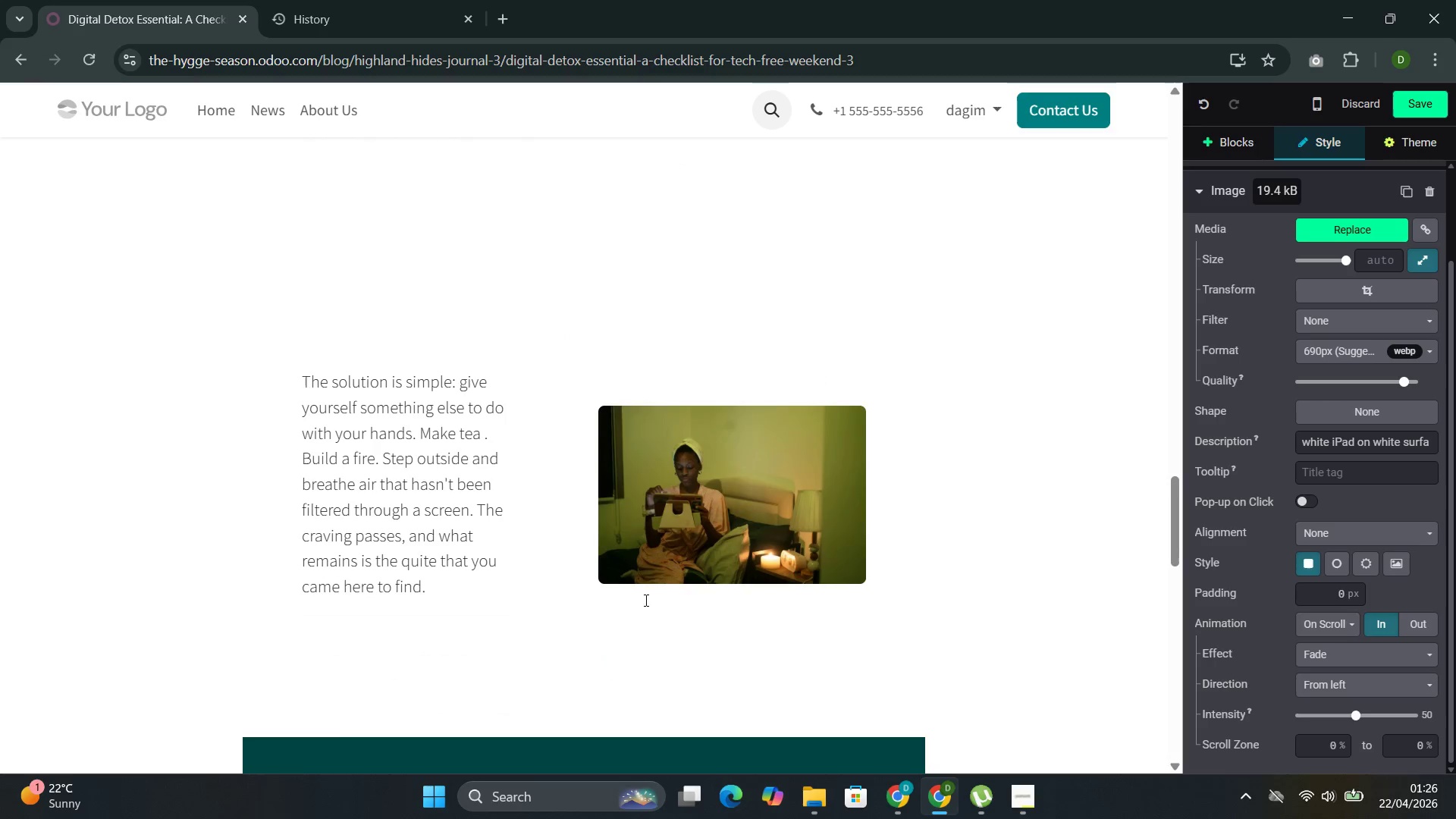 
left_click([726, 516])
 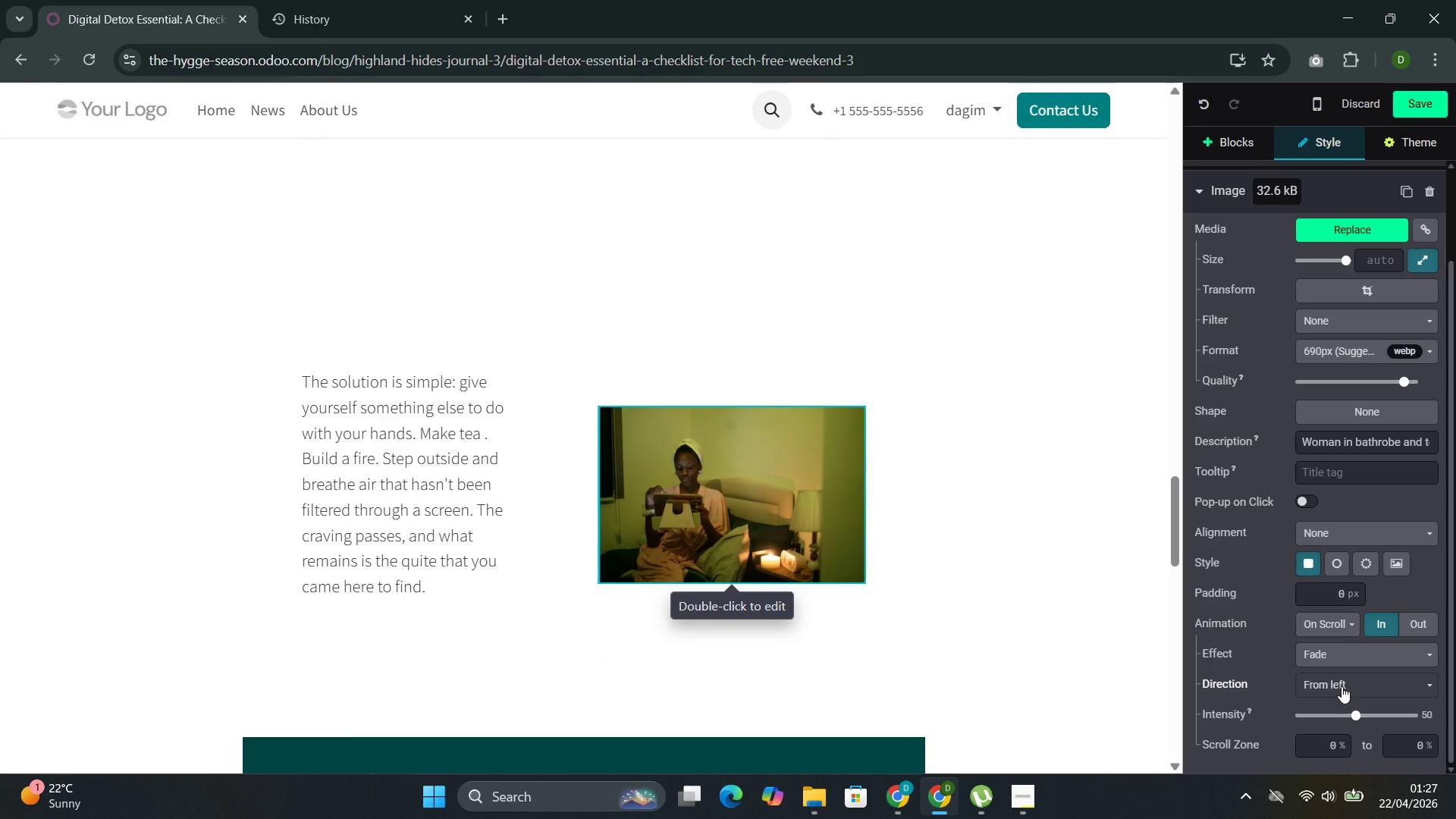 
left_click([1373, 661])
 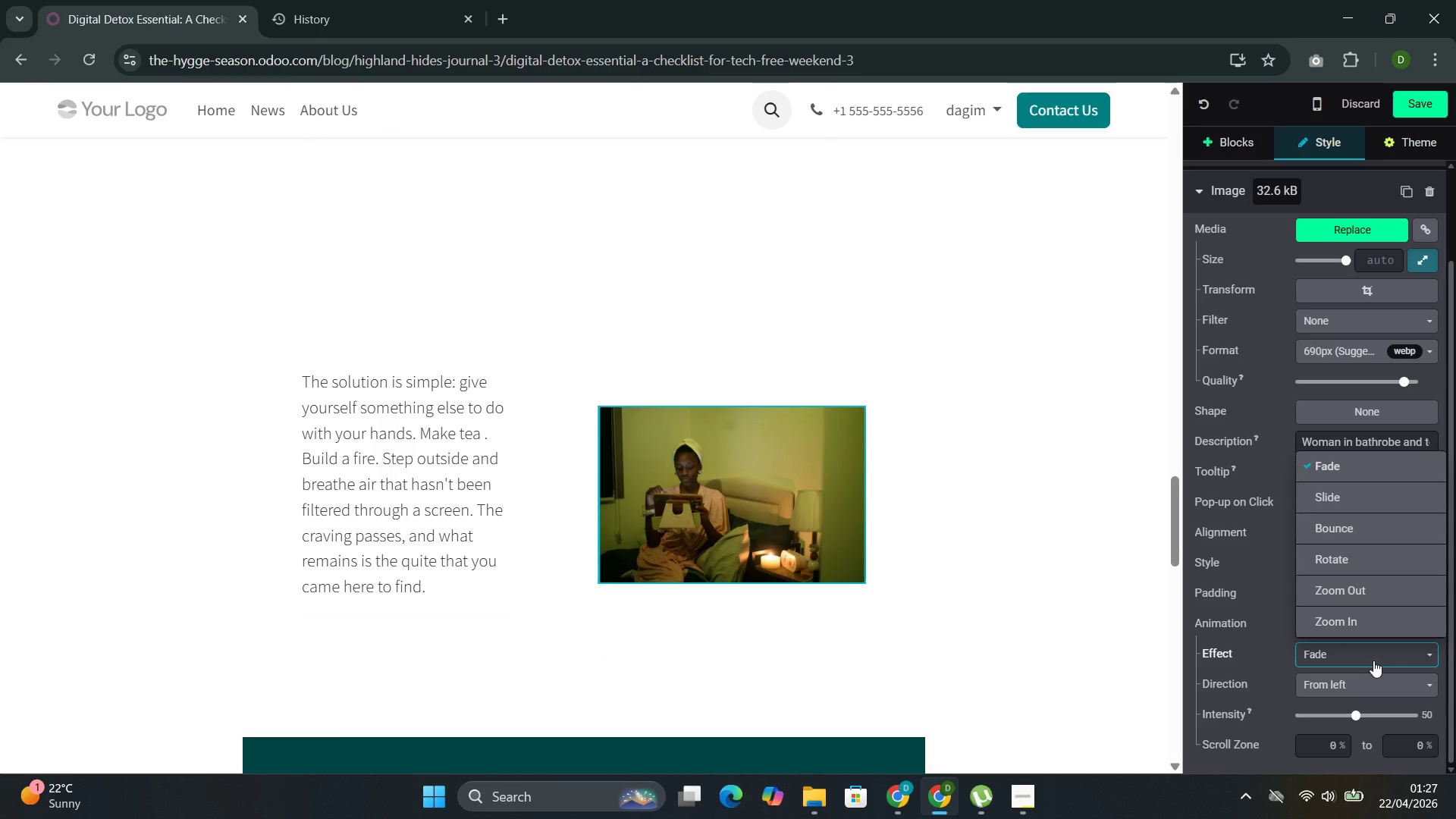 
left_click([1373, 661])
 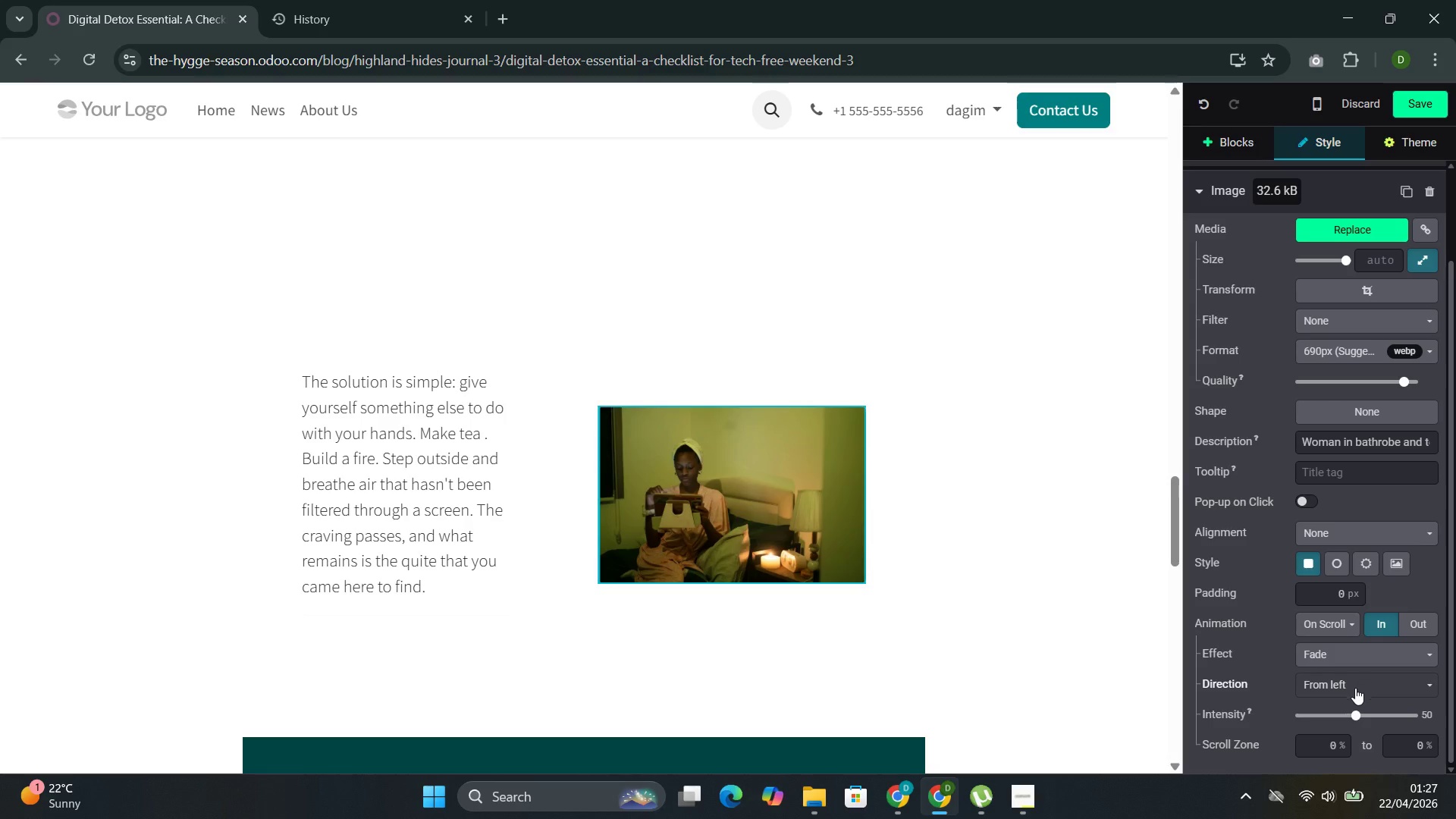 
left_click([1355, 688])
 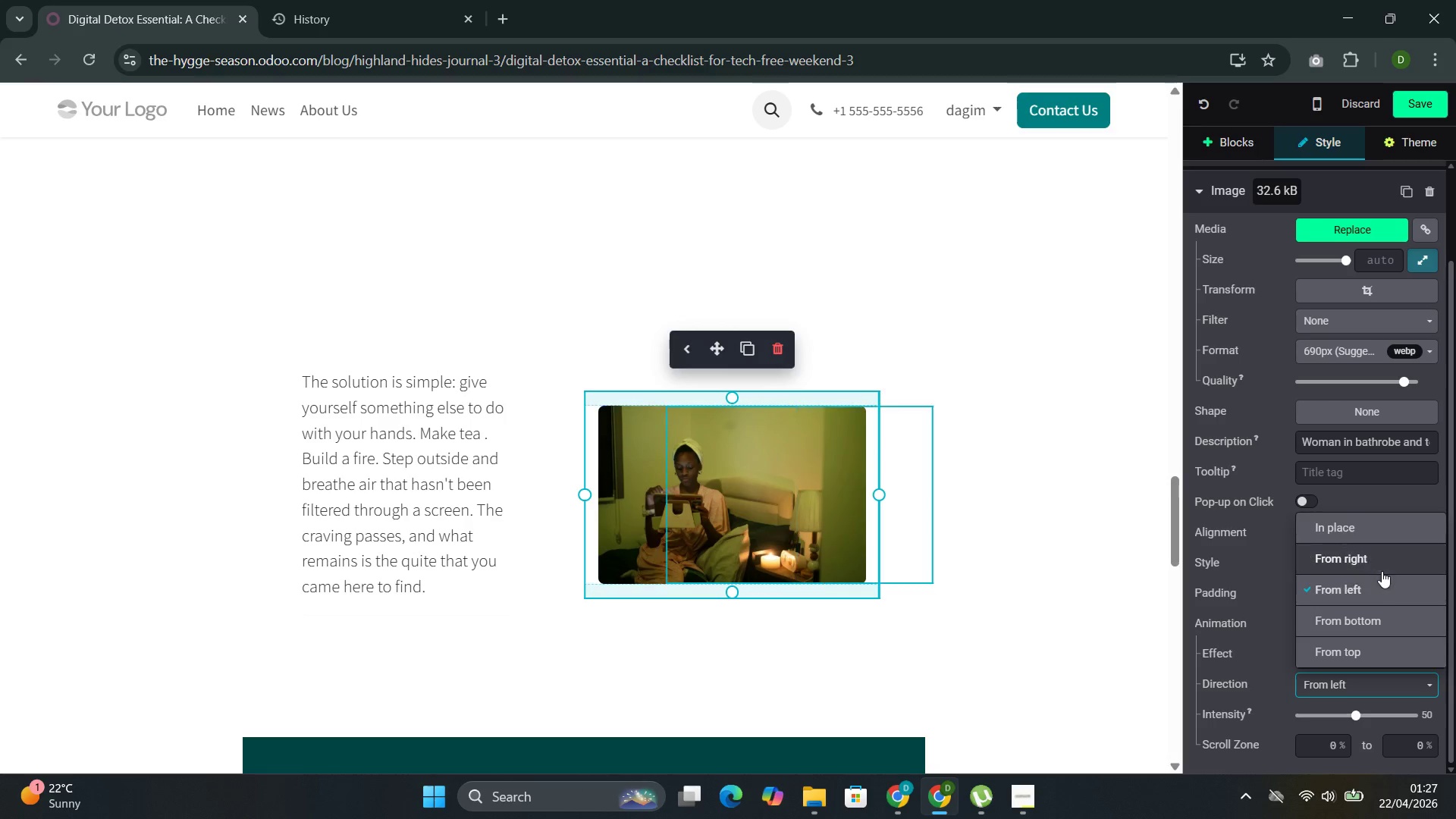 
left_click([1393, 554])
 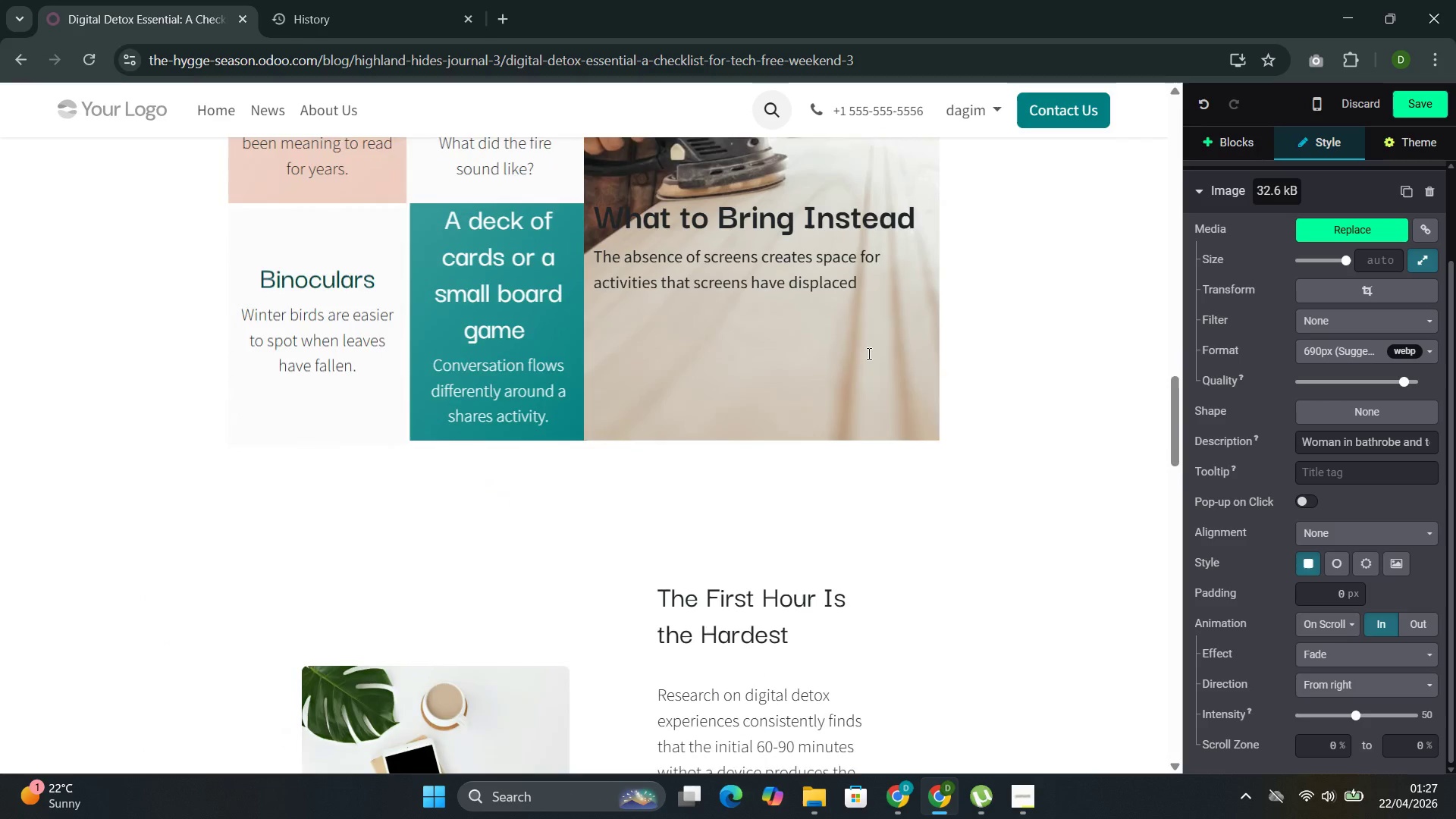 
wait(5.12)
 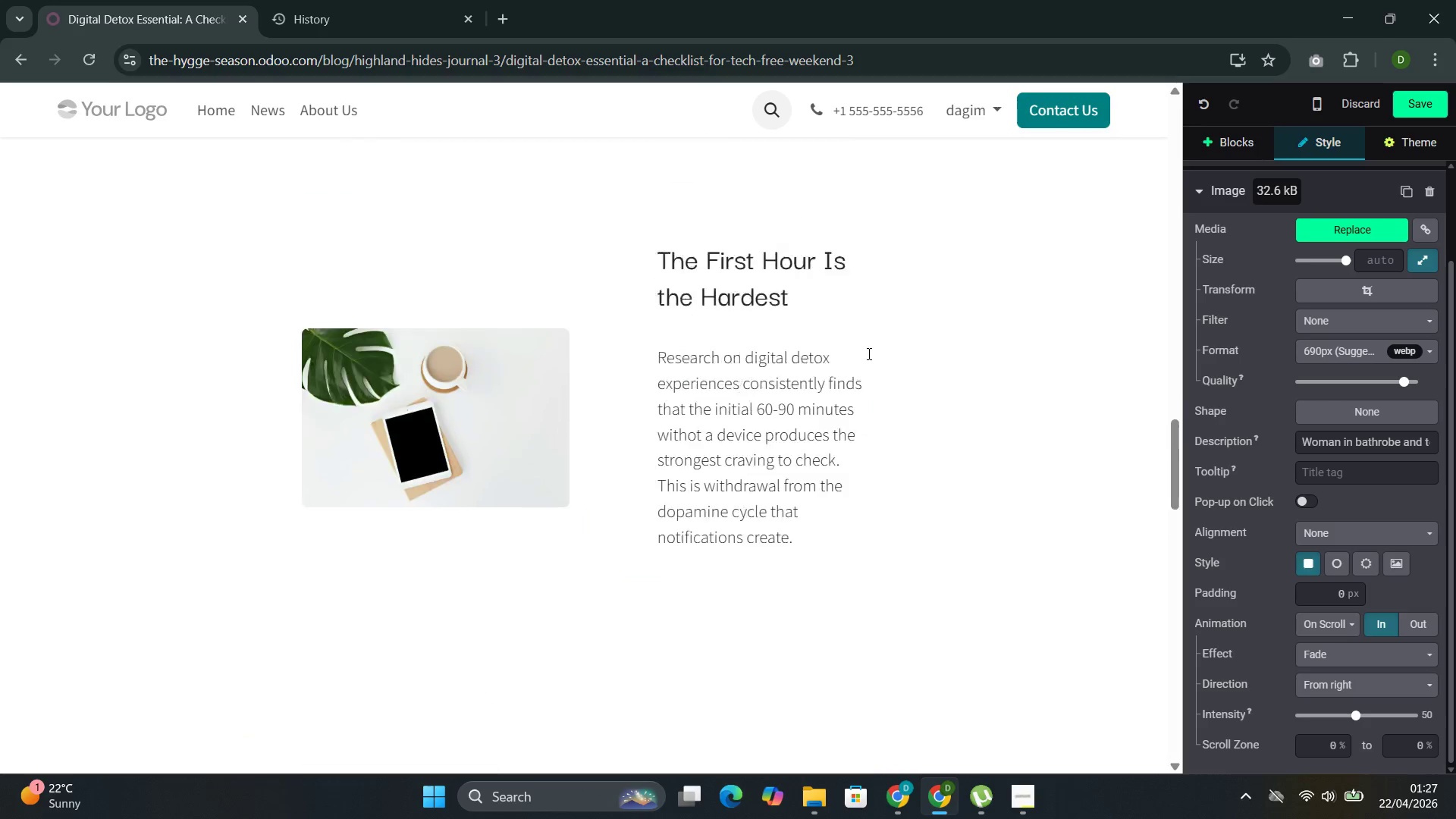 
left_click([485, 391])
 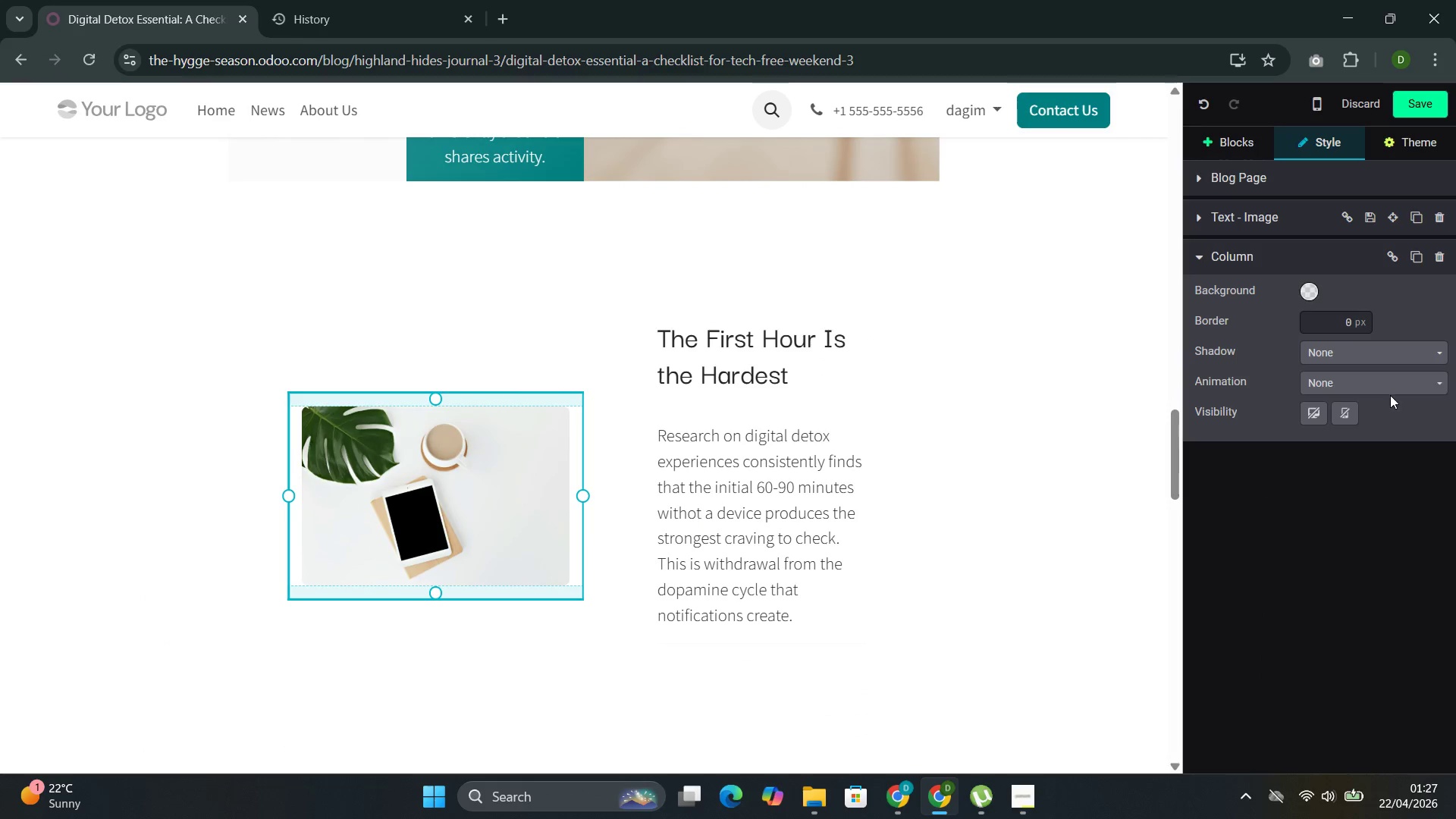 
left_click([1389, 388])
 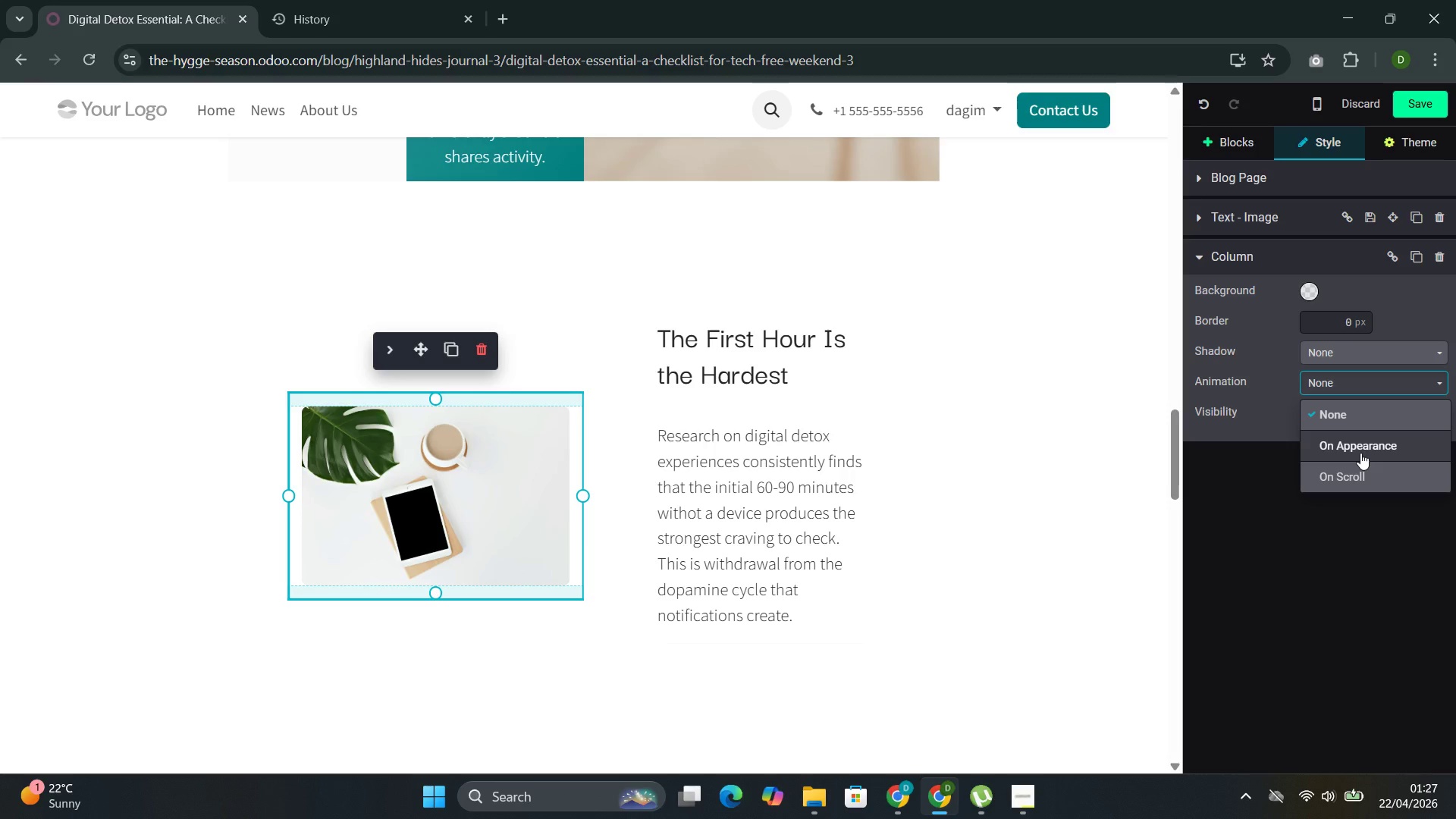 
left_click([1360, 453])
 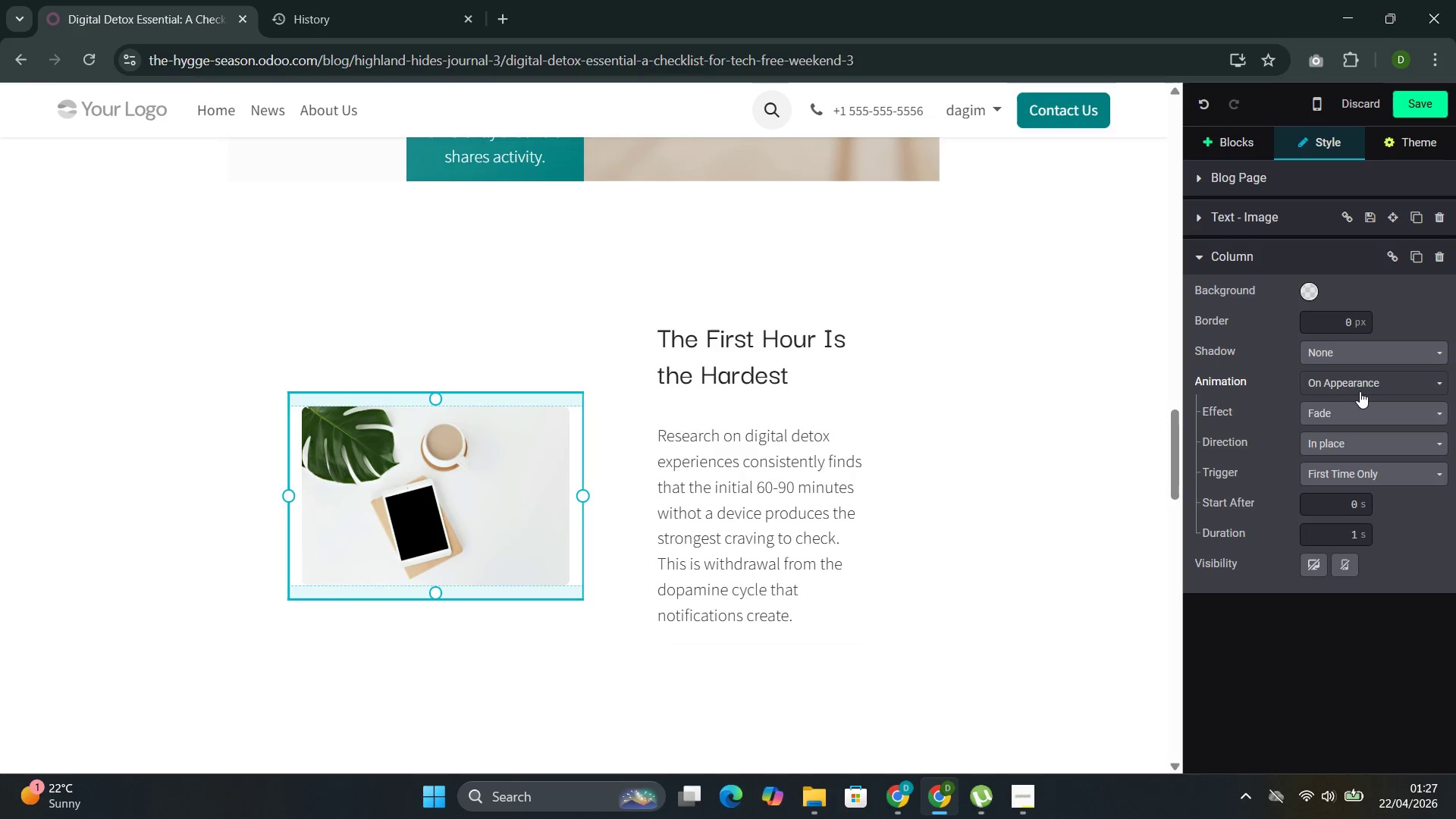 
left_click([1362, 383])
 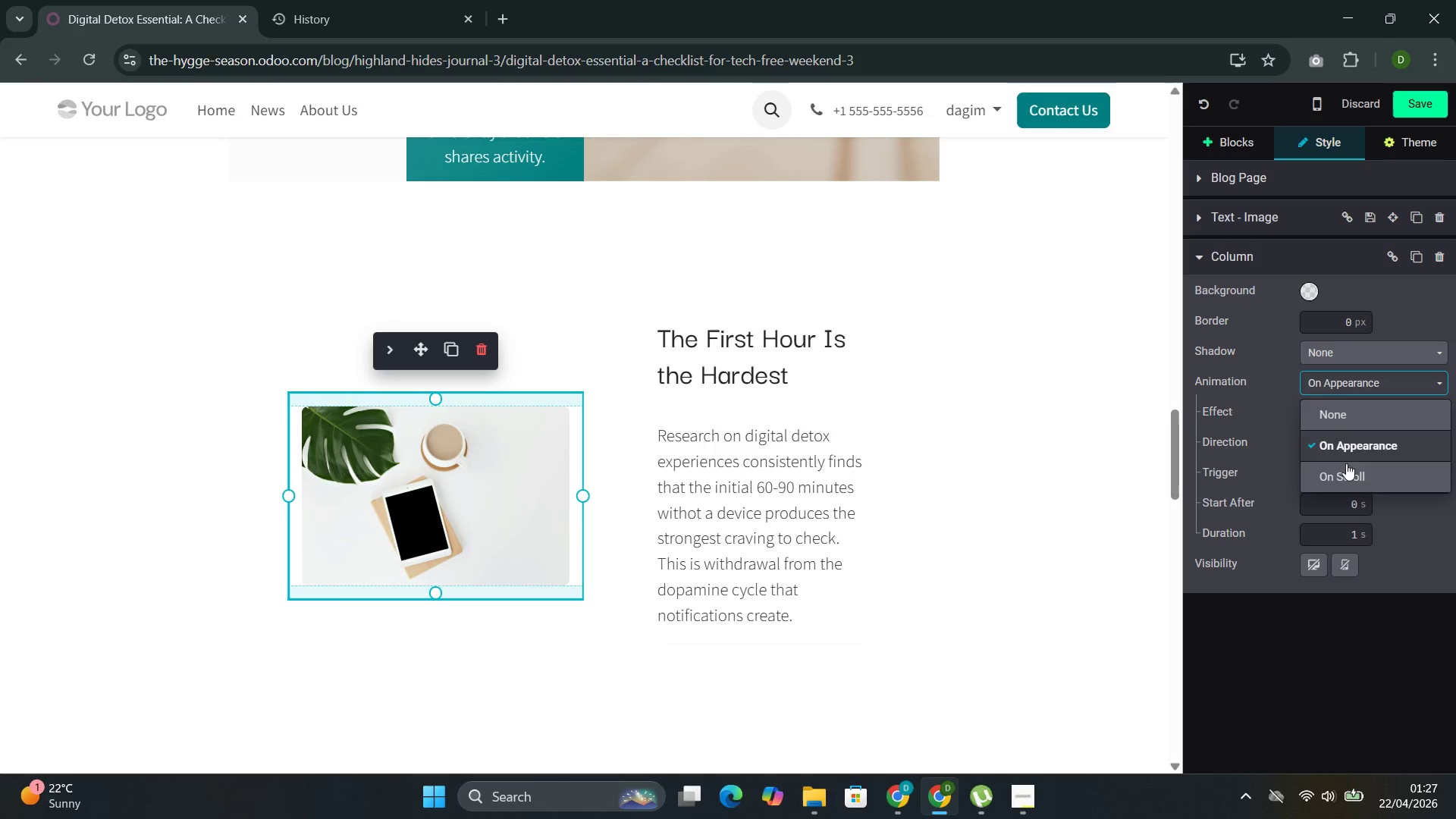 
left_click([1345, 466])
 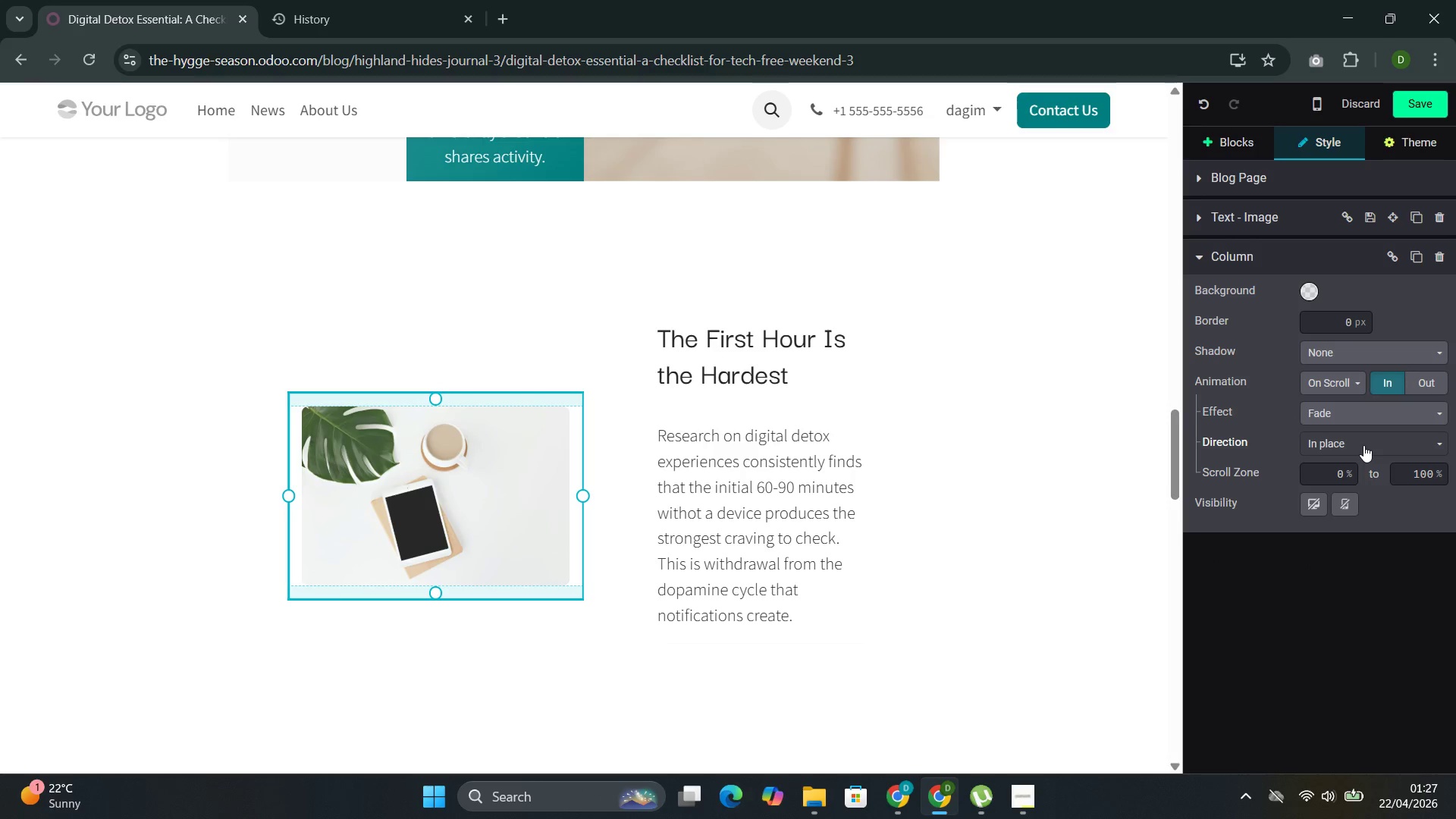 
left_click([1364, 445])
 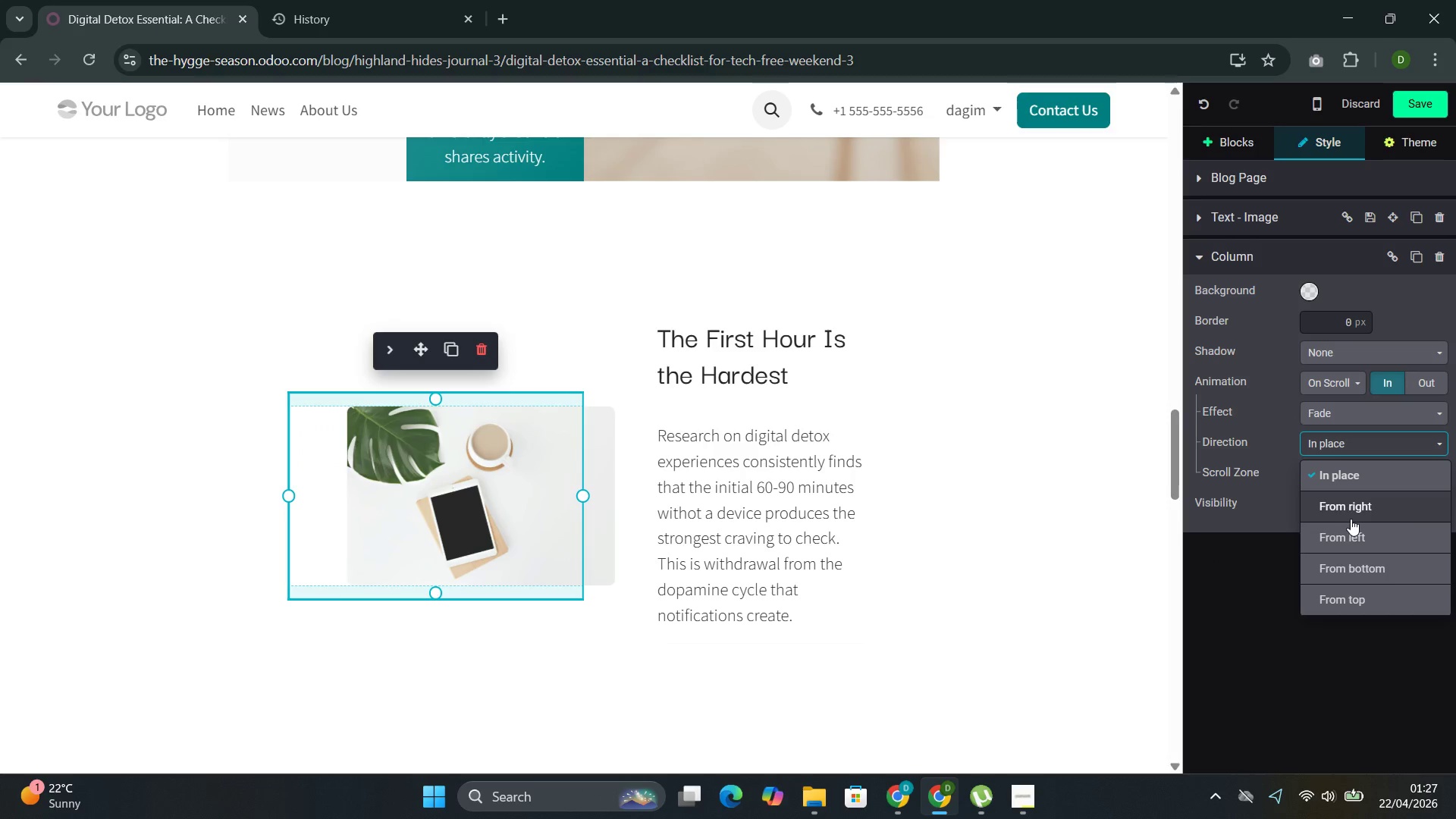 
left_click([1351, 519])
 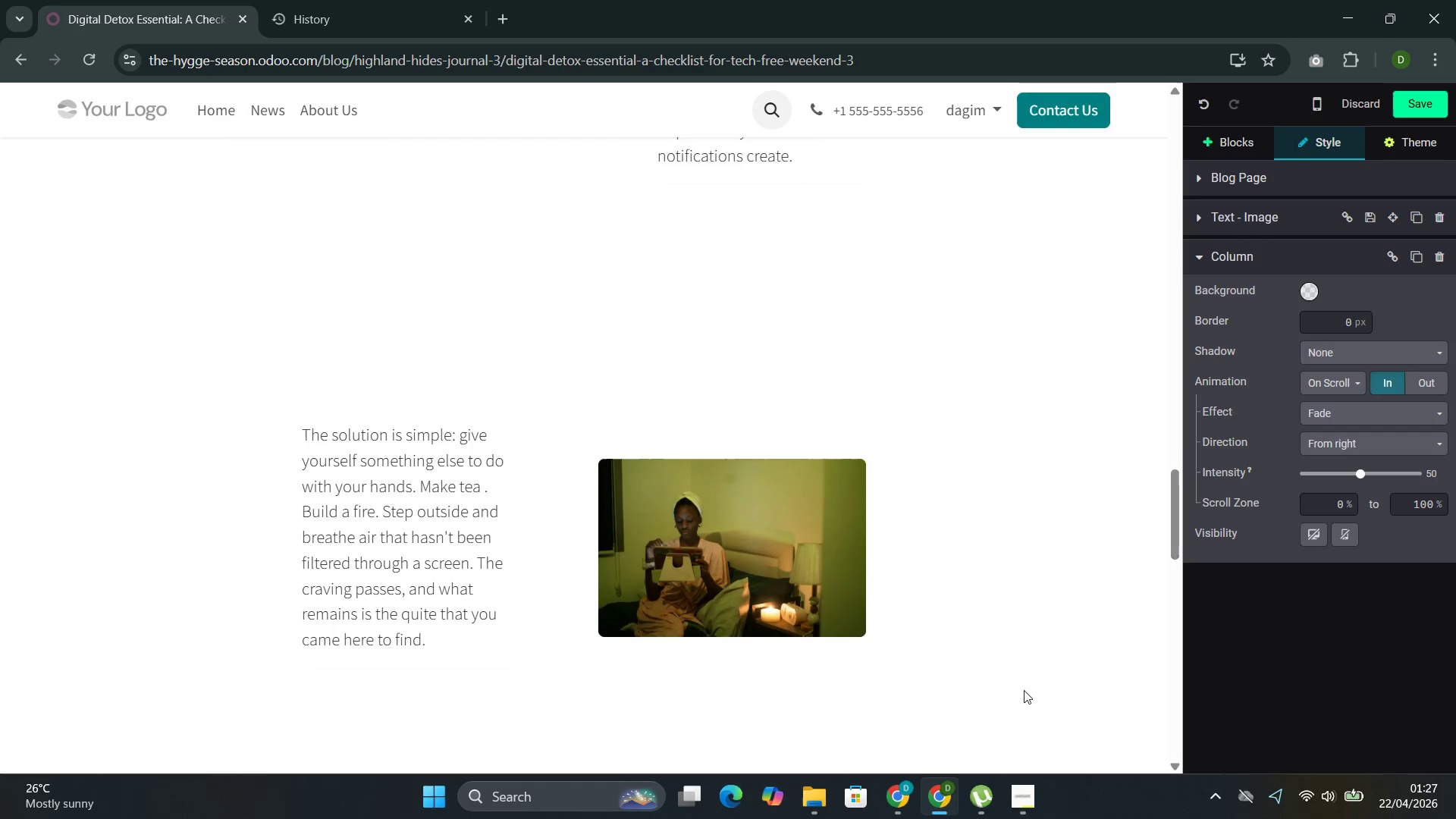 
left_click([800, 560])
 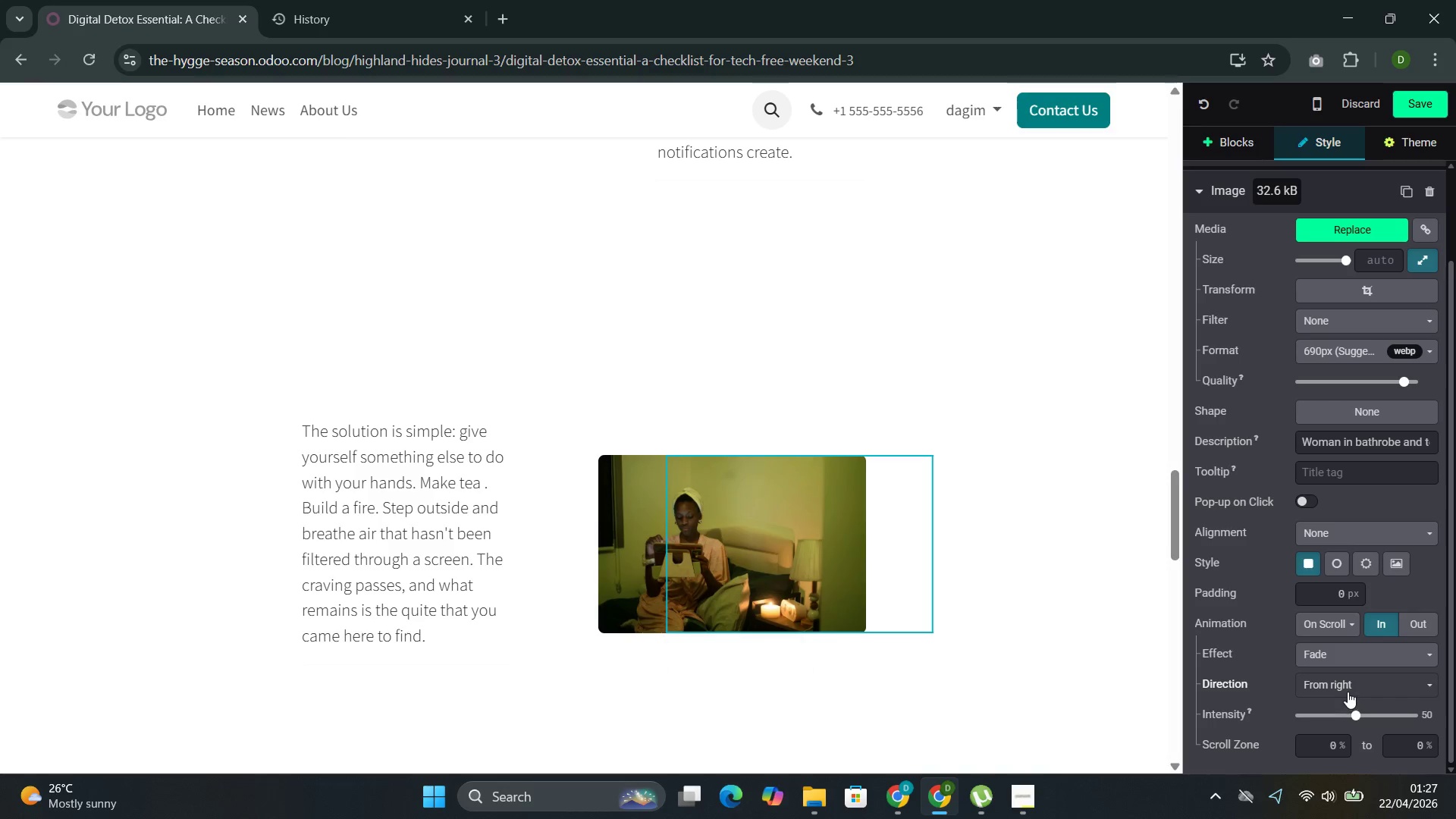 
double_click([721, 579])
 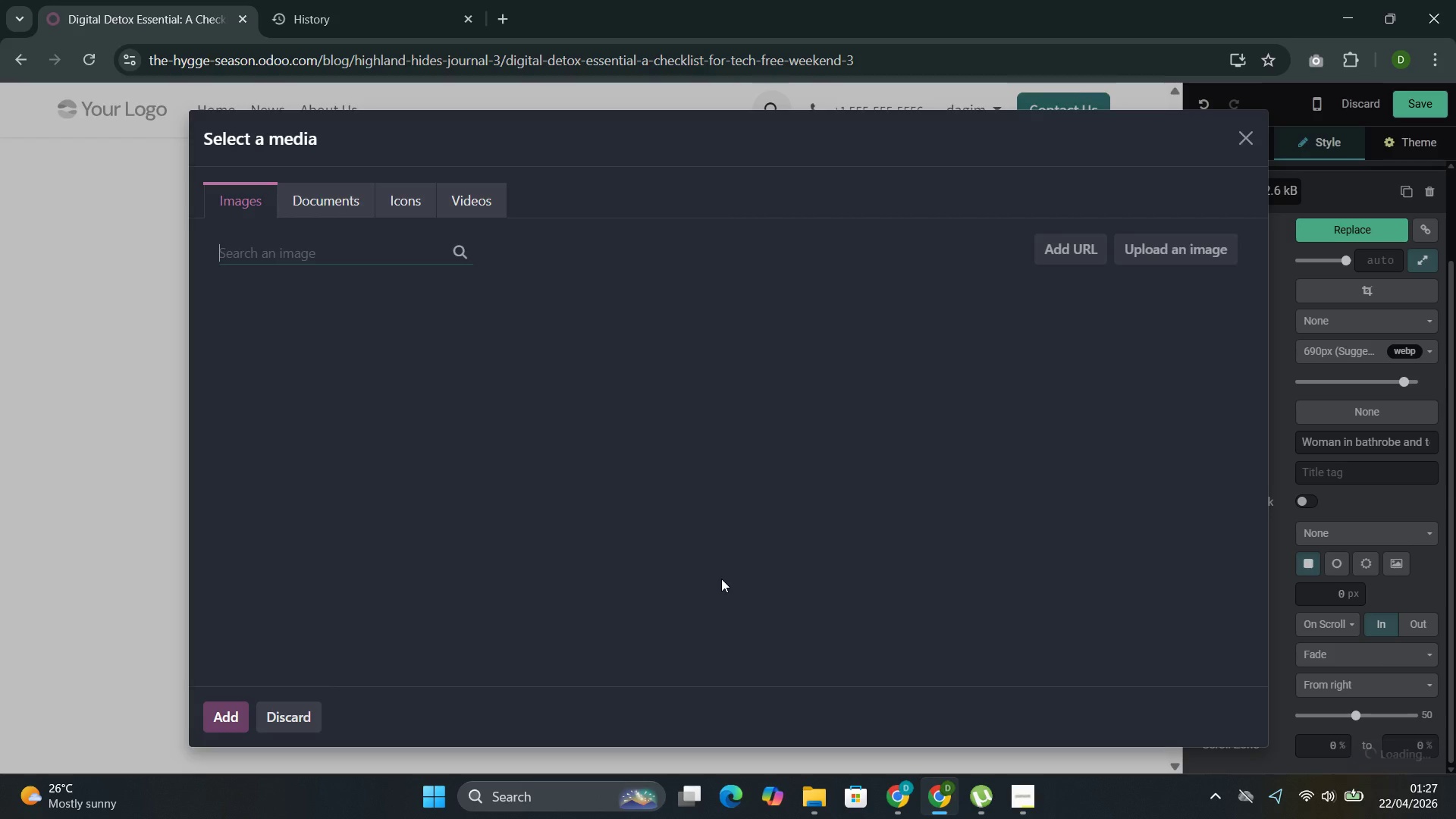 
left_click([721, 579])
 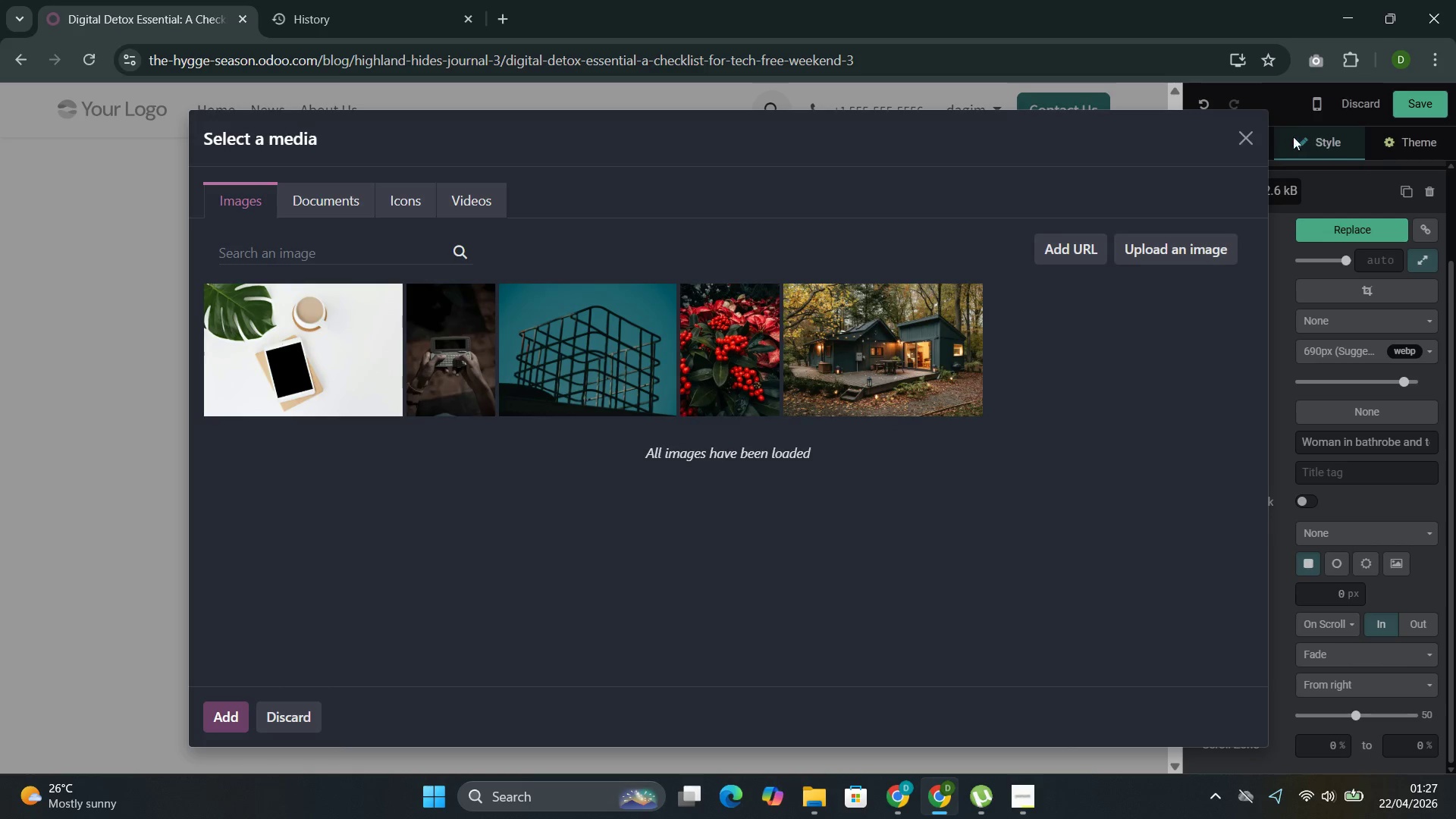 
left_click([1244, 126])
 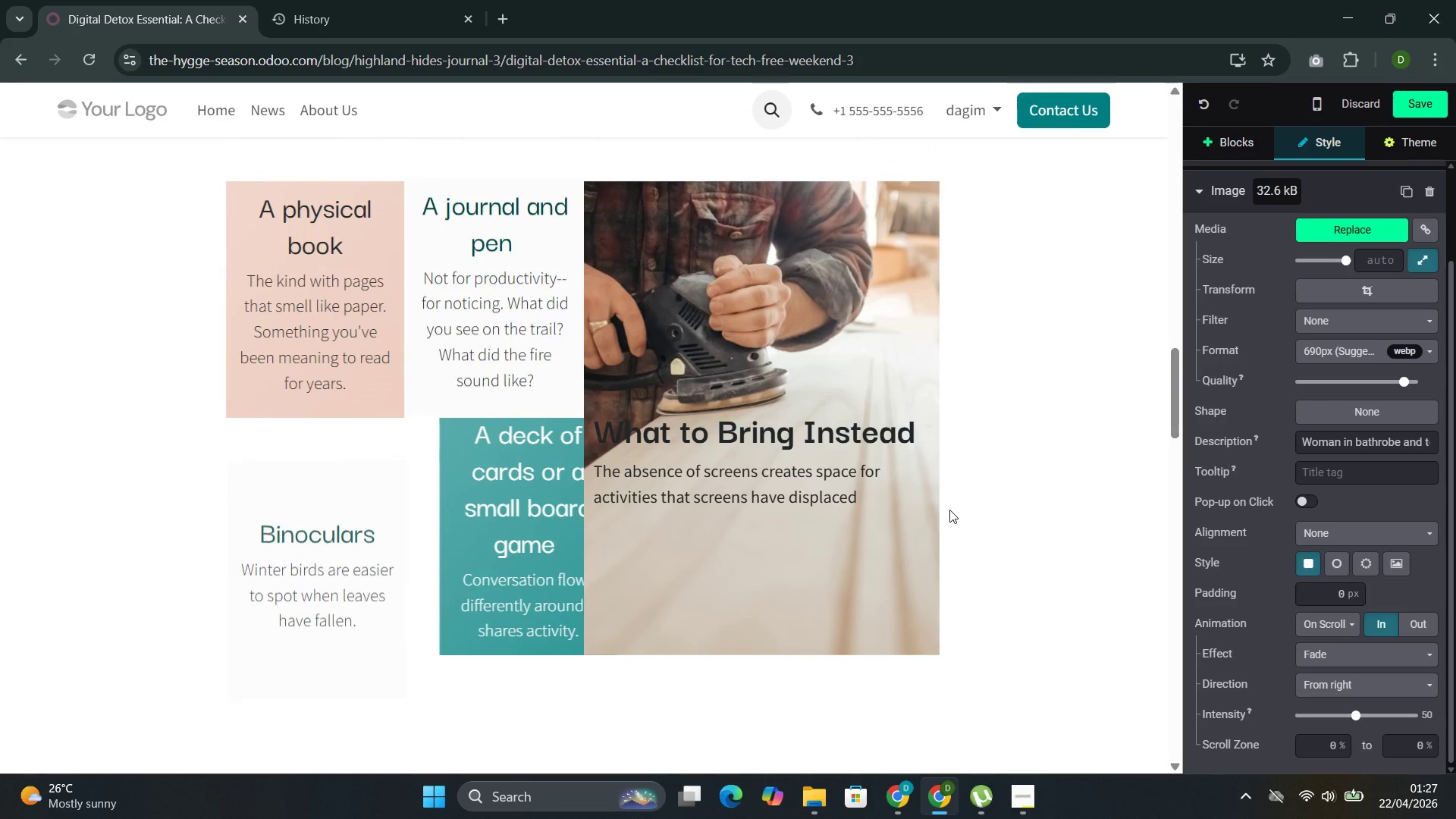 
wait(7.12)
 